 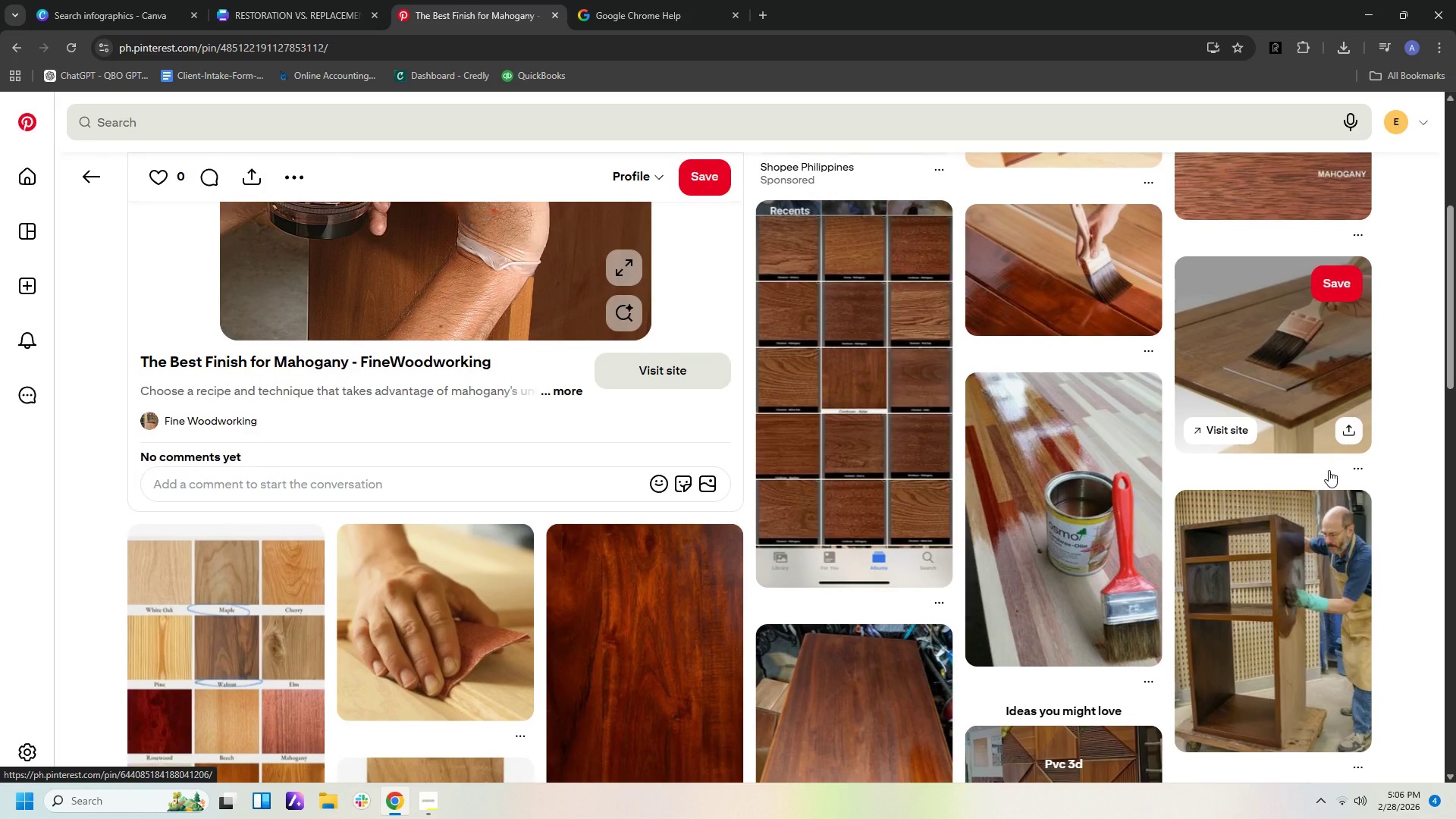 
scroll: coordinate [1327, 471], scroll_direction: down, amount: 2.0
 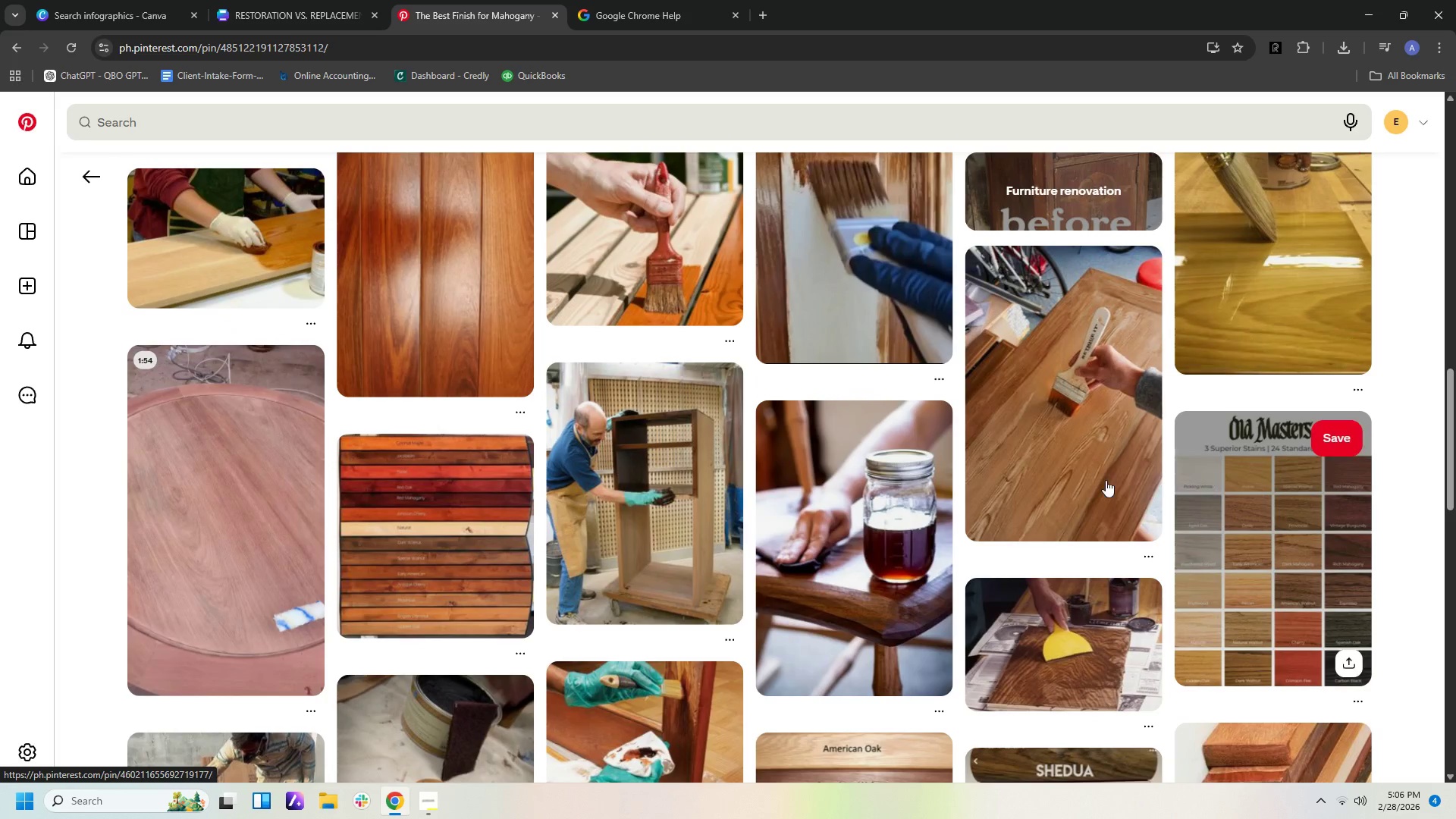 
left_click([223, 249])
 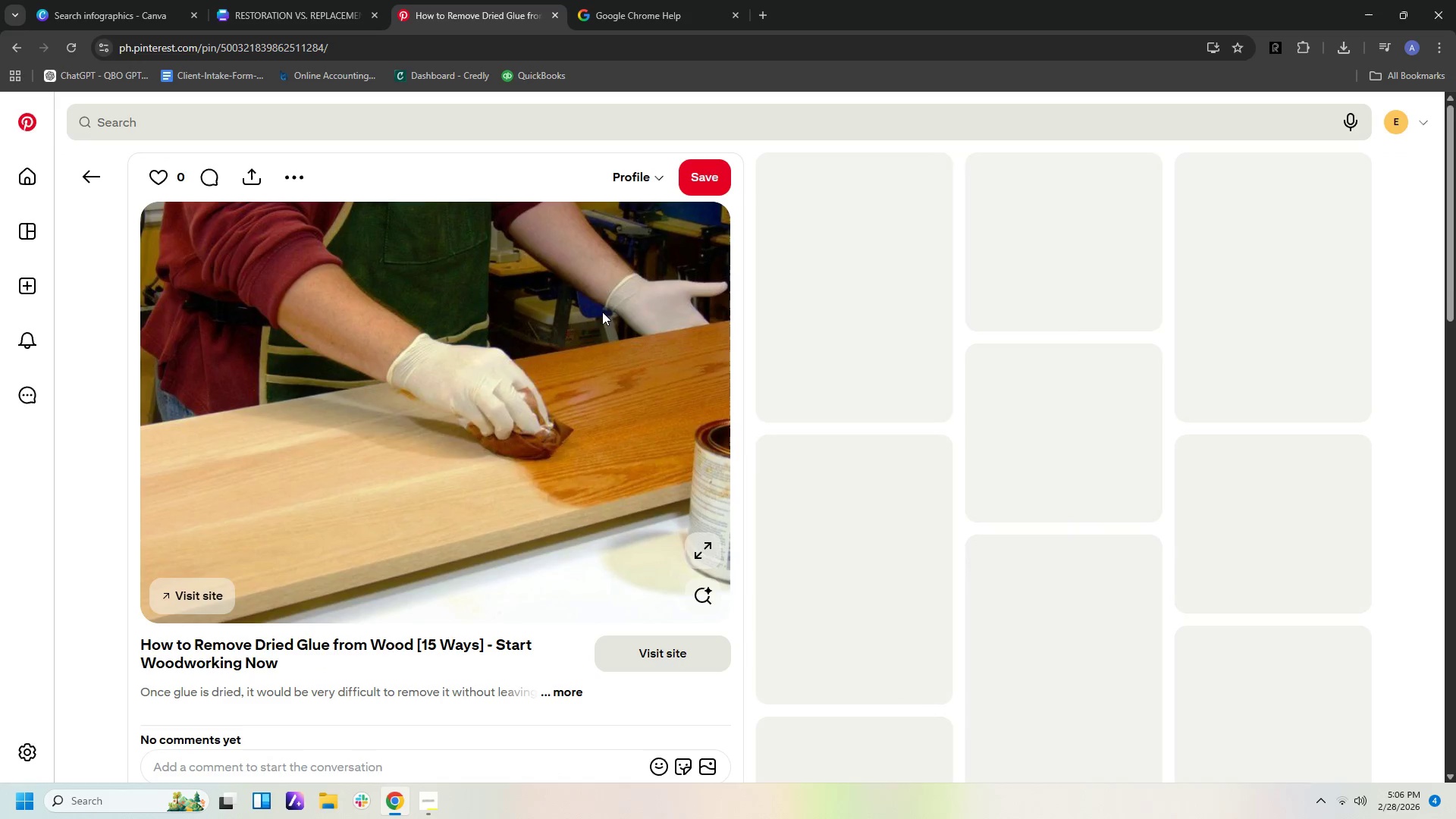 
right_click([602, 403])
 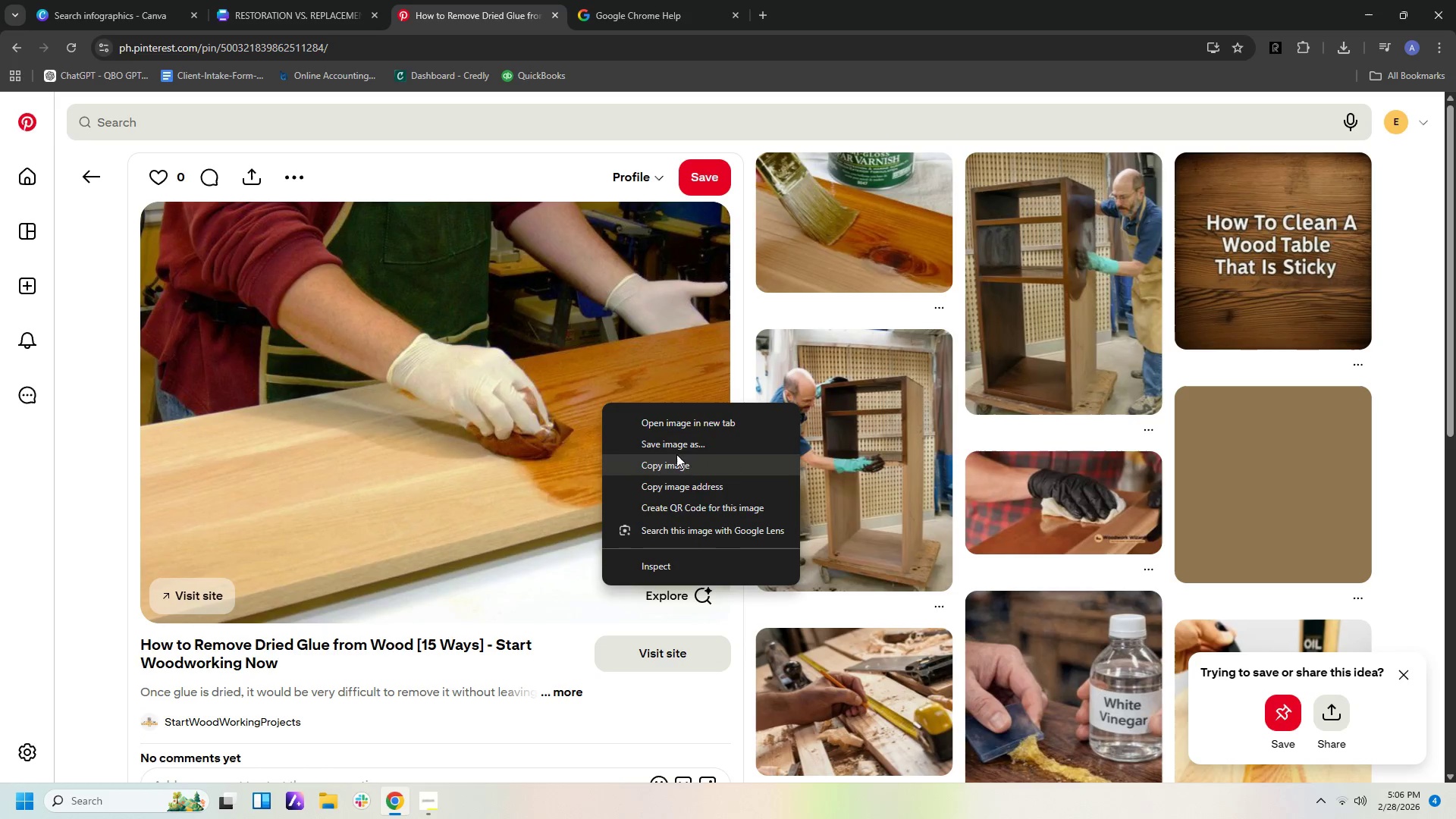 
left_click([676, 469])
 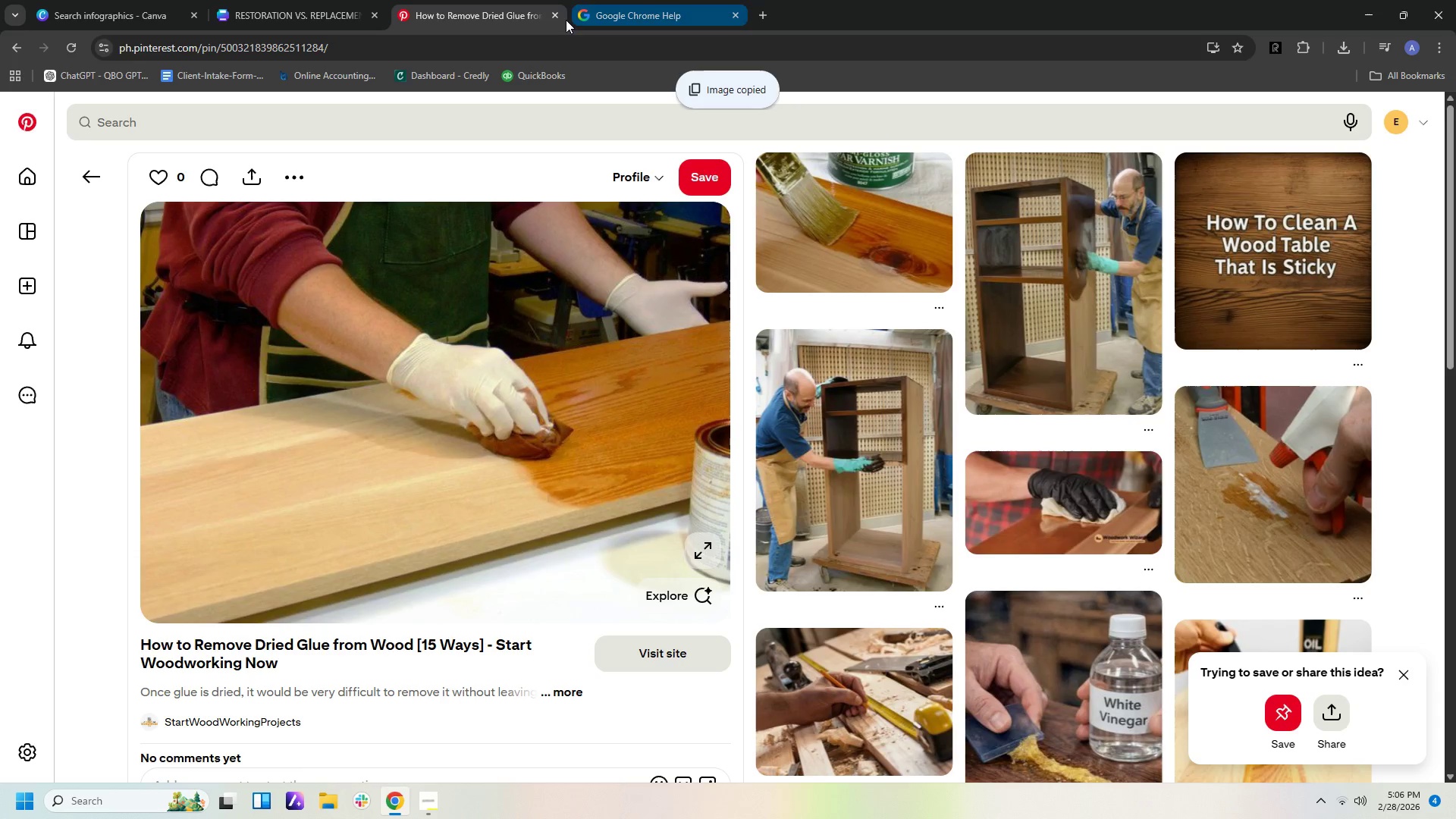 
left_click([297, 10])
 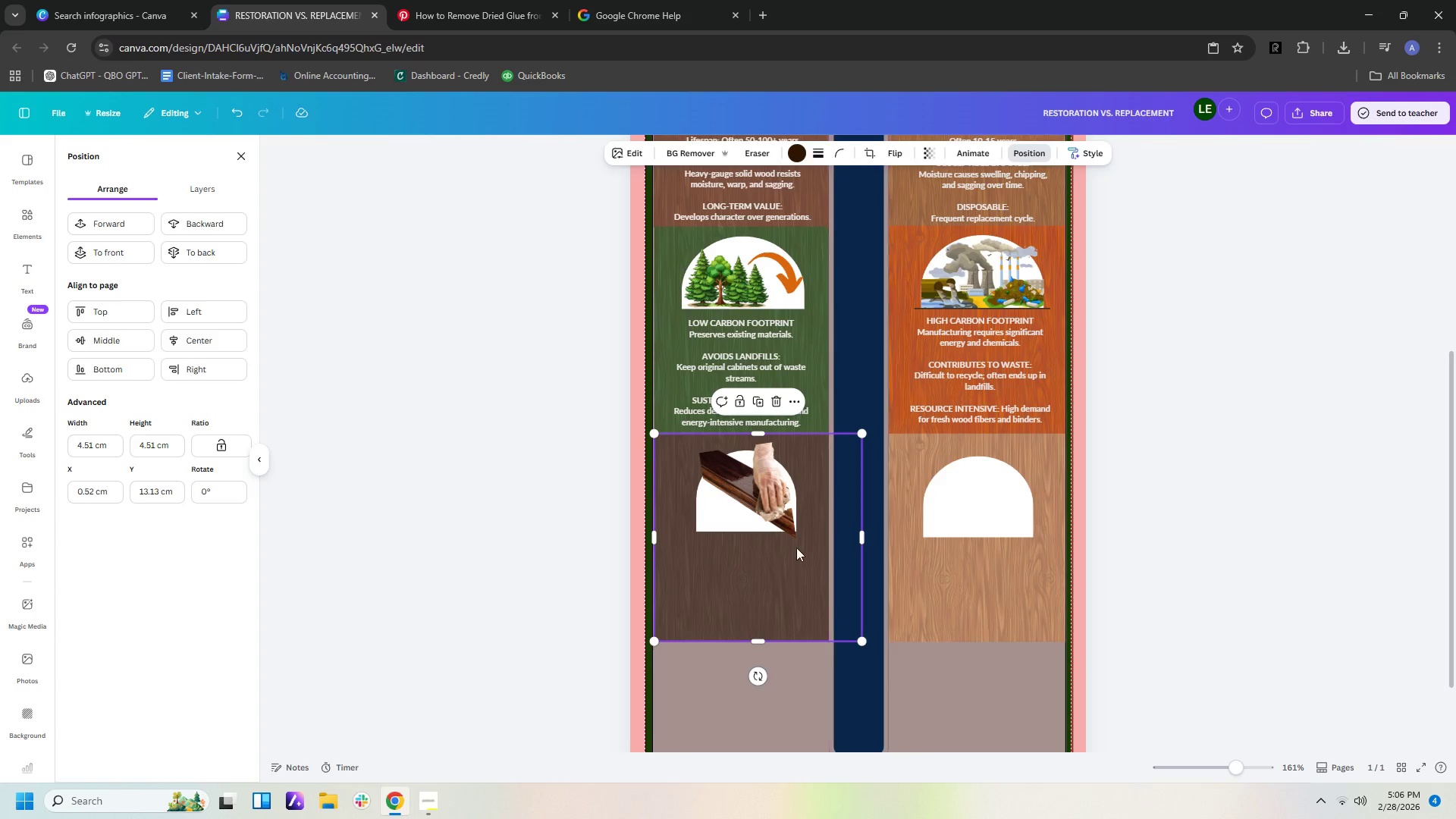 
left_click([761, 501])
 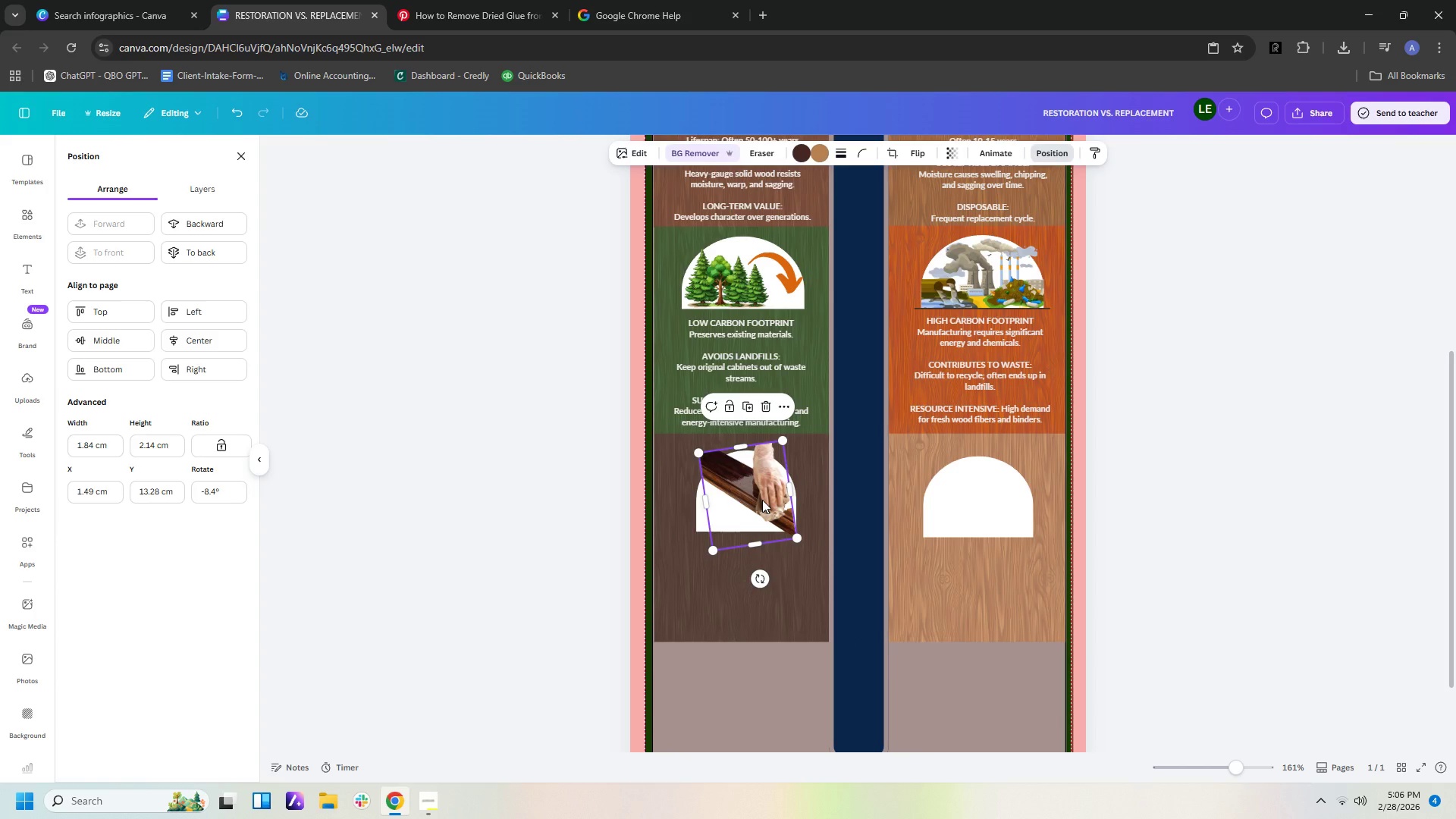 
key(Delete)
 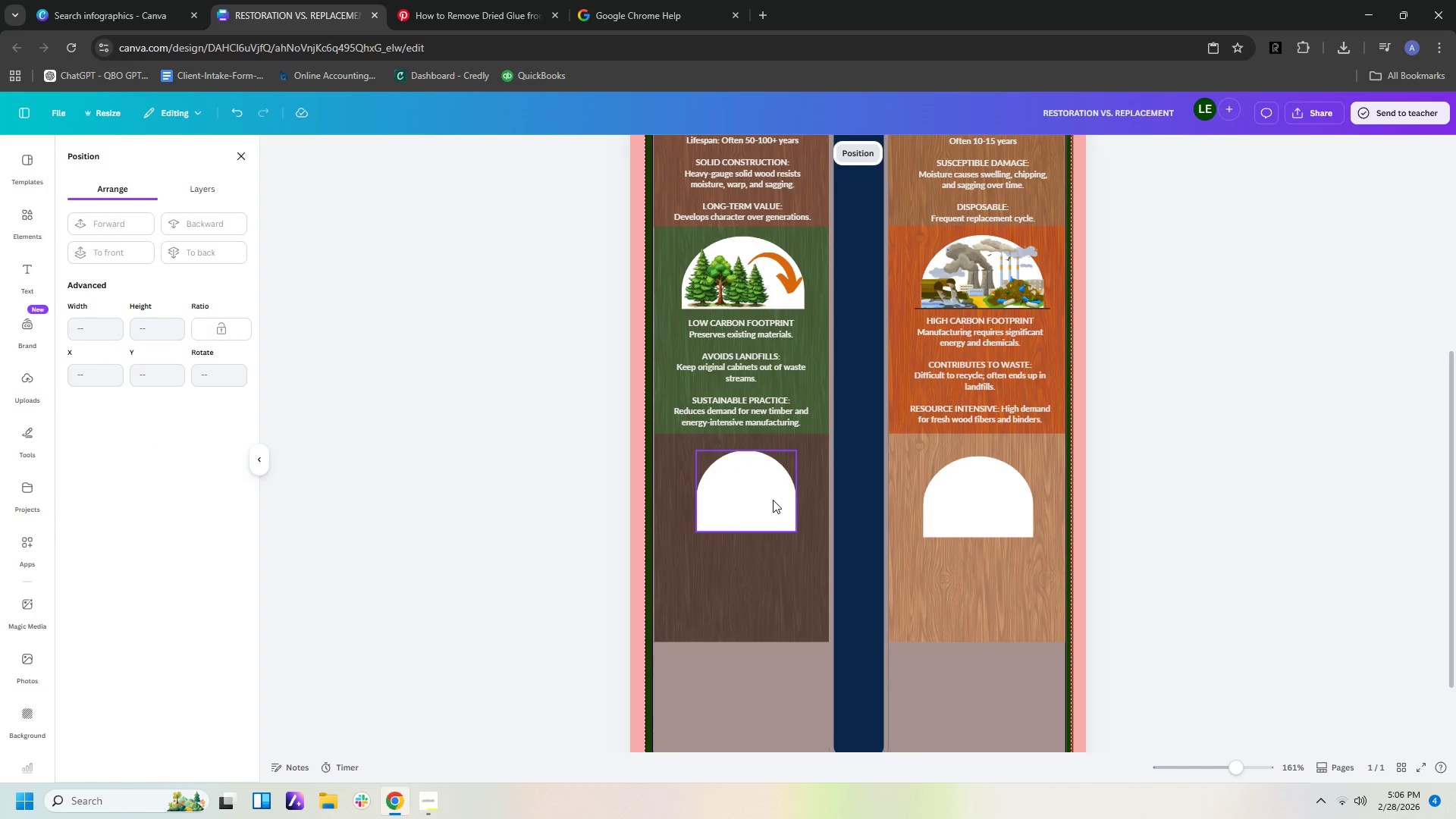 
right_click([773, 500])
 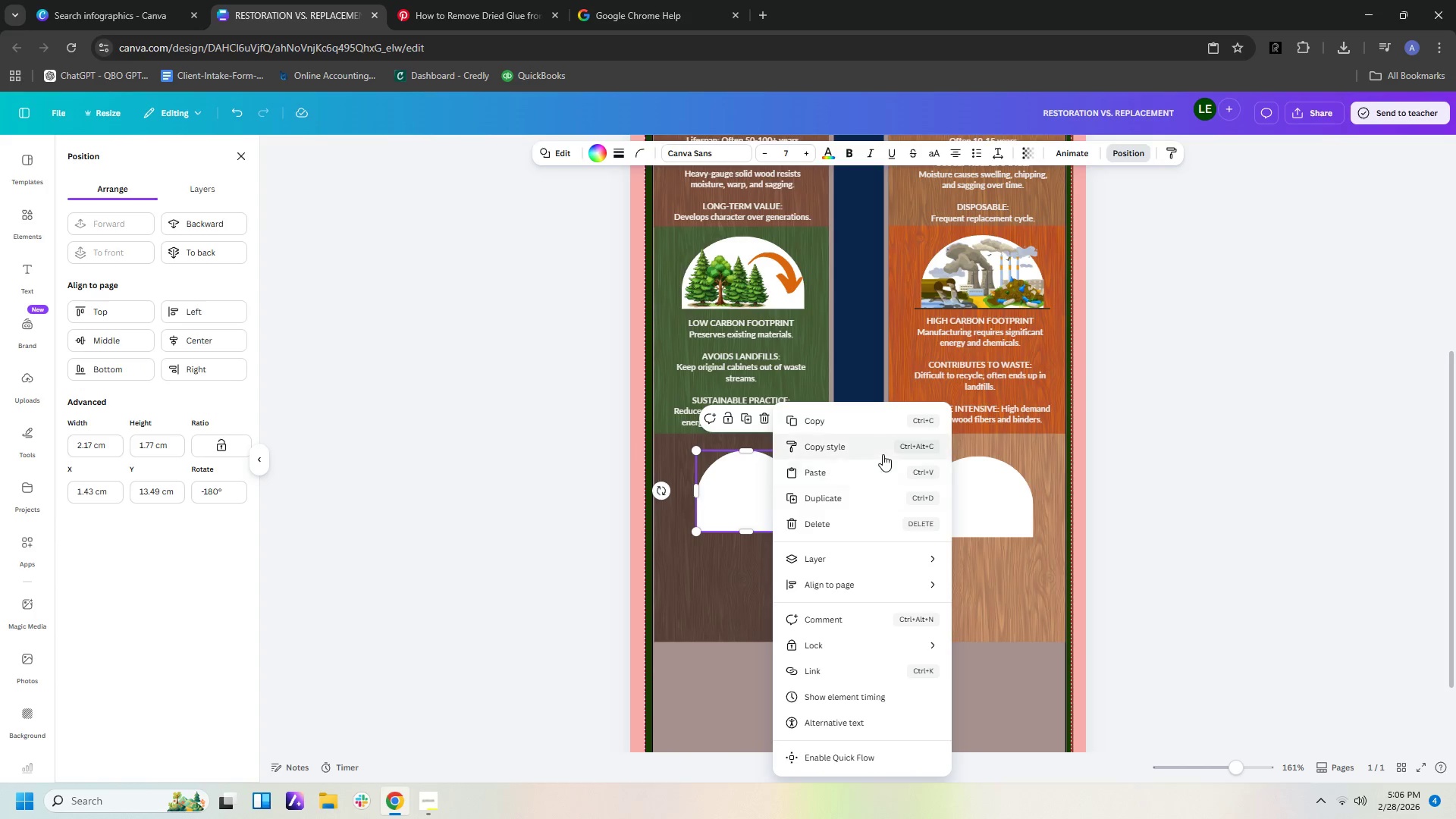 
left_click([874, 463])
 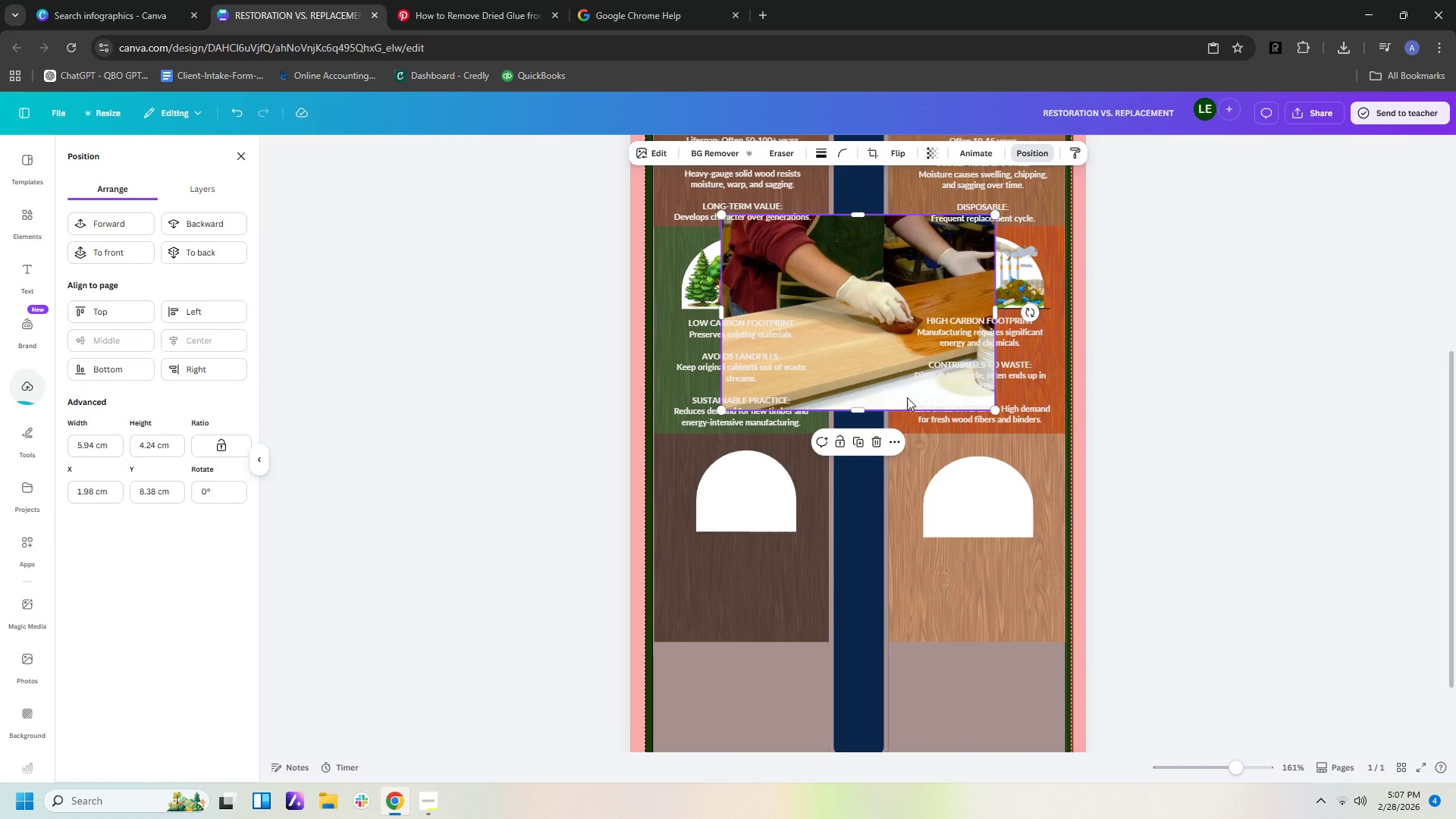 
left_click([908, 347])
 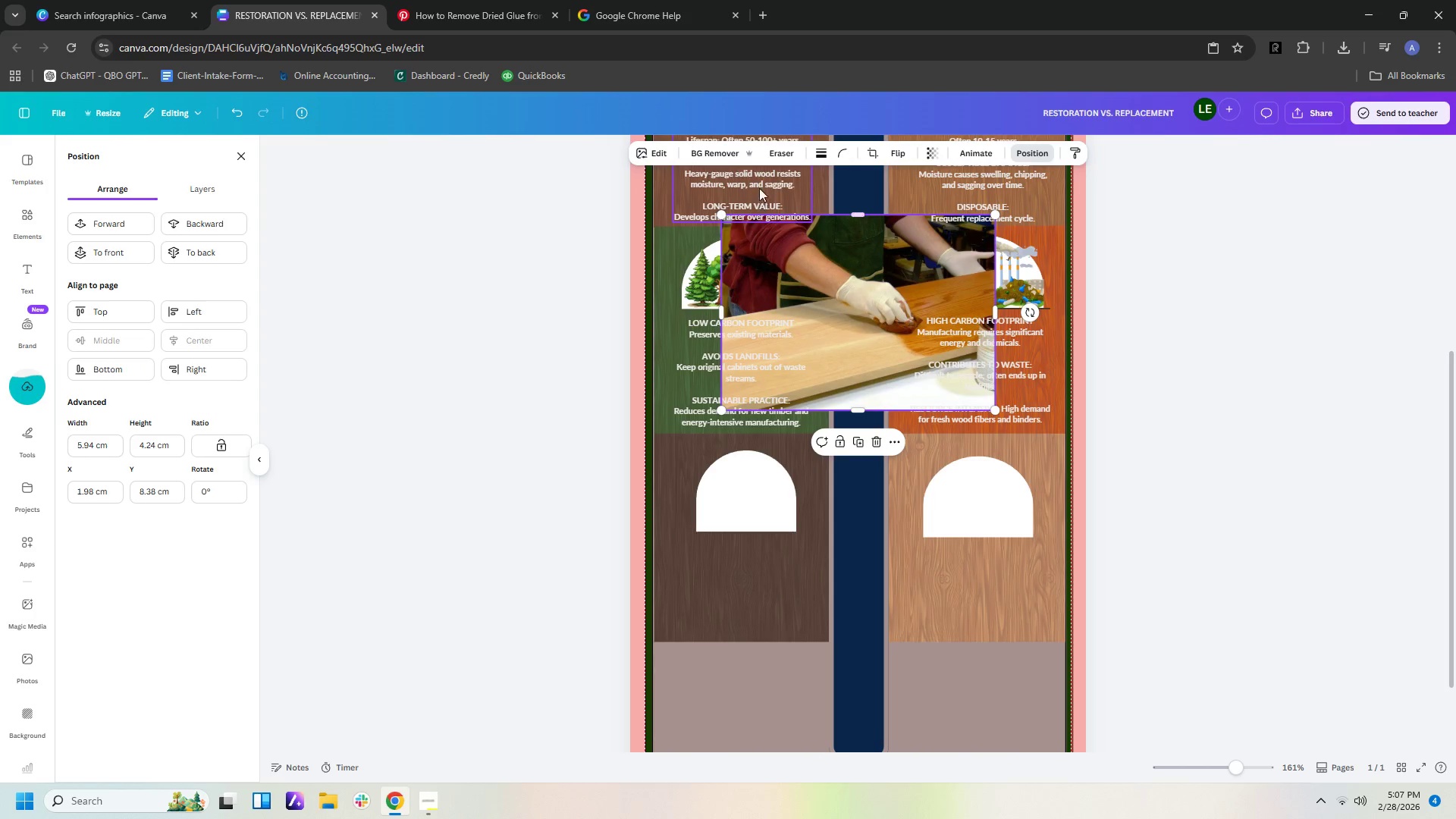 
left_click([719, 145])
 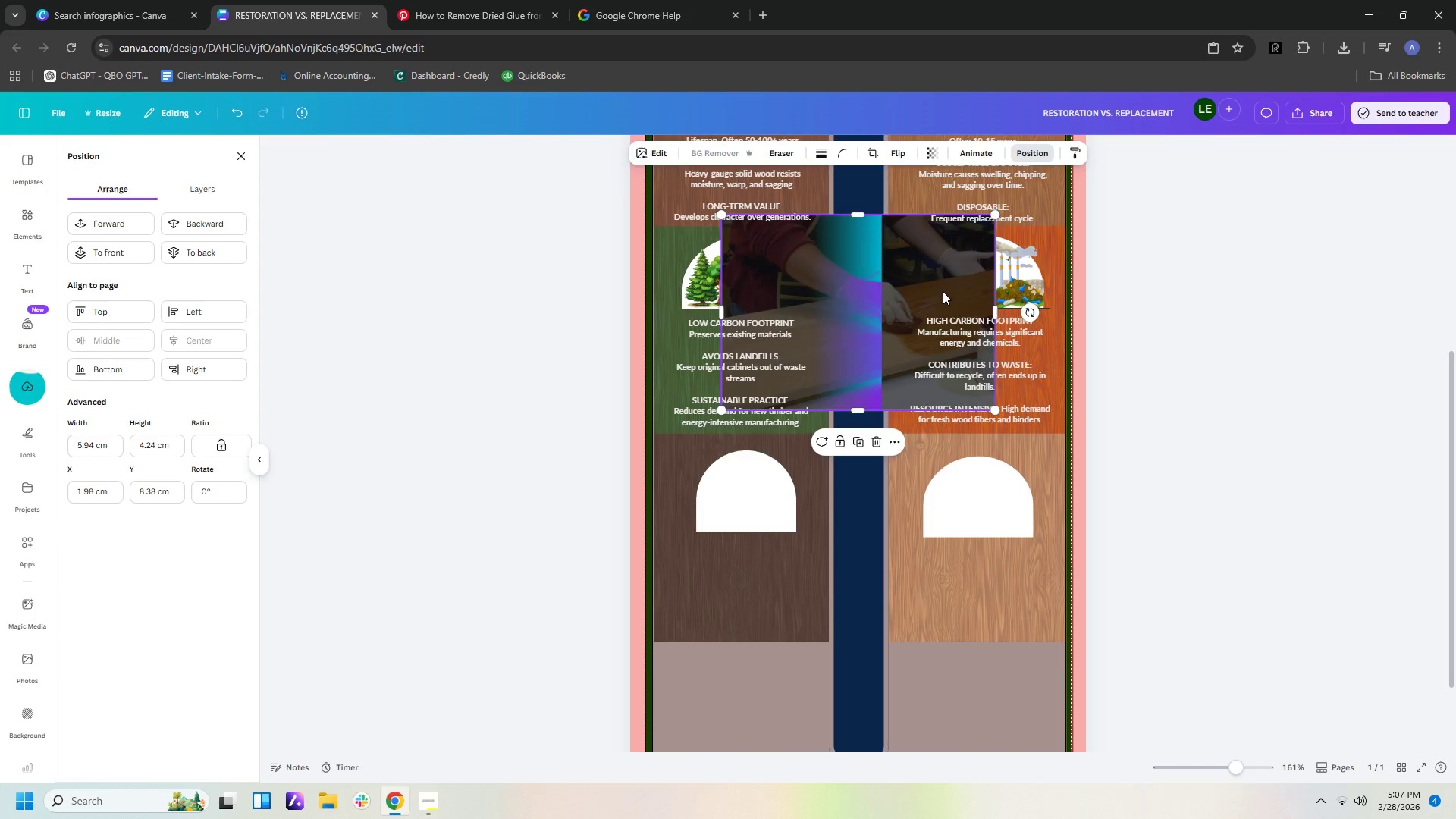 
mouse_move([915, 290])
 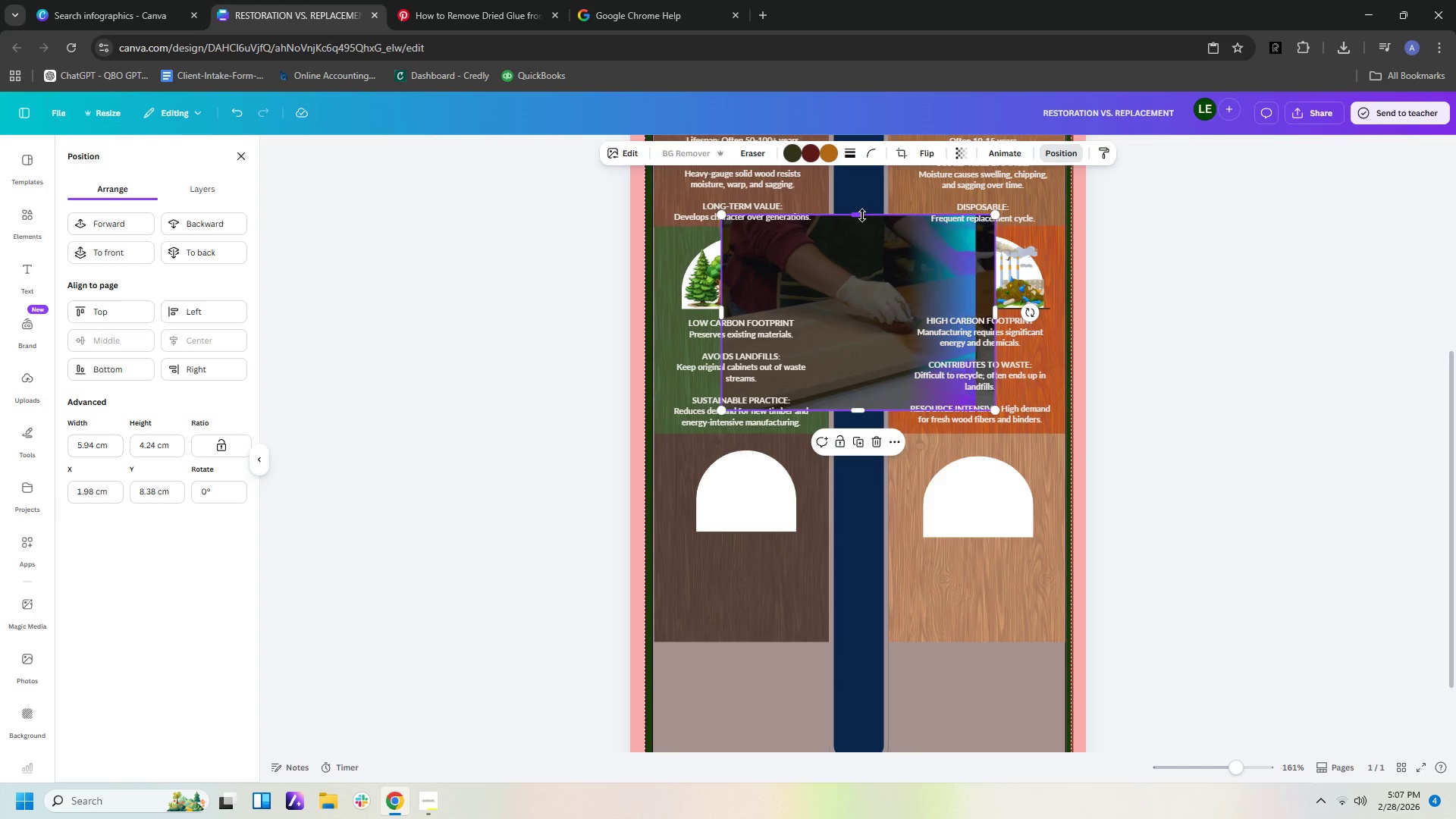 
left_click_drag(start_coordinate=[861, 215], to_coordinate=[864, 262])
 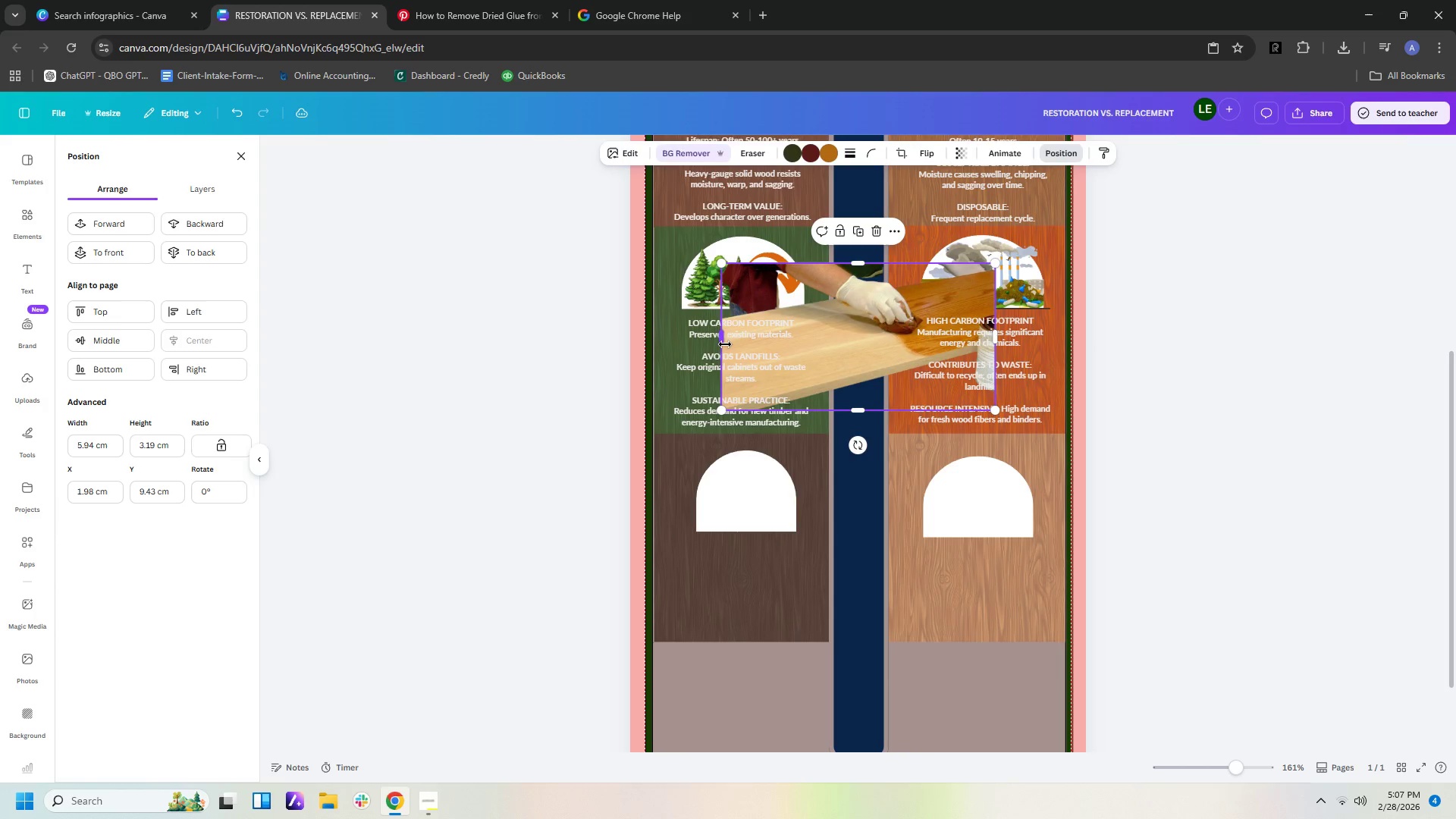 
left_click_drag(start_coordinate=[725, 342], to_coordinate=[784, 341])
 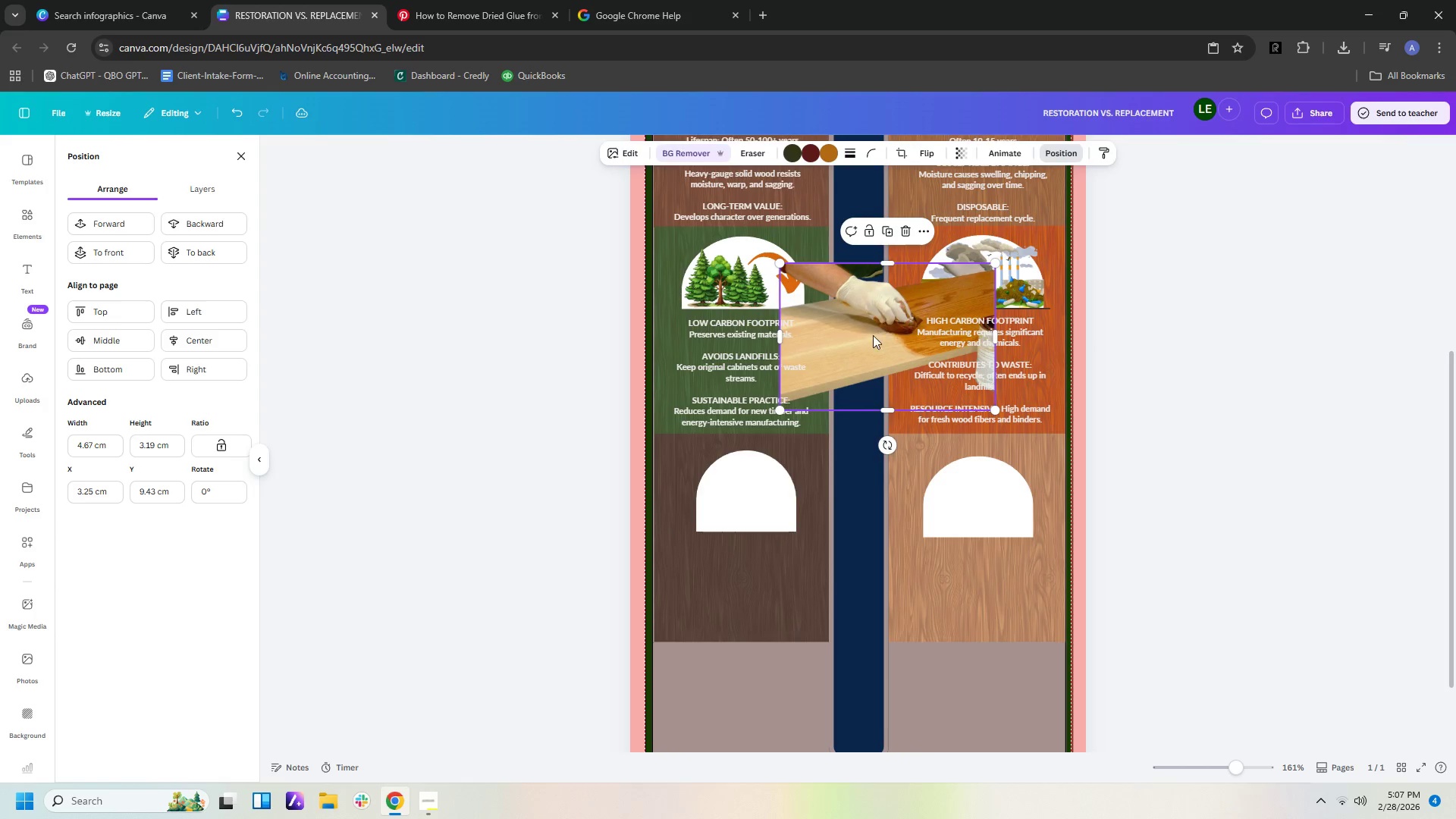 
left_click_drag(start_coordinate=[873, 335], to_coordinate=[768, 508])
 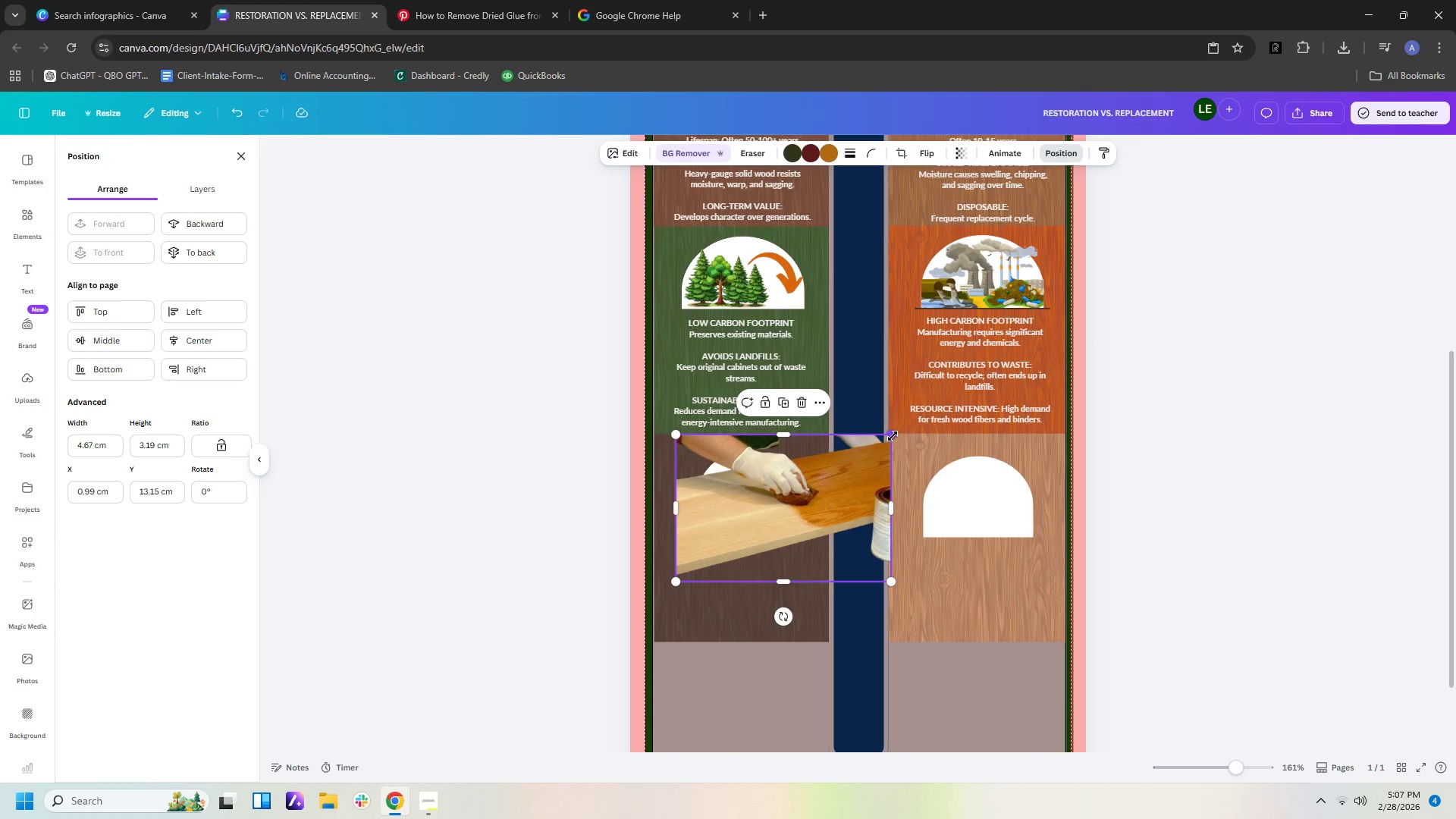 
left_click_drag(start_coordinate=[893, 435], to_coordinate=[871, 447])
 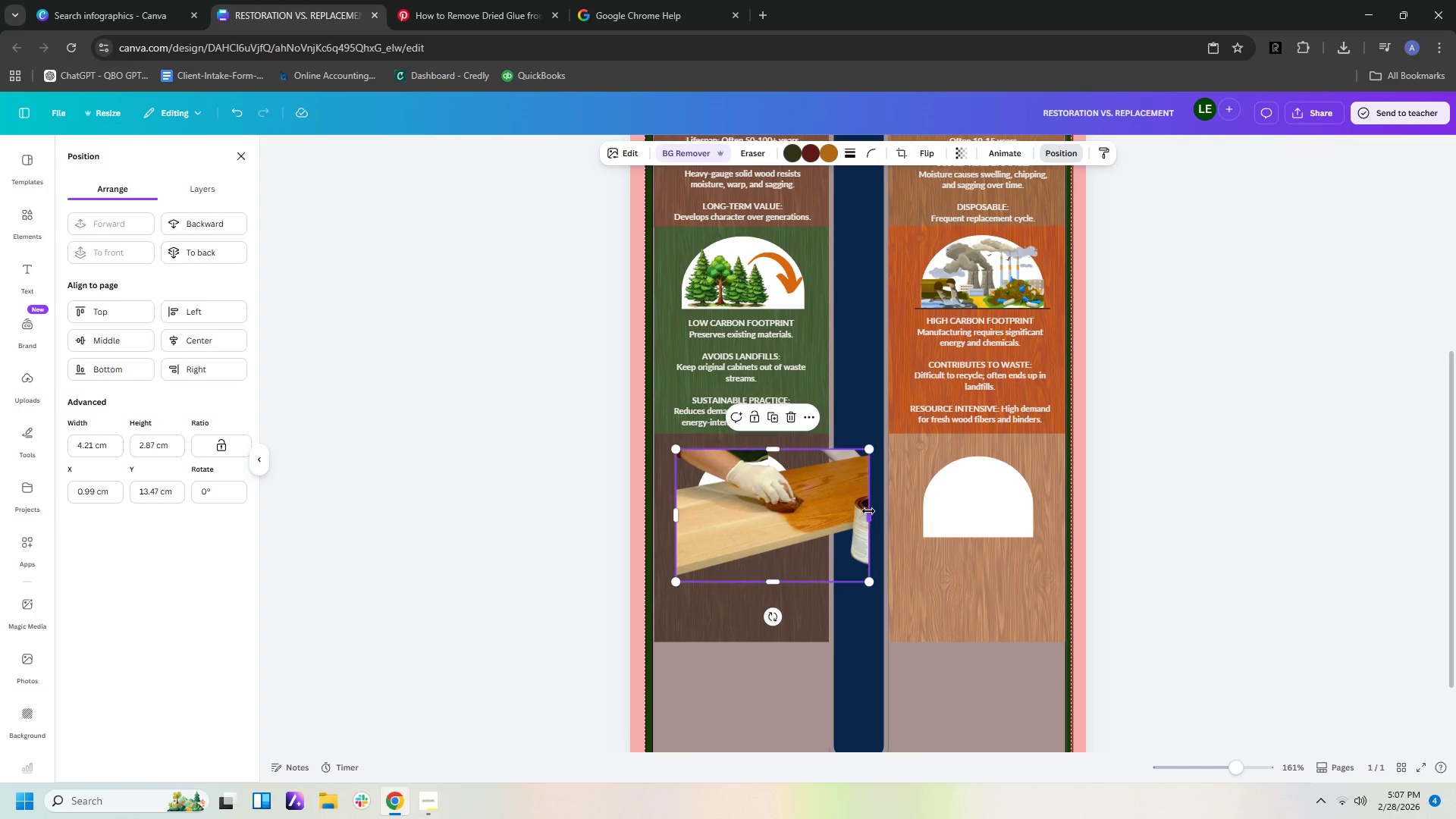 
left_click_drag(start_coordinate=[869, 511], to_coordinate=[815, 509])
 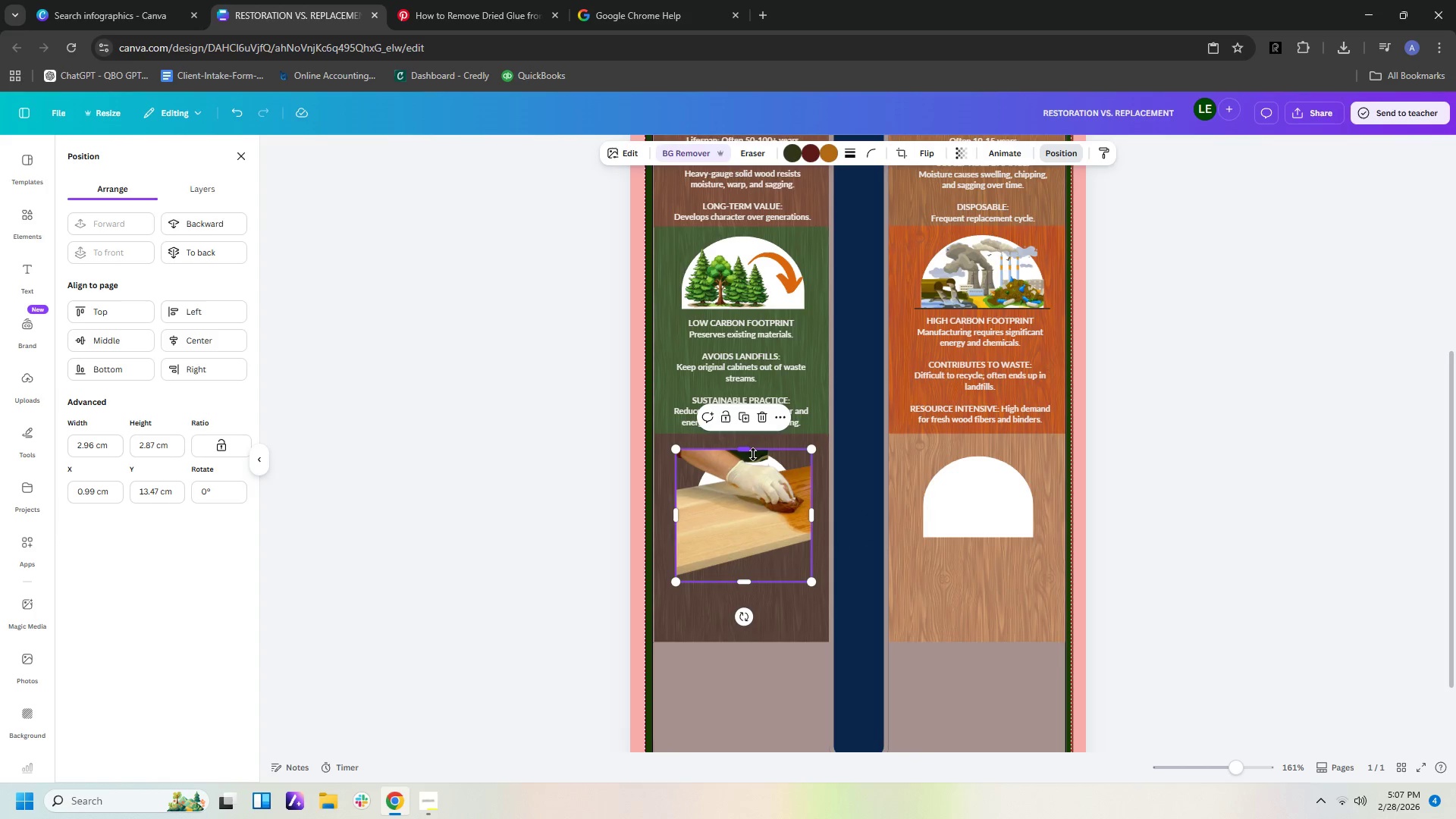 
left_click_drag(start_coordinate=[752, 453], to_coordinate=[750, 466])
 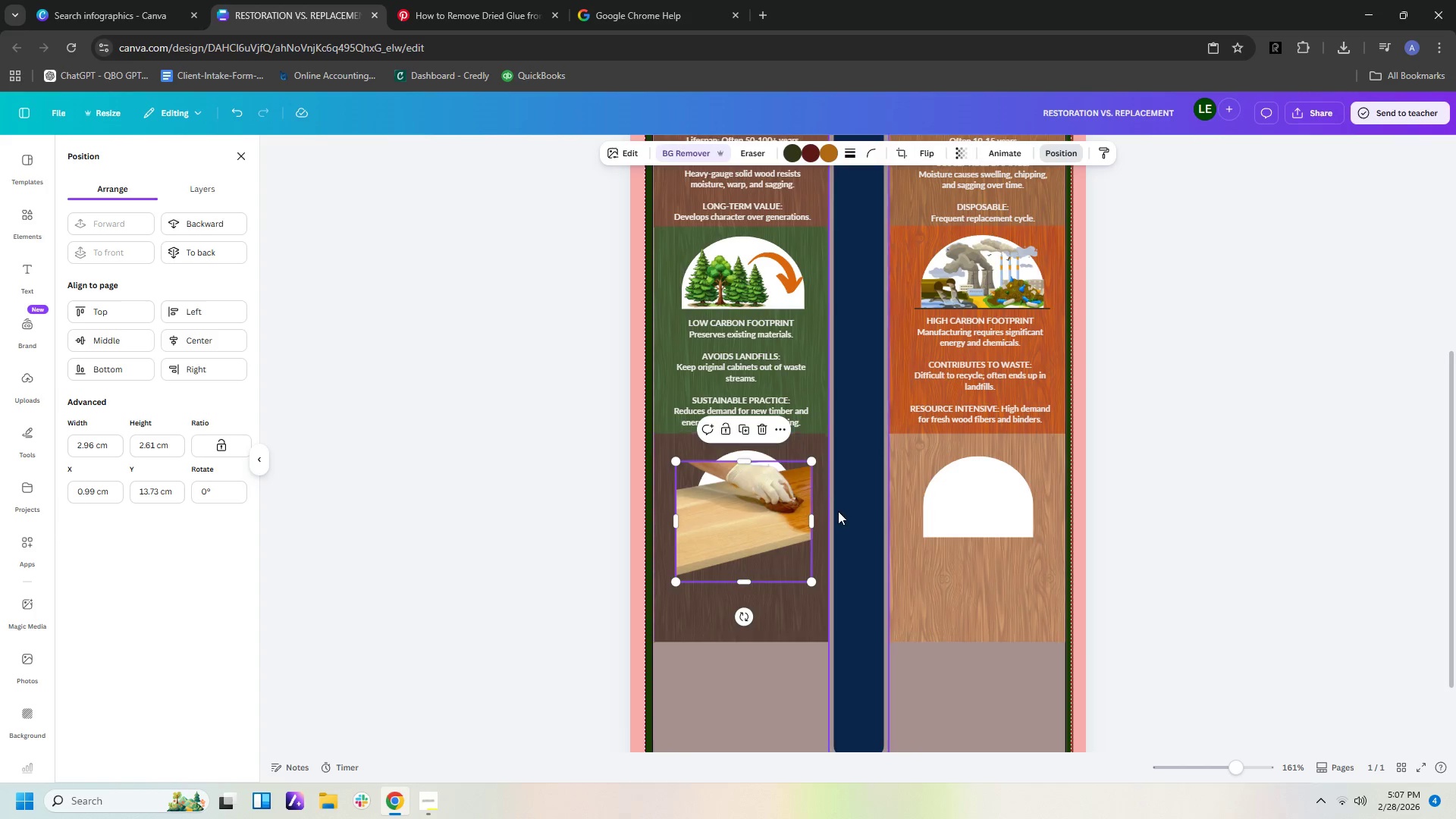 
left_click([841, 513])
 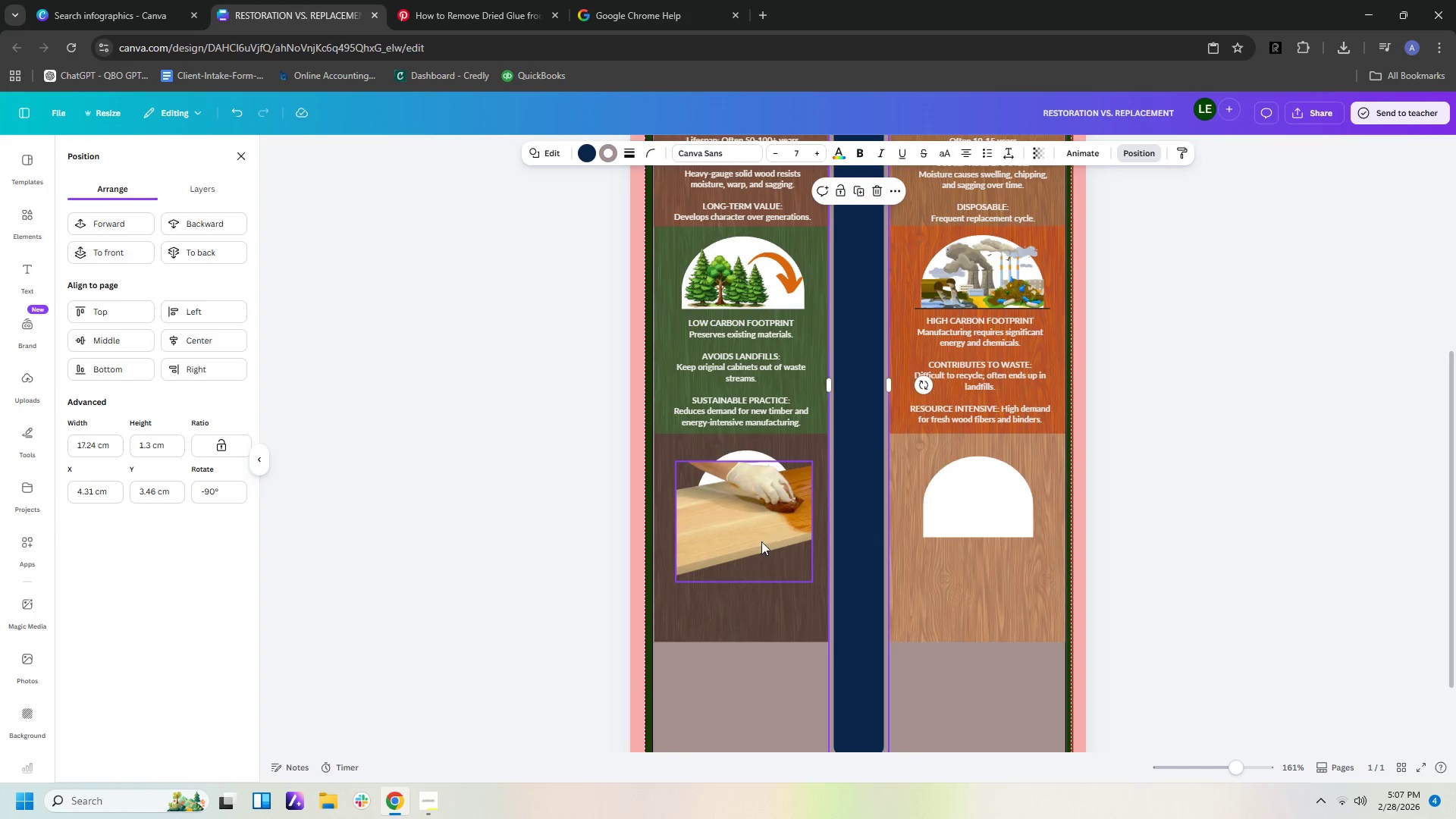 
left_click([759, 541])
 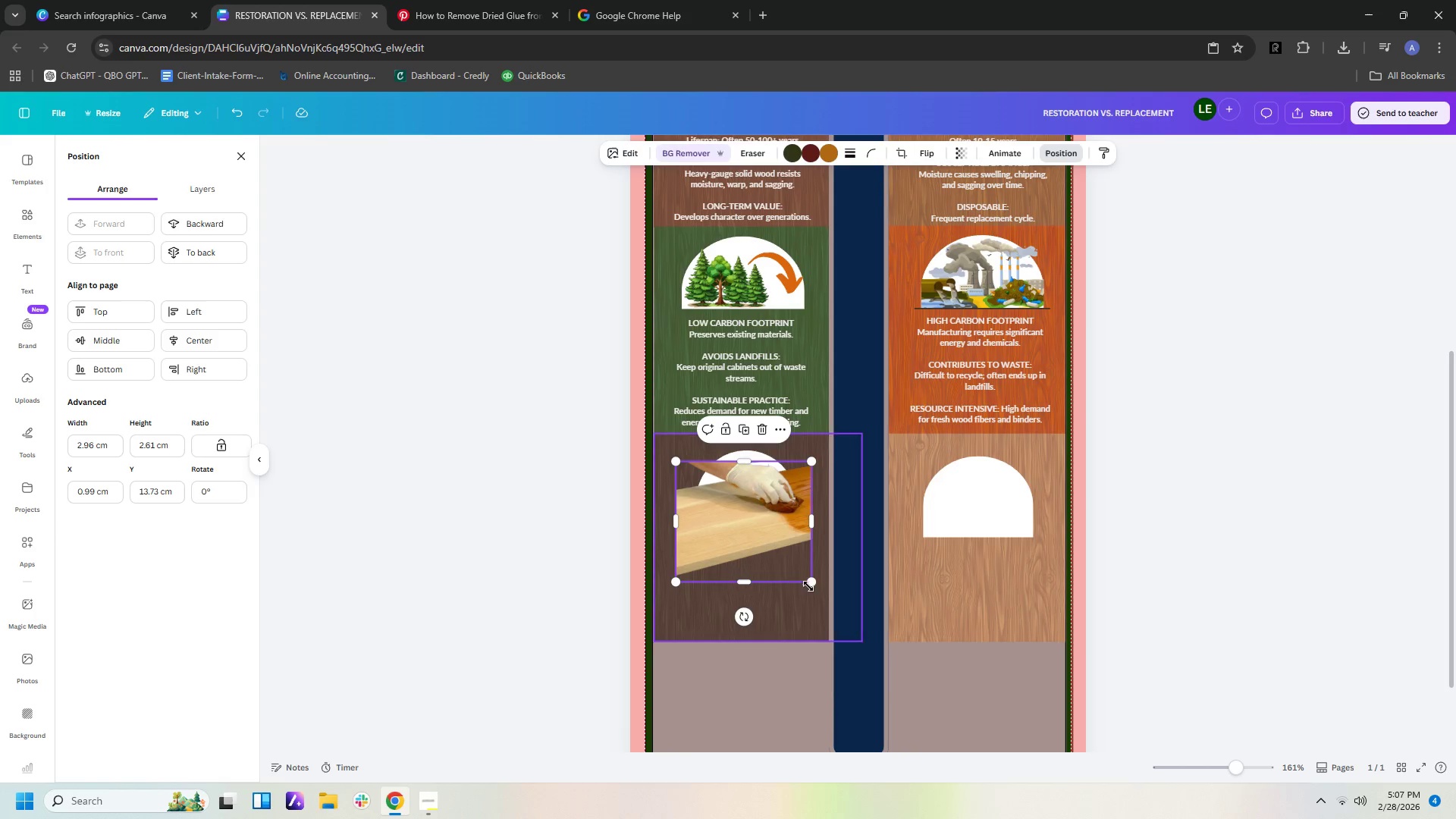 
left_click_drag(start_coordinate=[810, 583], to_coordinate=[761, 535])
 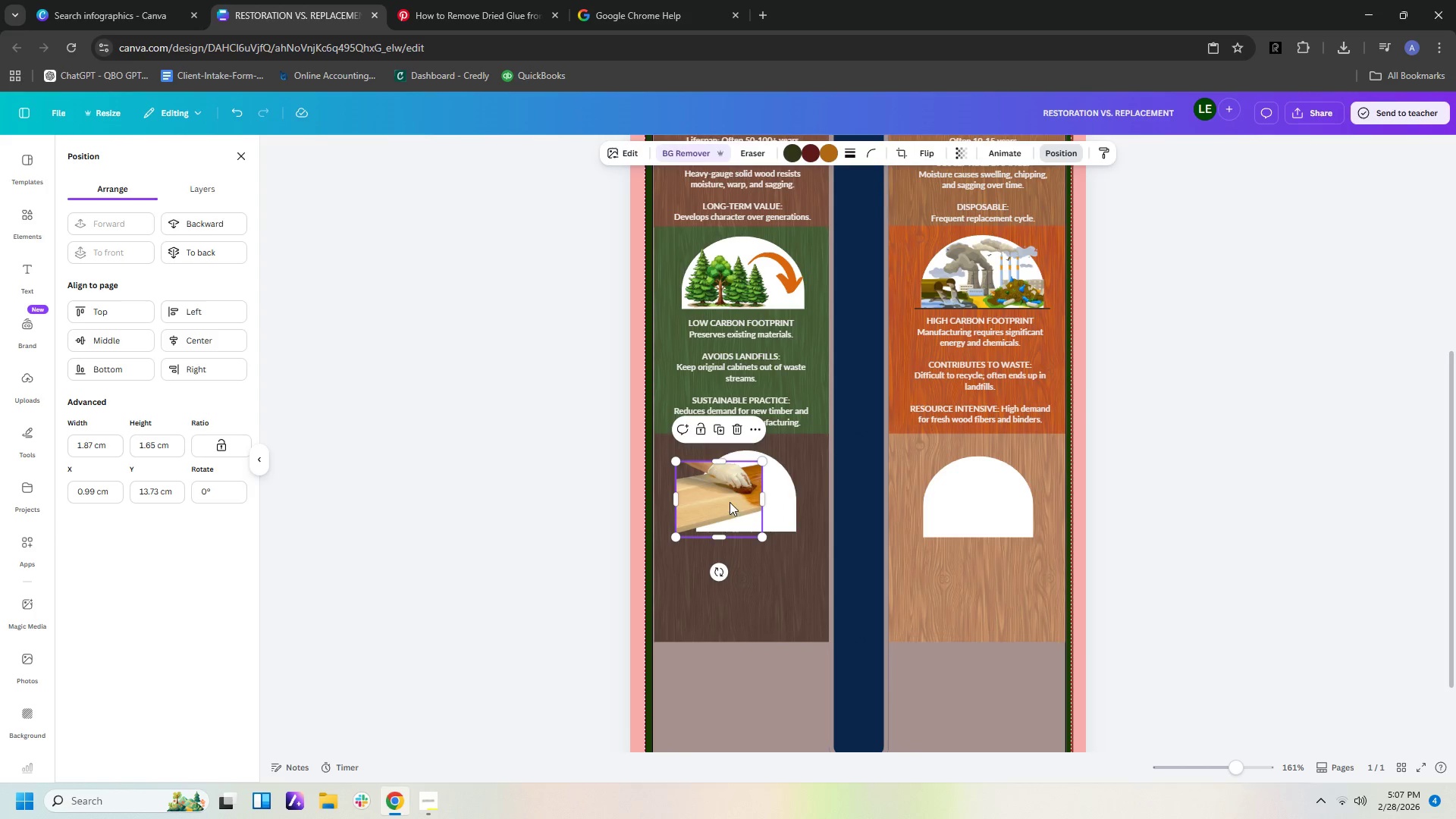 
left_click_drag(start_coordinate=[730, 502], to_coordinate=[752, 505])
 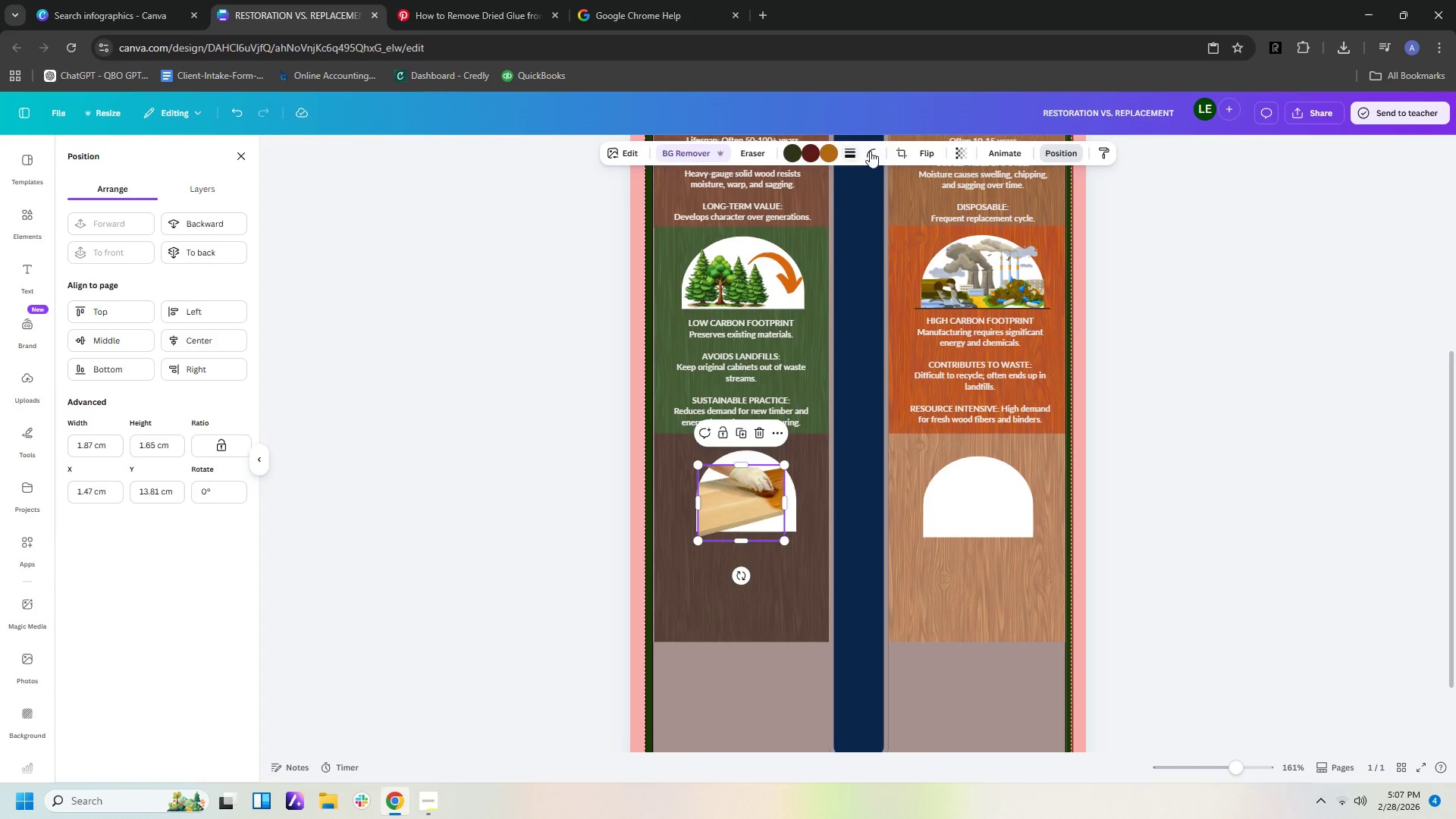 
left_click([937, 152])
 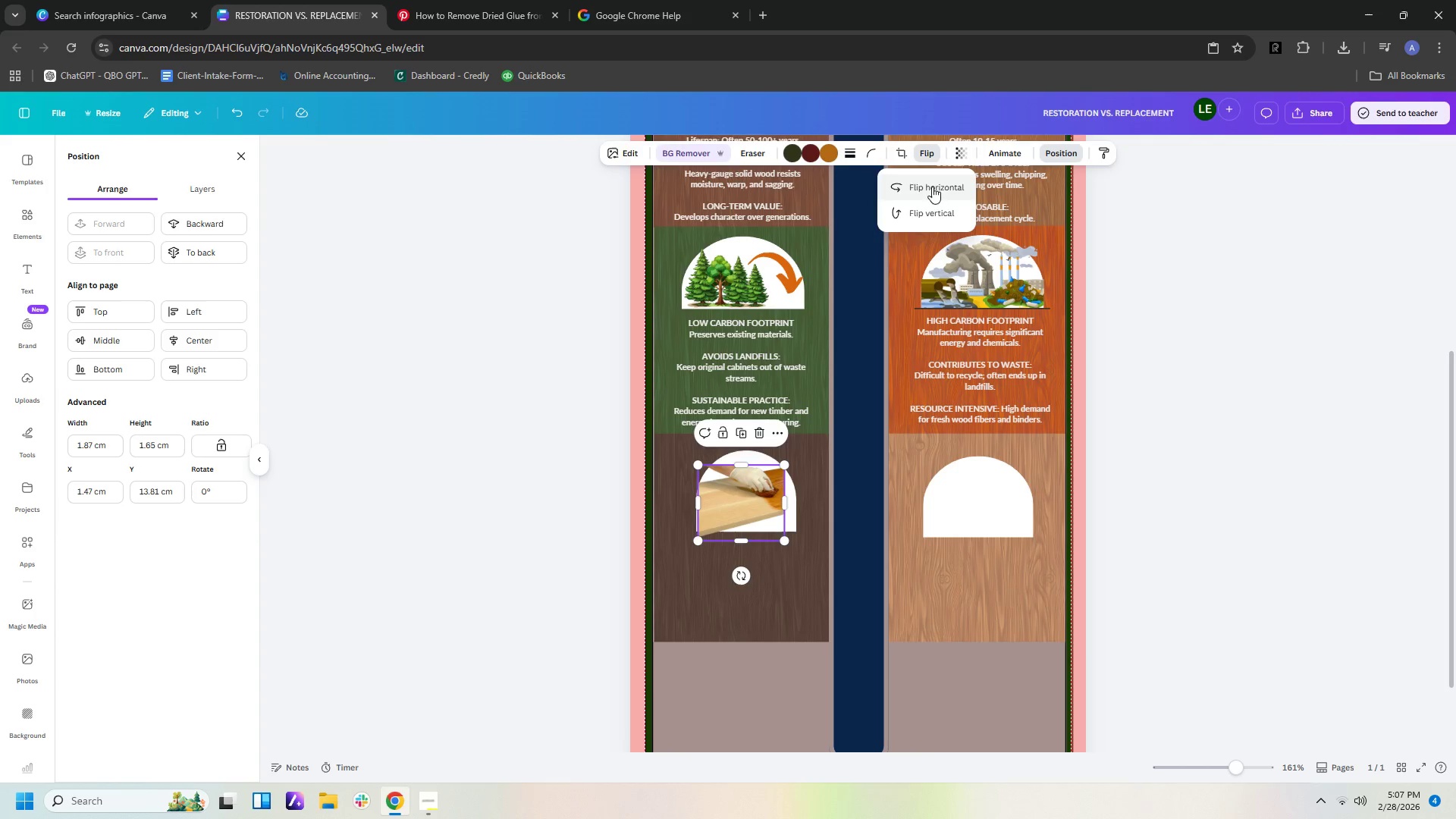 
left_click([932, 187])
 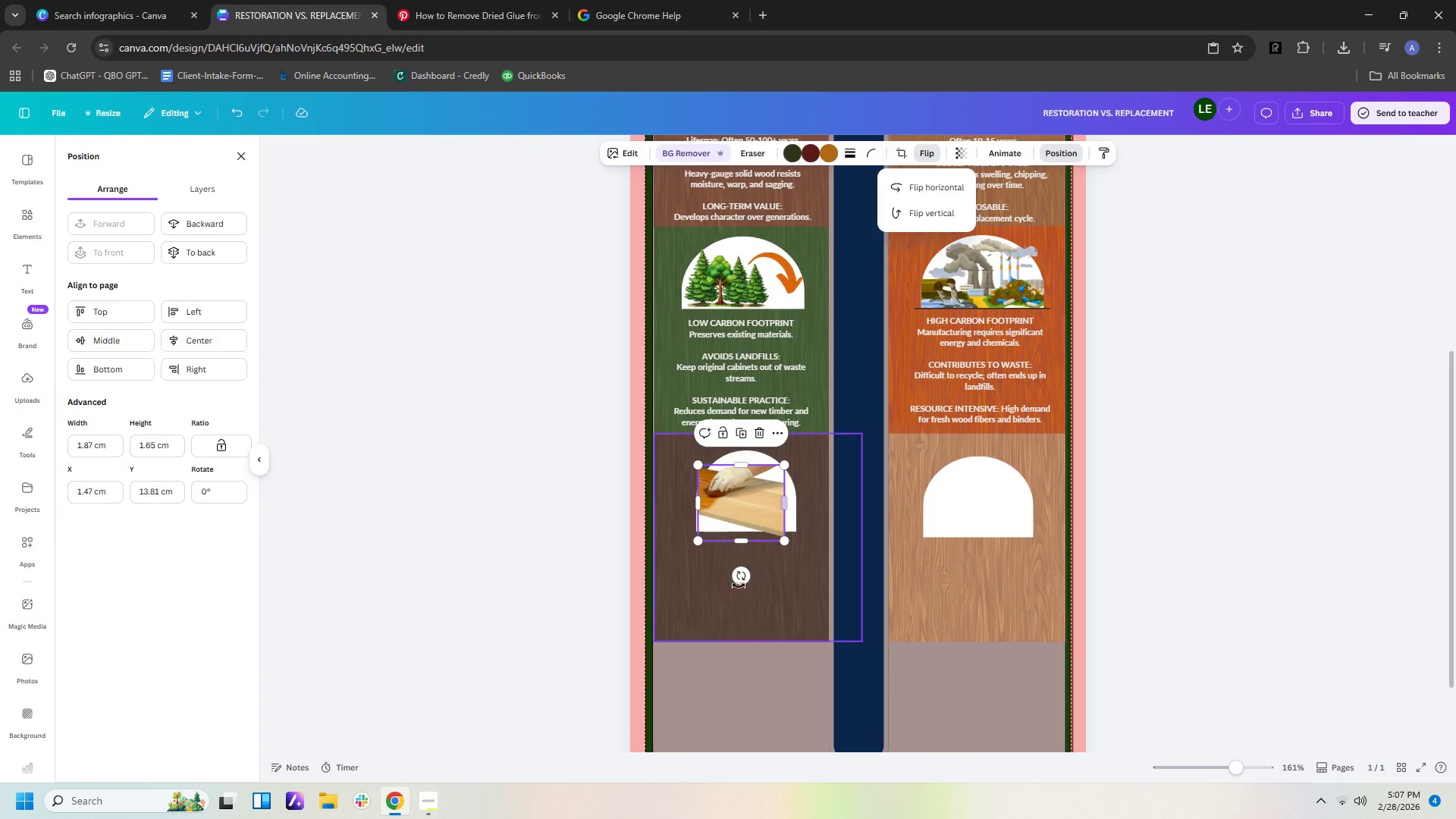 
left_click_drag(start_coordinate=[738, 582], to_coordinate=[765, 599])
 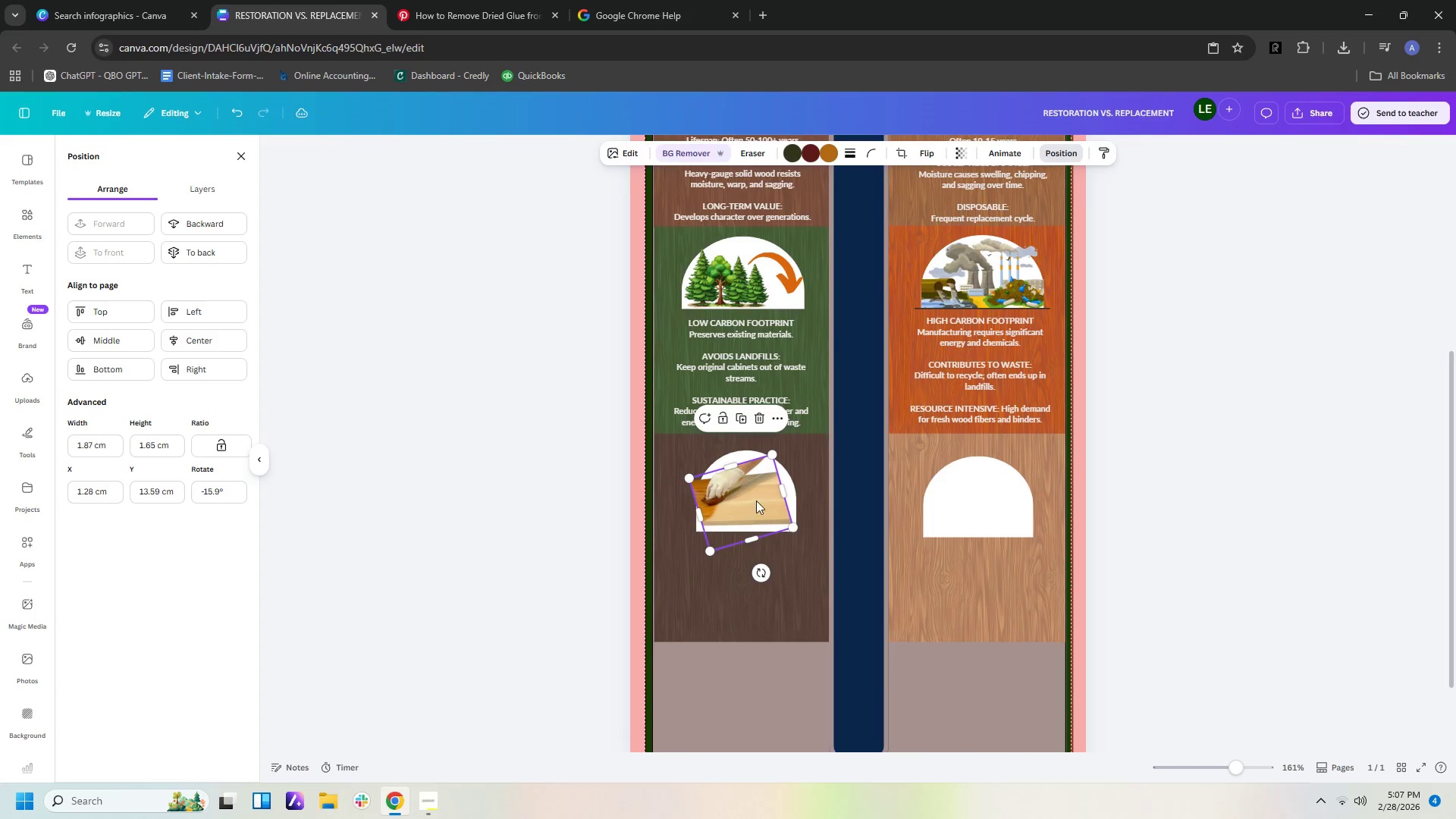 
left_click_drag(start_coordinate=[756, 500], to_coordinate=[762, 503])
 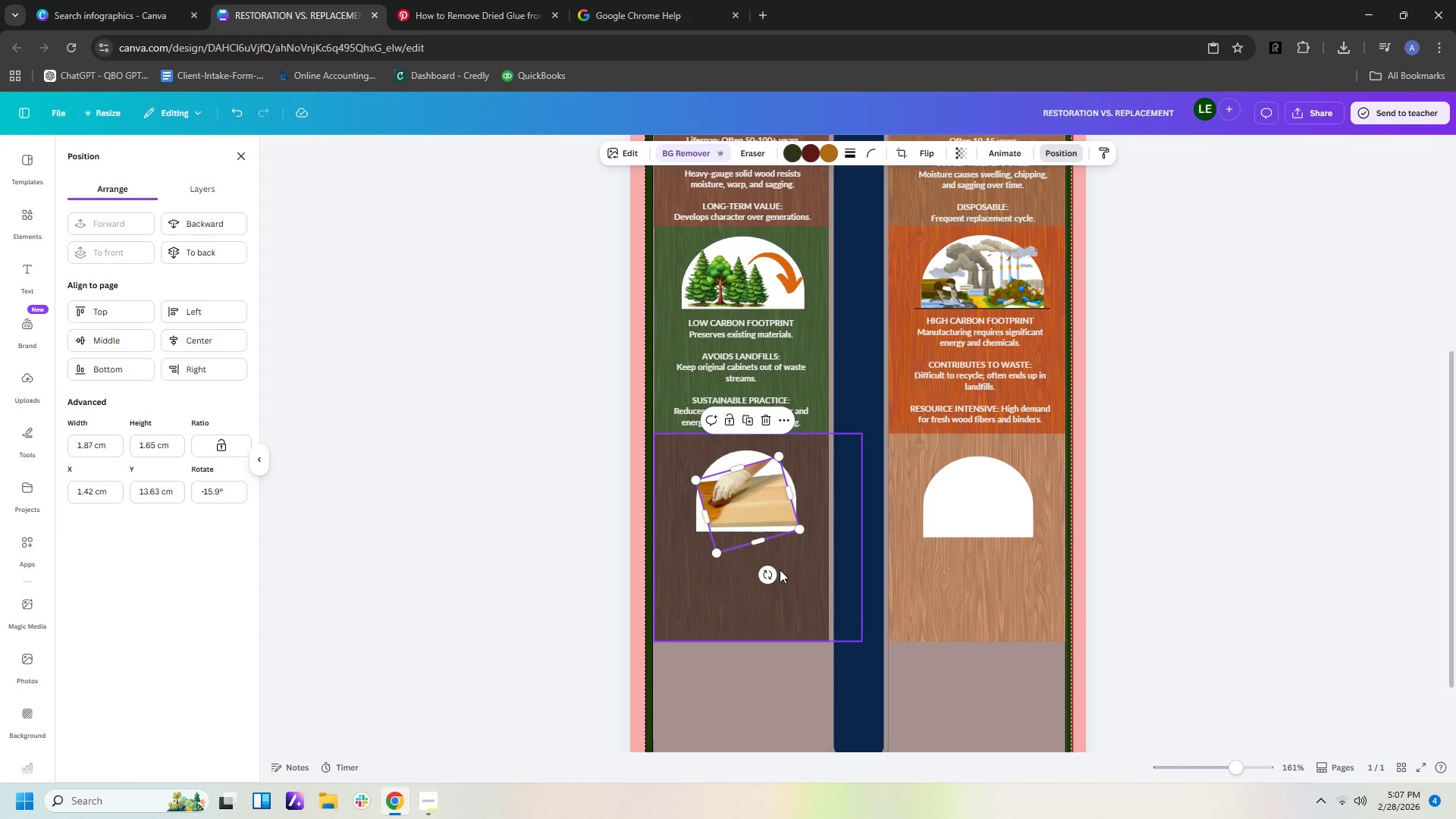 
left_click_drag(start_coordinate=[769, 573], to_coordinate=[761, 574])
 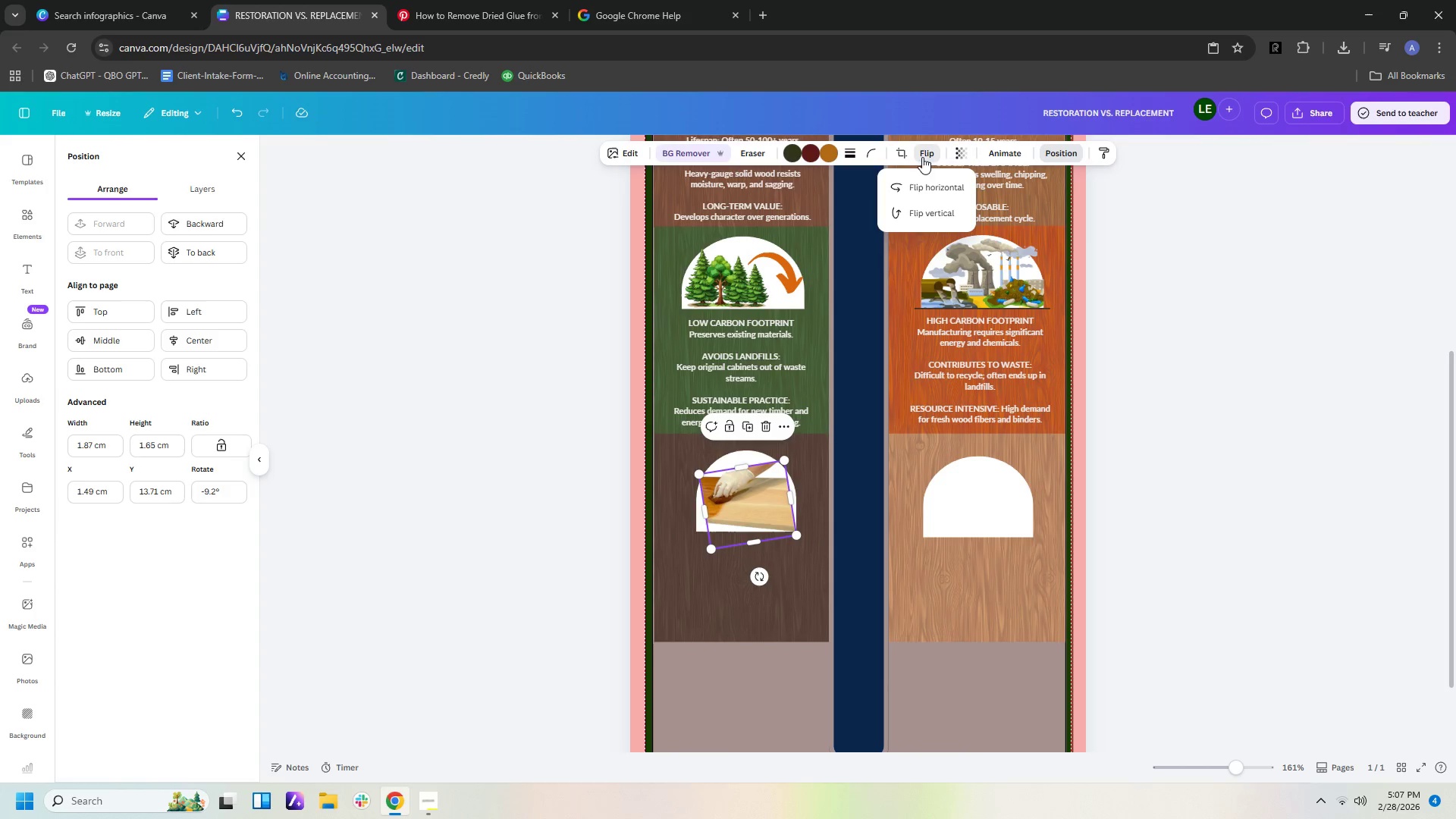 
double_click([922, 181])
 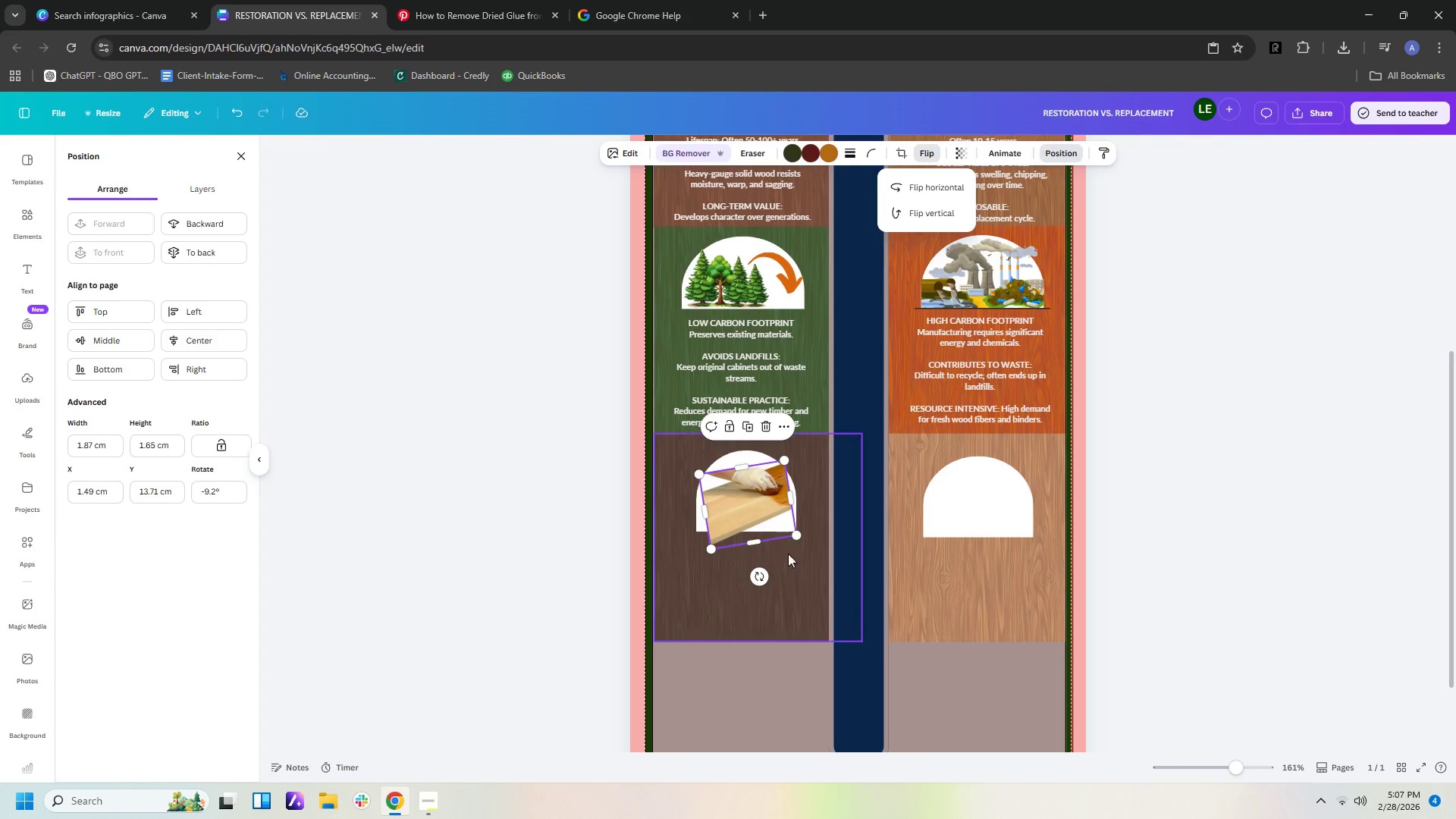 
left_click_drag(start_coordinate=[755, 582], to_coordinate=[727, 571])
 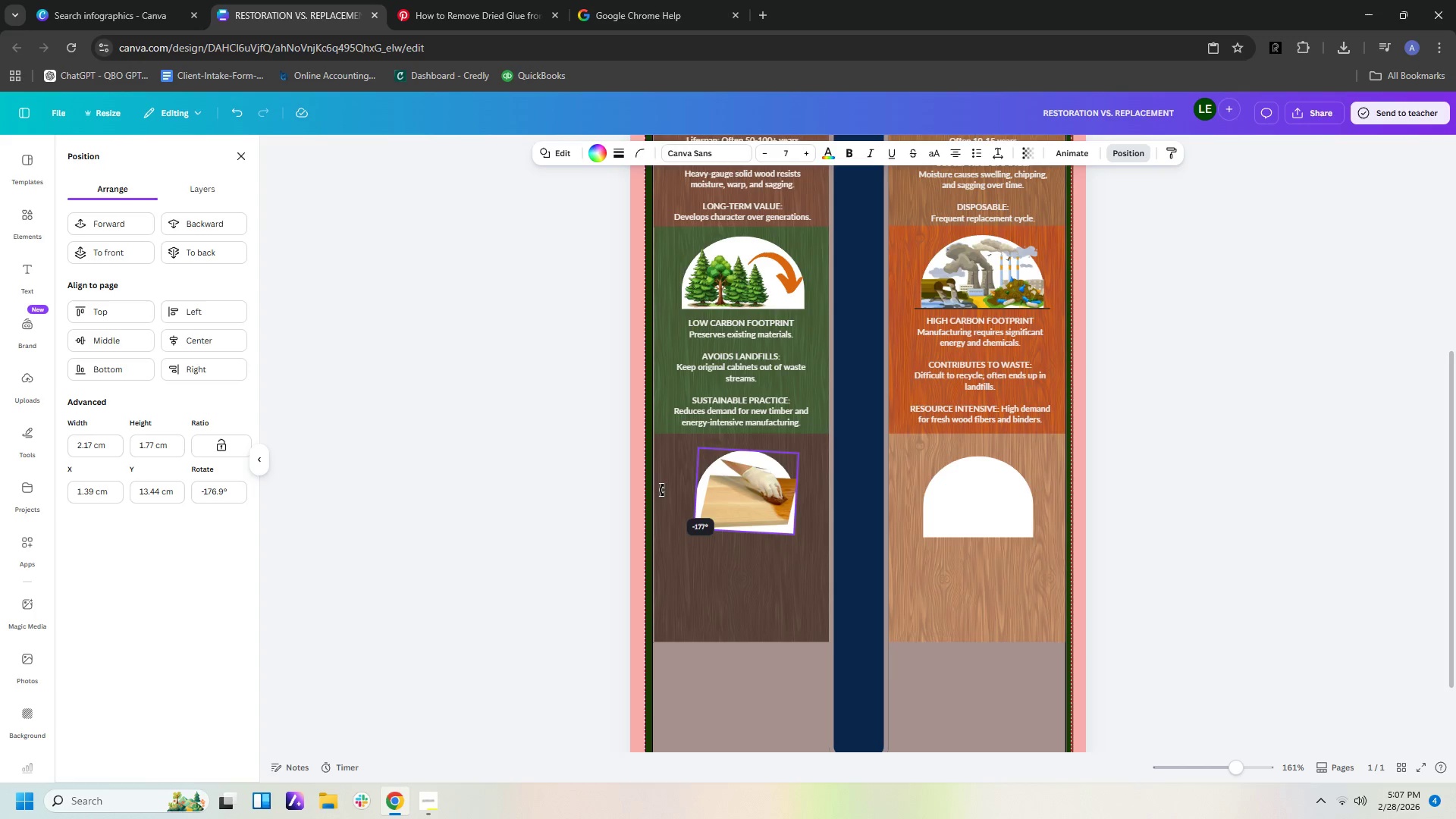 
wait(10.94)
 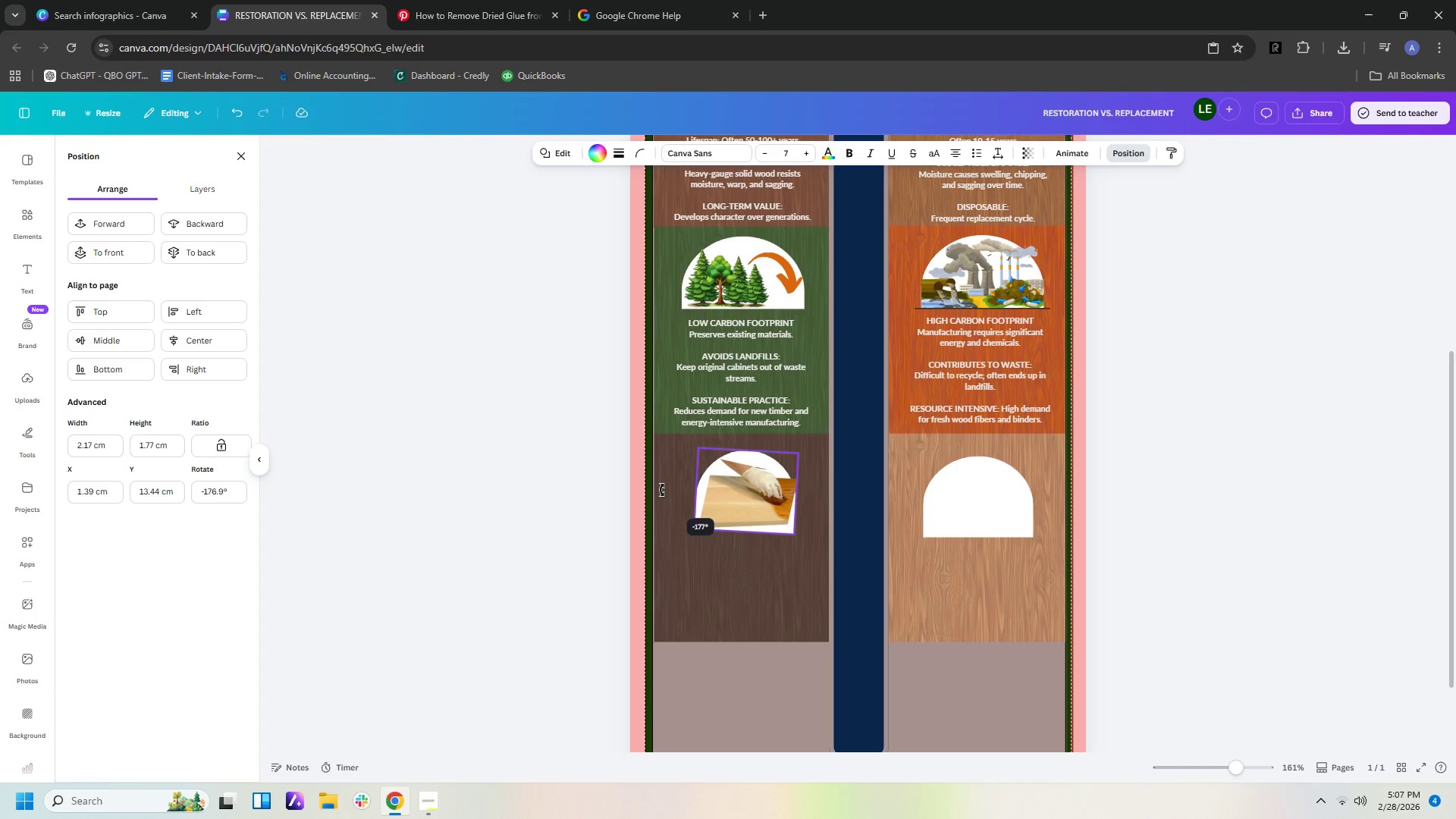 
left_click([746, 497])
 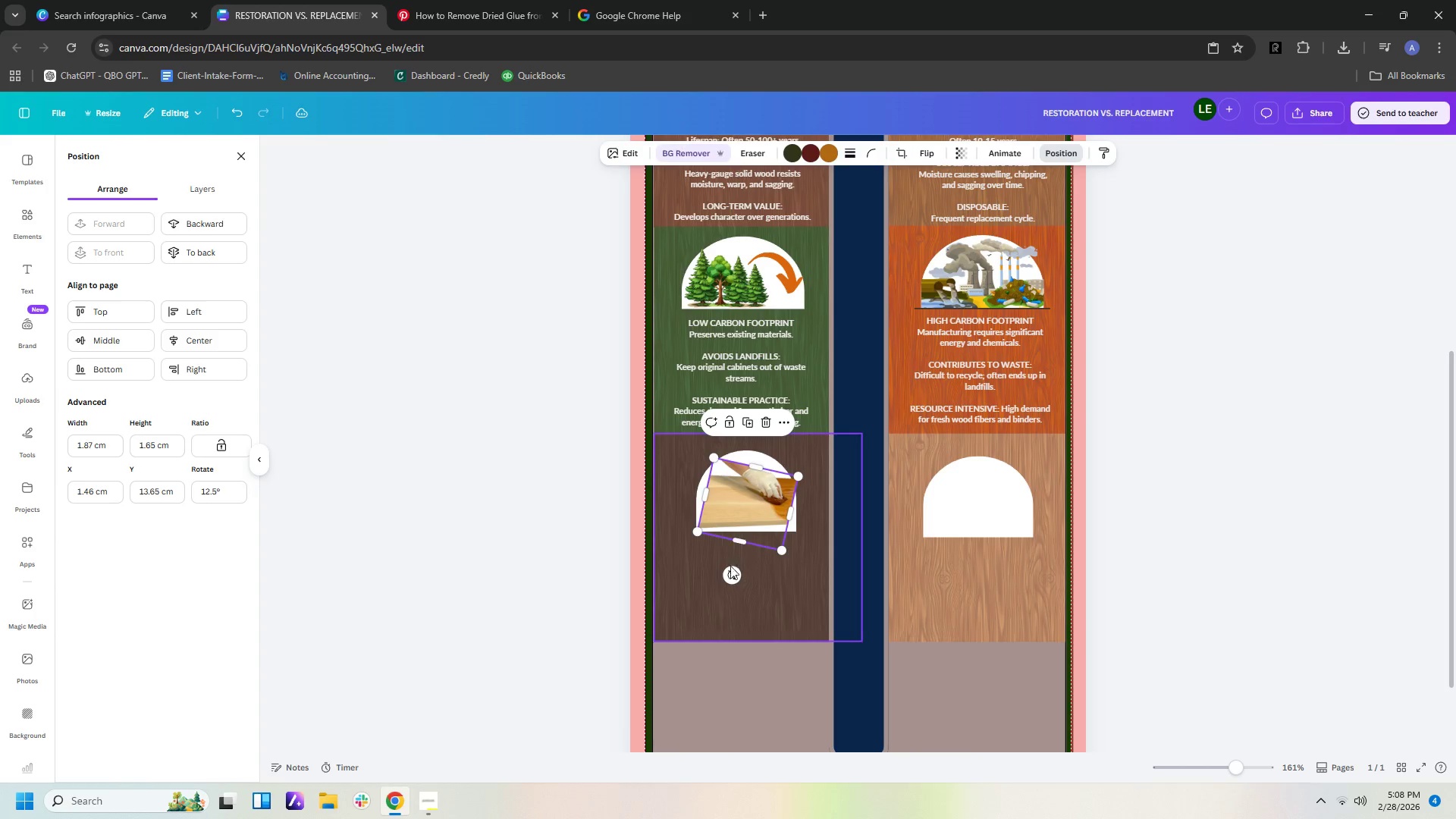 
left_click_drag(start_coordinate=[730, 574], to_coordinate=[734, 550])
 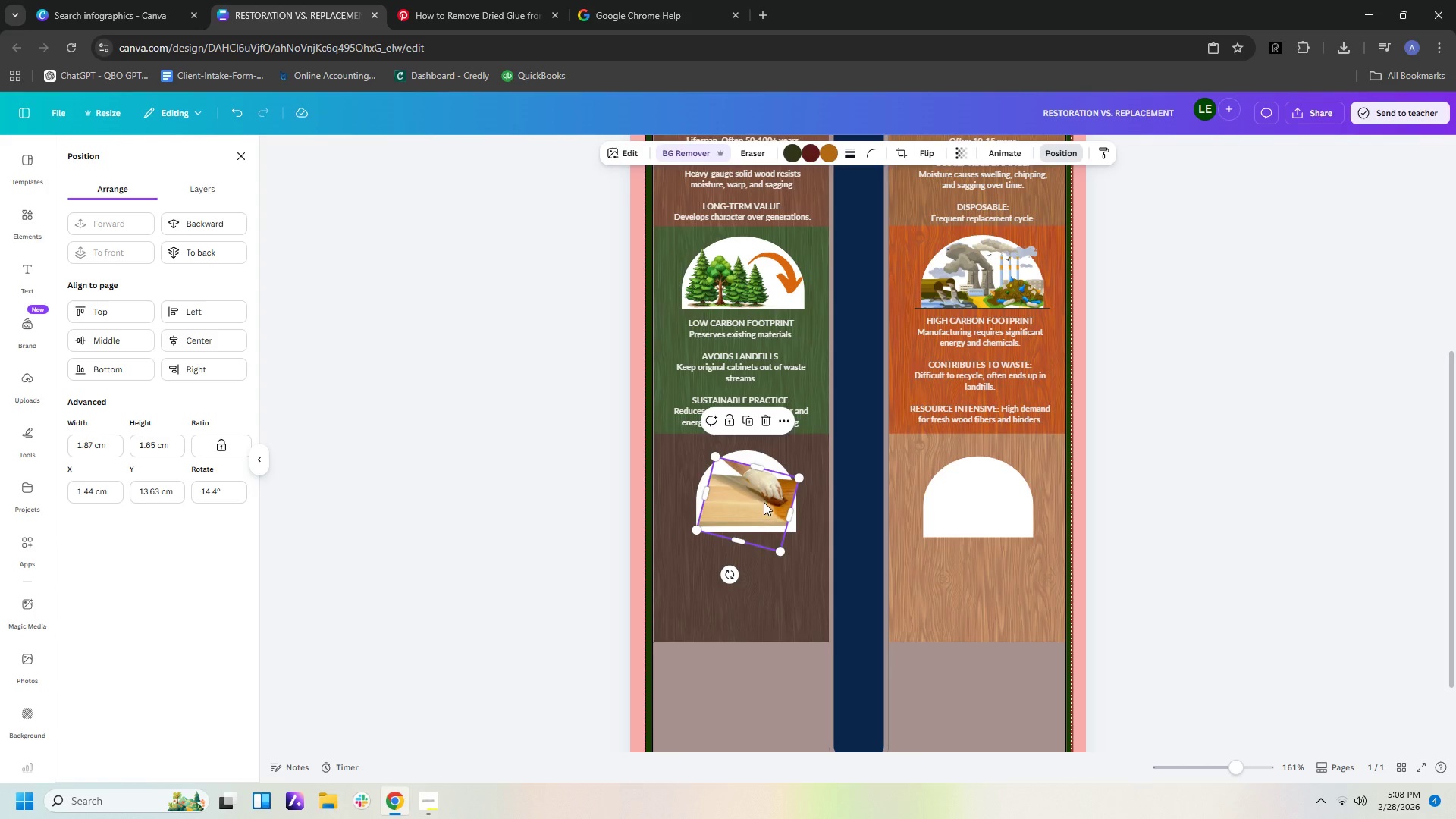 
left_click_drag(start_coordinate=[761, 502], to_coordinate=[762, 507])
 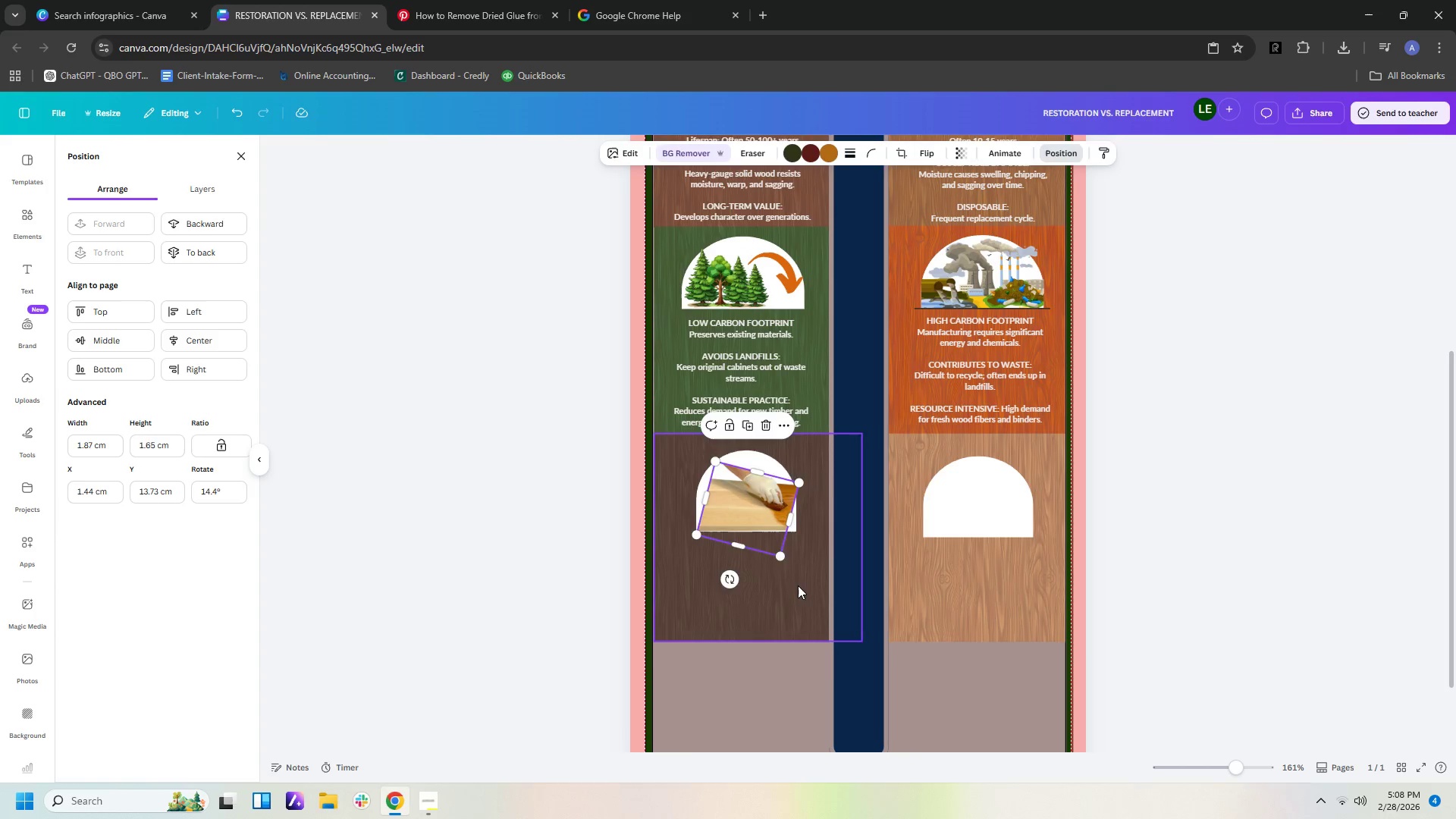 
left_click([795, 587])
 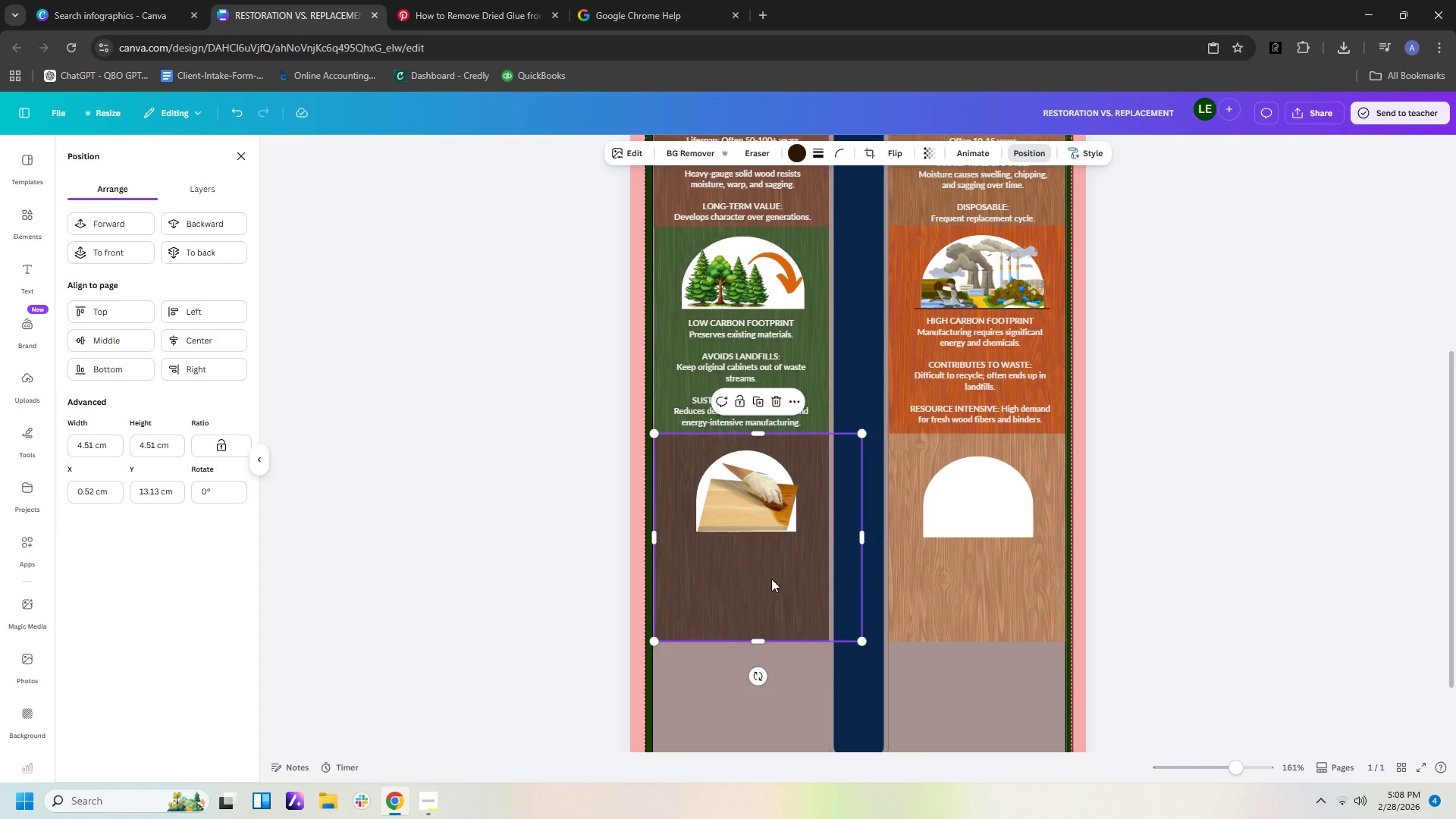 
left_click([739, 504])
 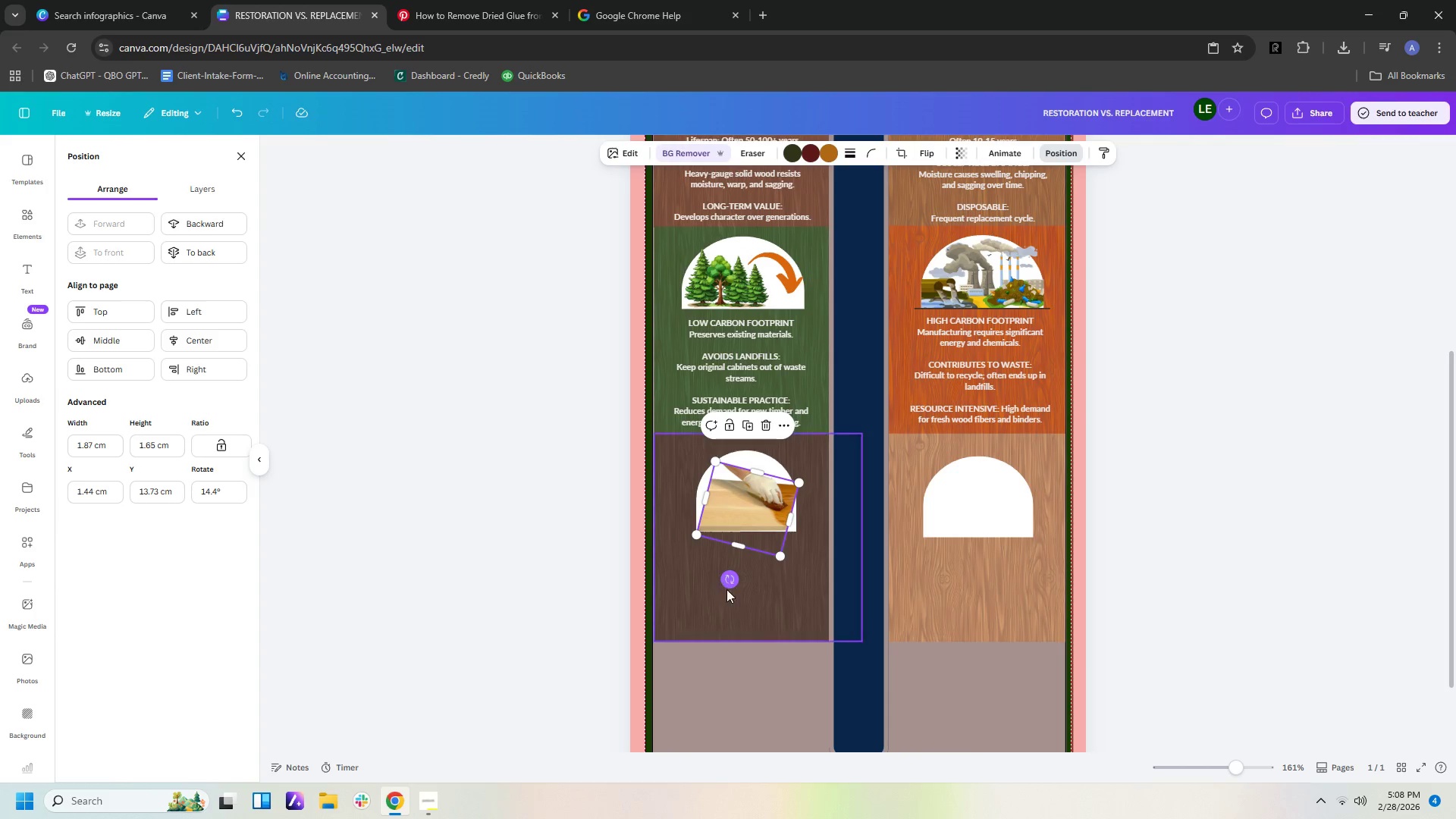 
left_click_drag(start_coordinate=[732, 582], to_coordinate=[752, 571])
 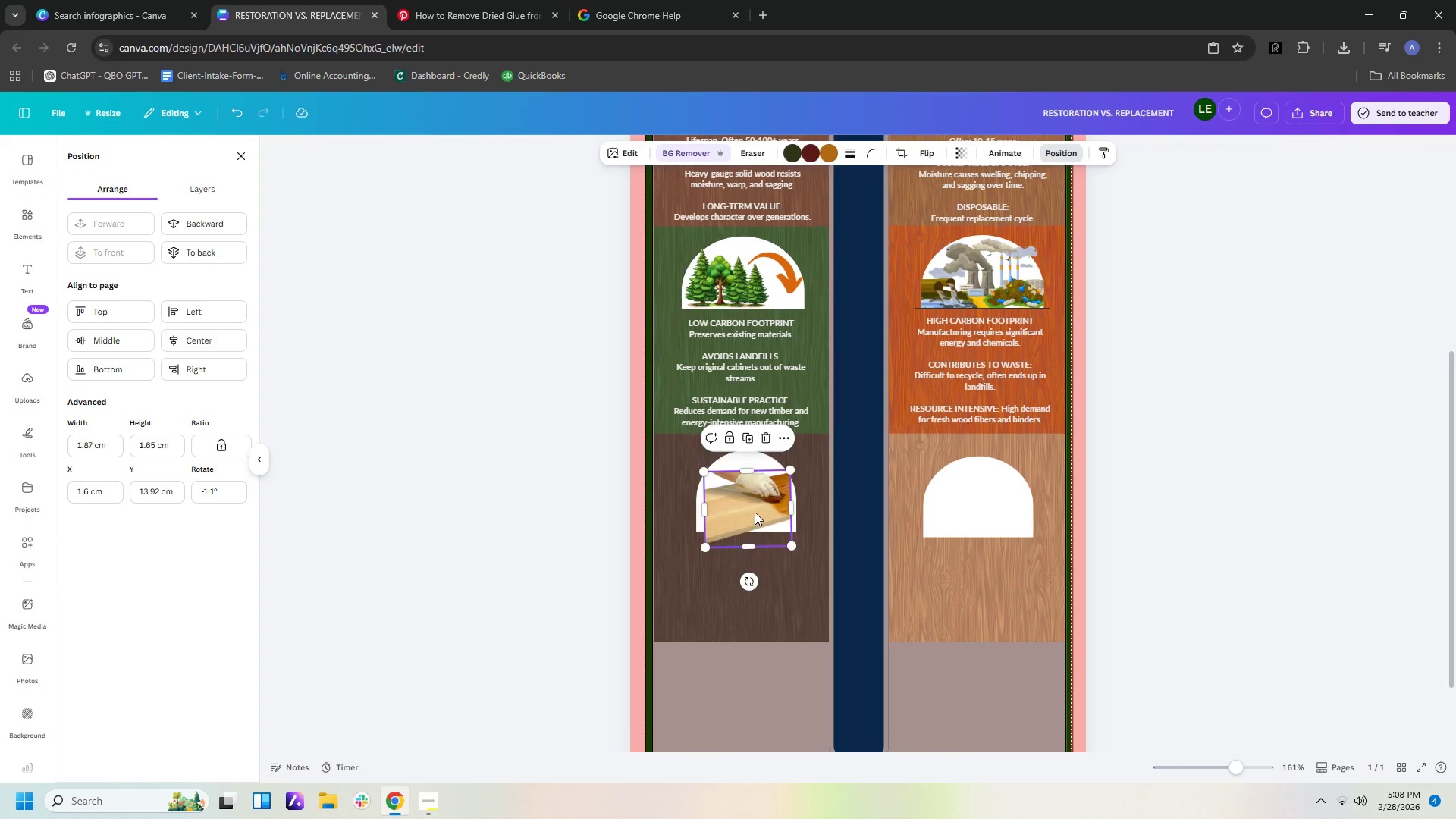 
left_click_drag(start_coordinate=[754, 517], to_coordinate=[755, 500])
 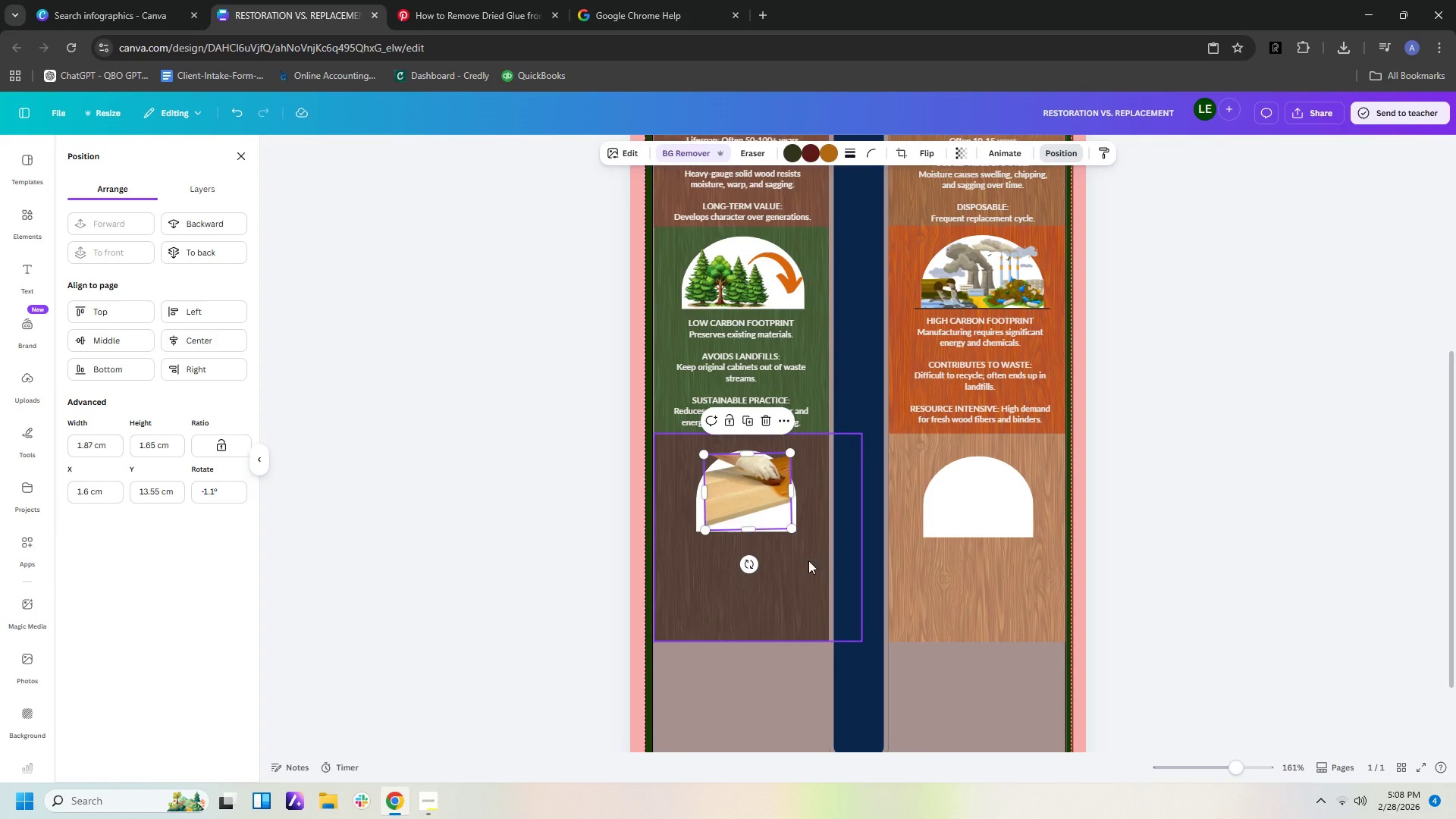 
left_click([803, 565])
 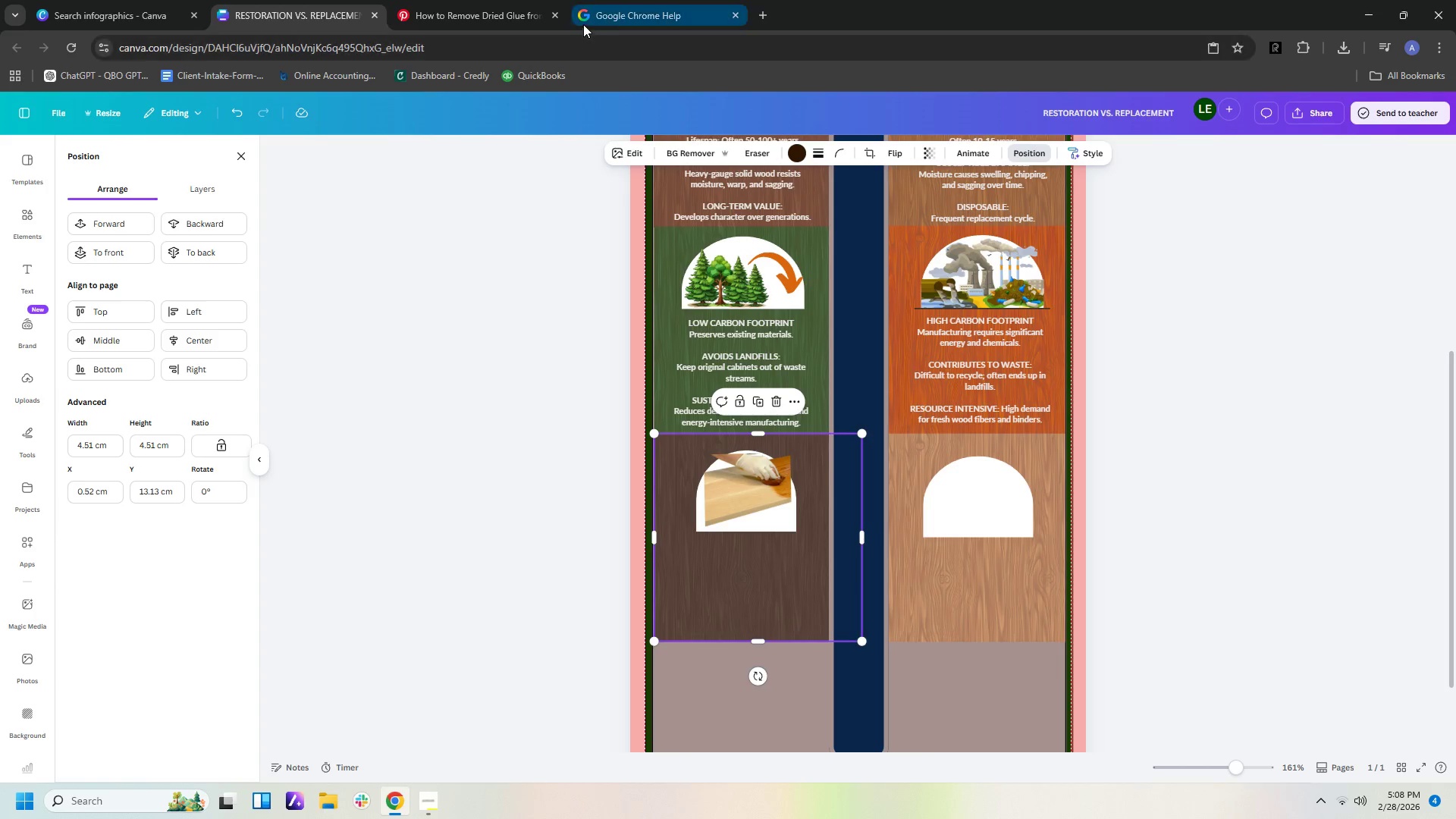 
left_click([491, 14])
 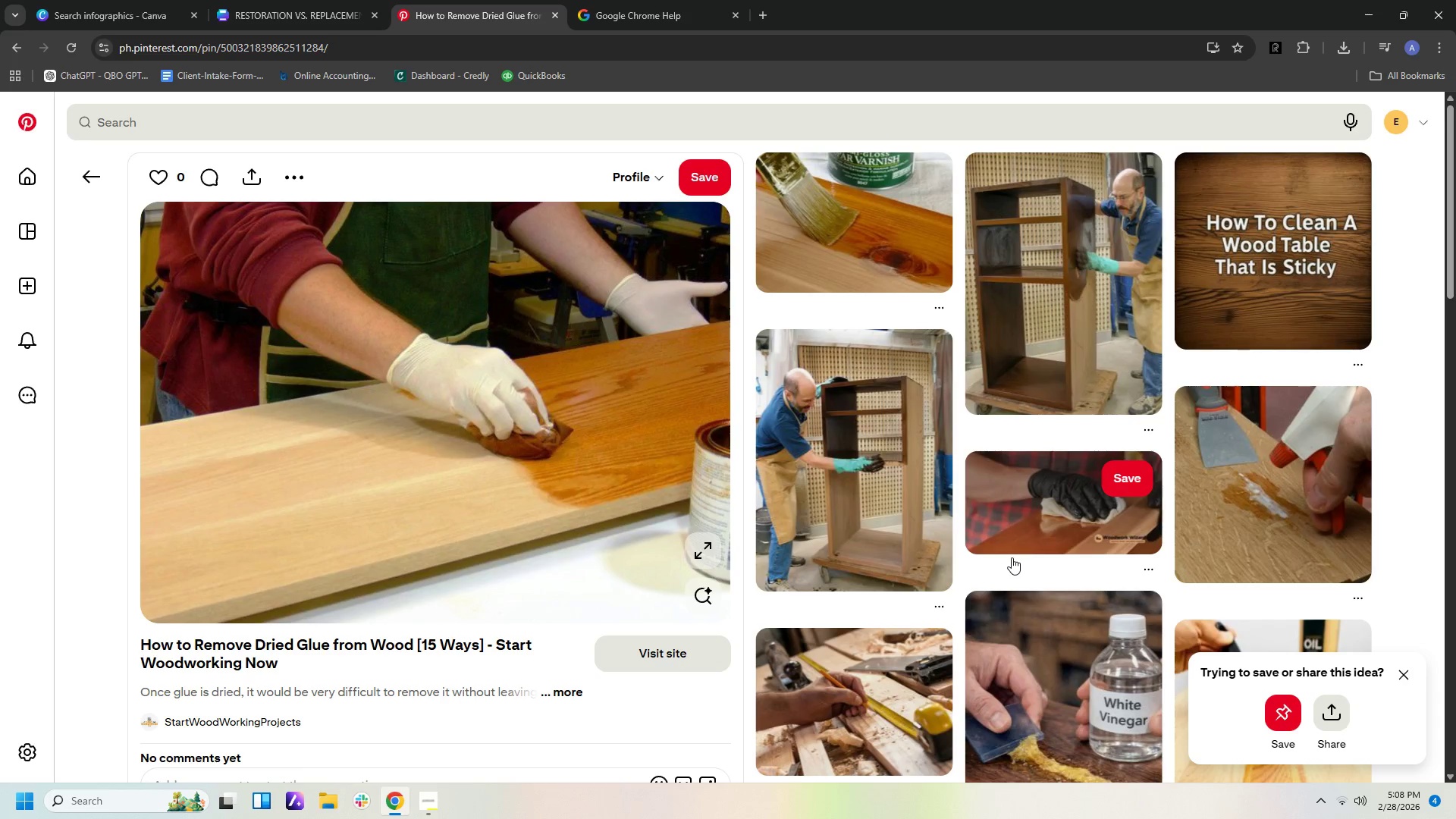 
scroll: coordinate [927, 710], scroll_direction: down, amount: 14.0
 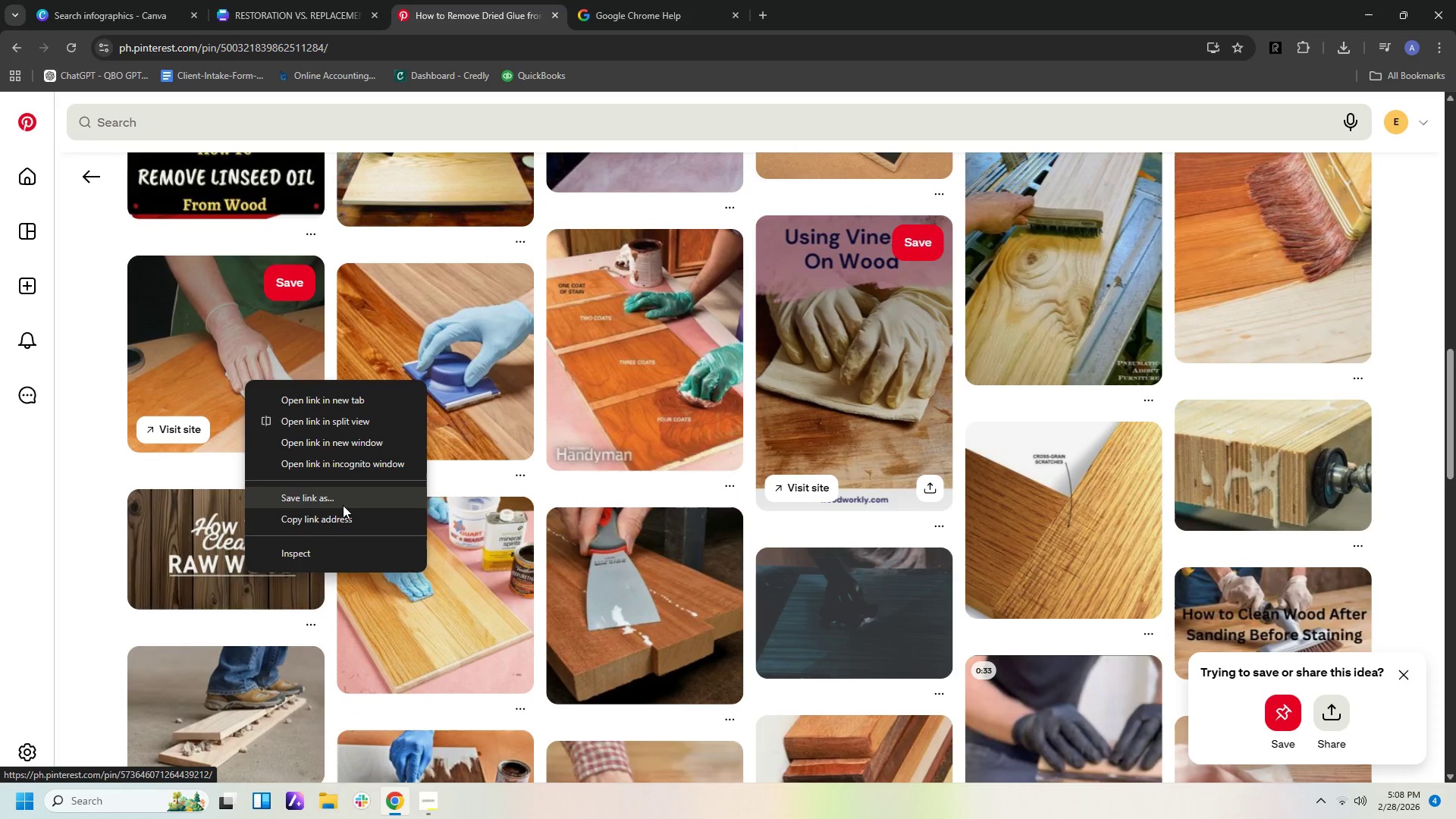 
left_click([178, 381])
 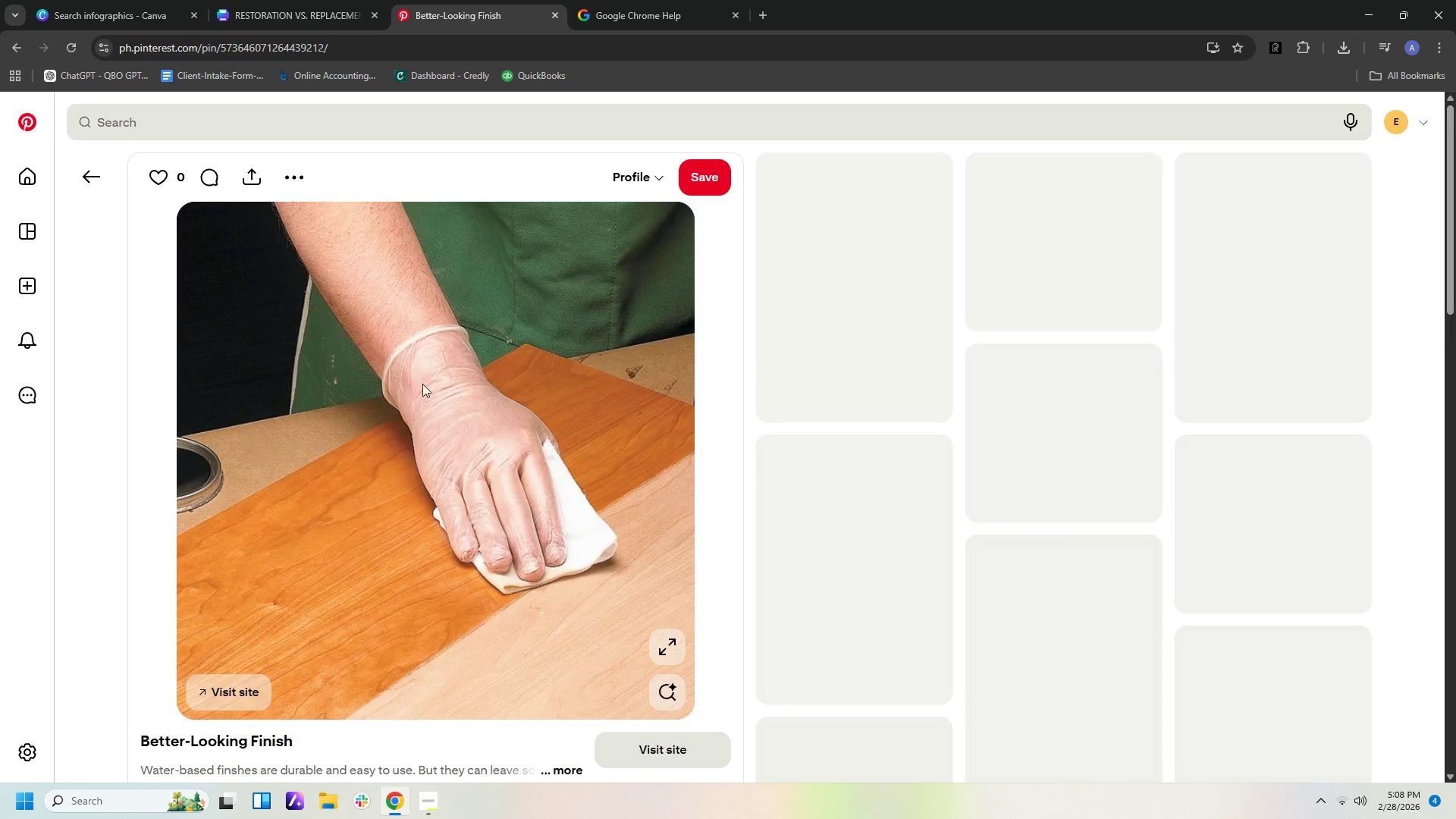 
right_click([392, 444])
 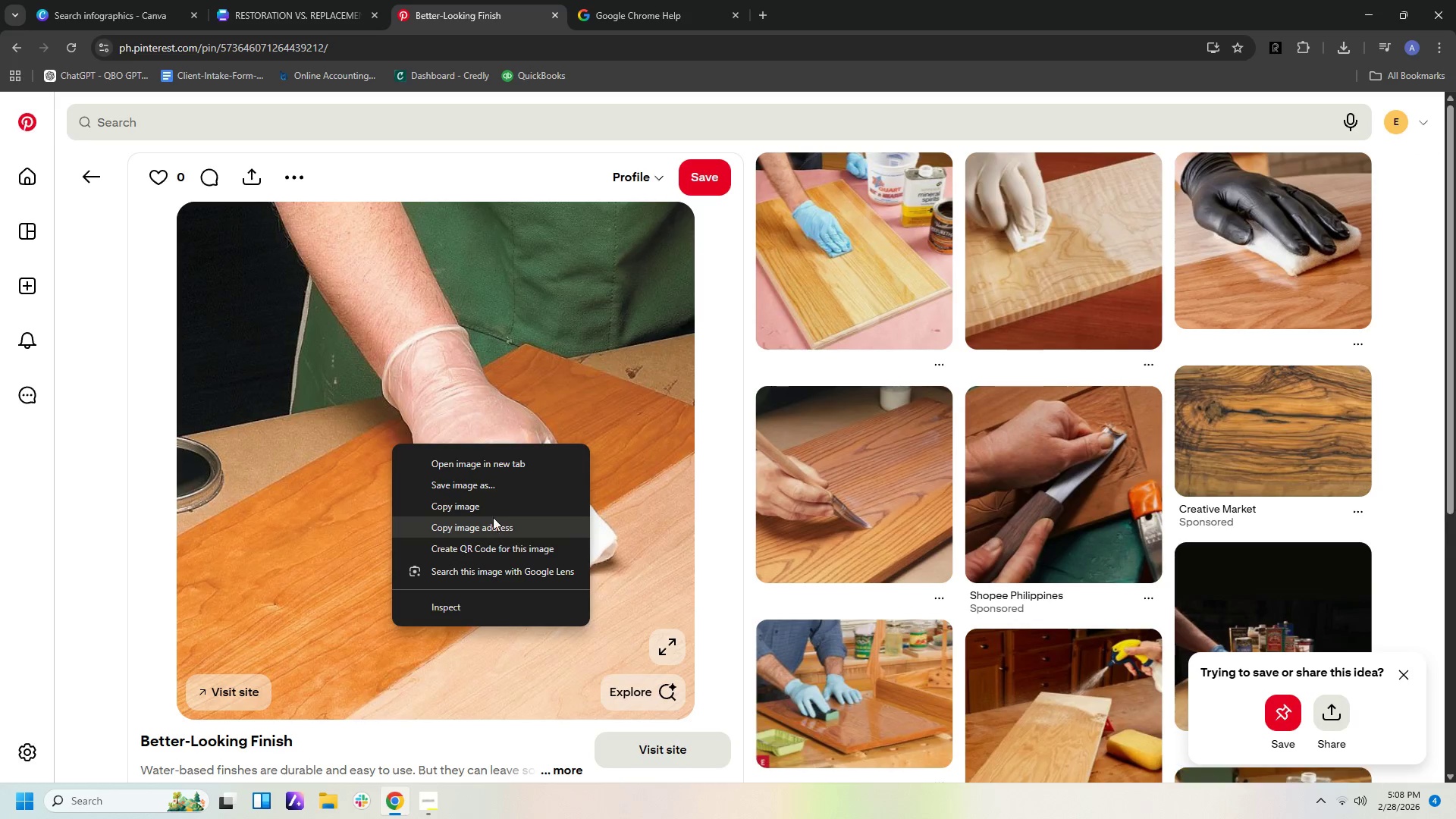 
left_click([486, 497])
 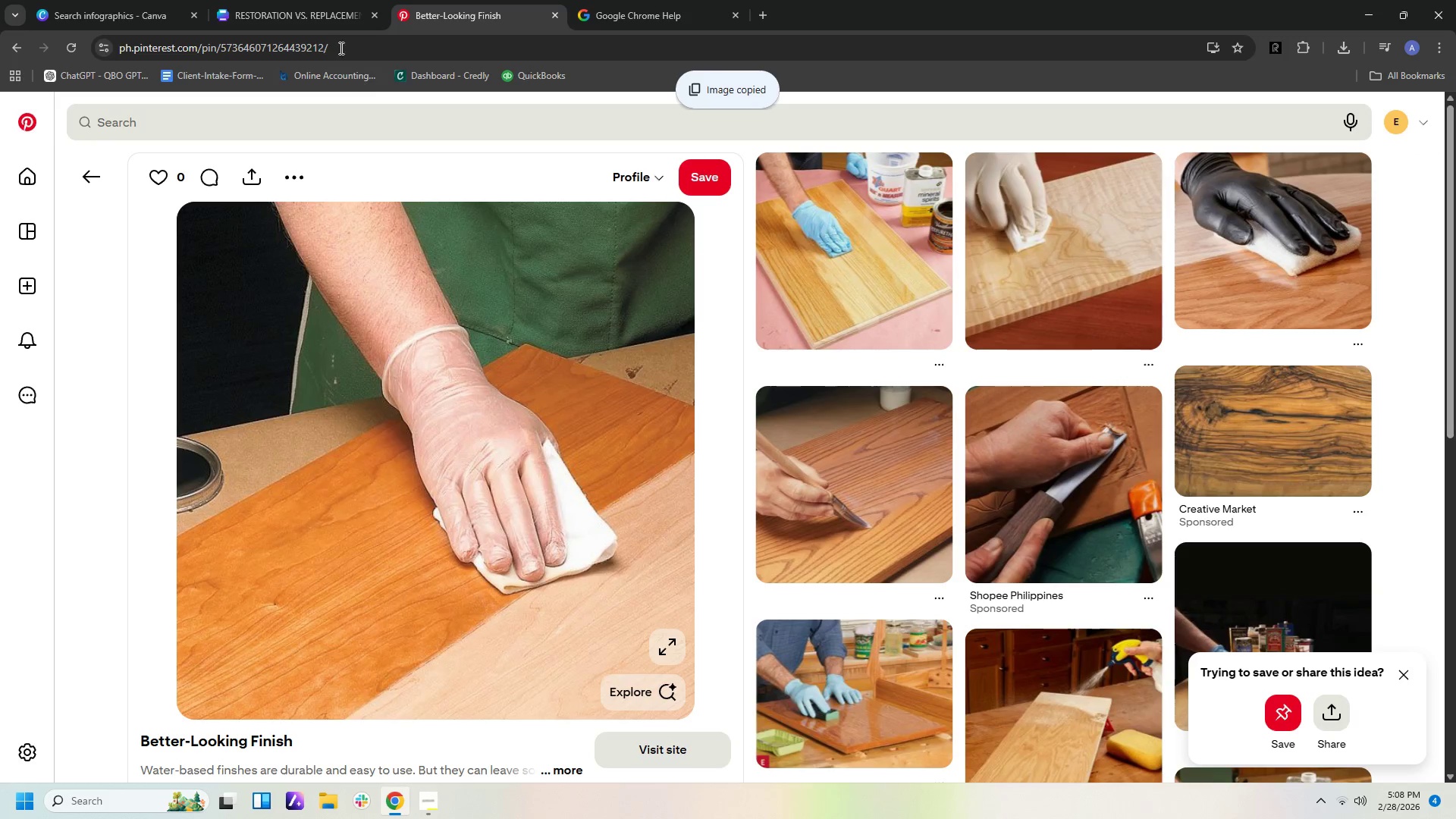 
left_click([331, 11])
 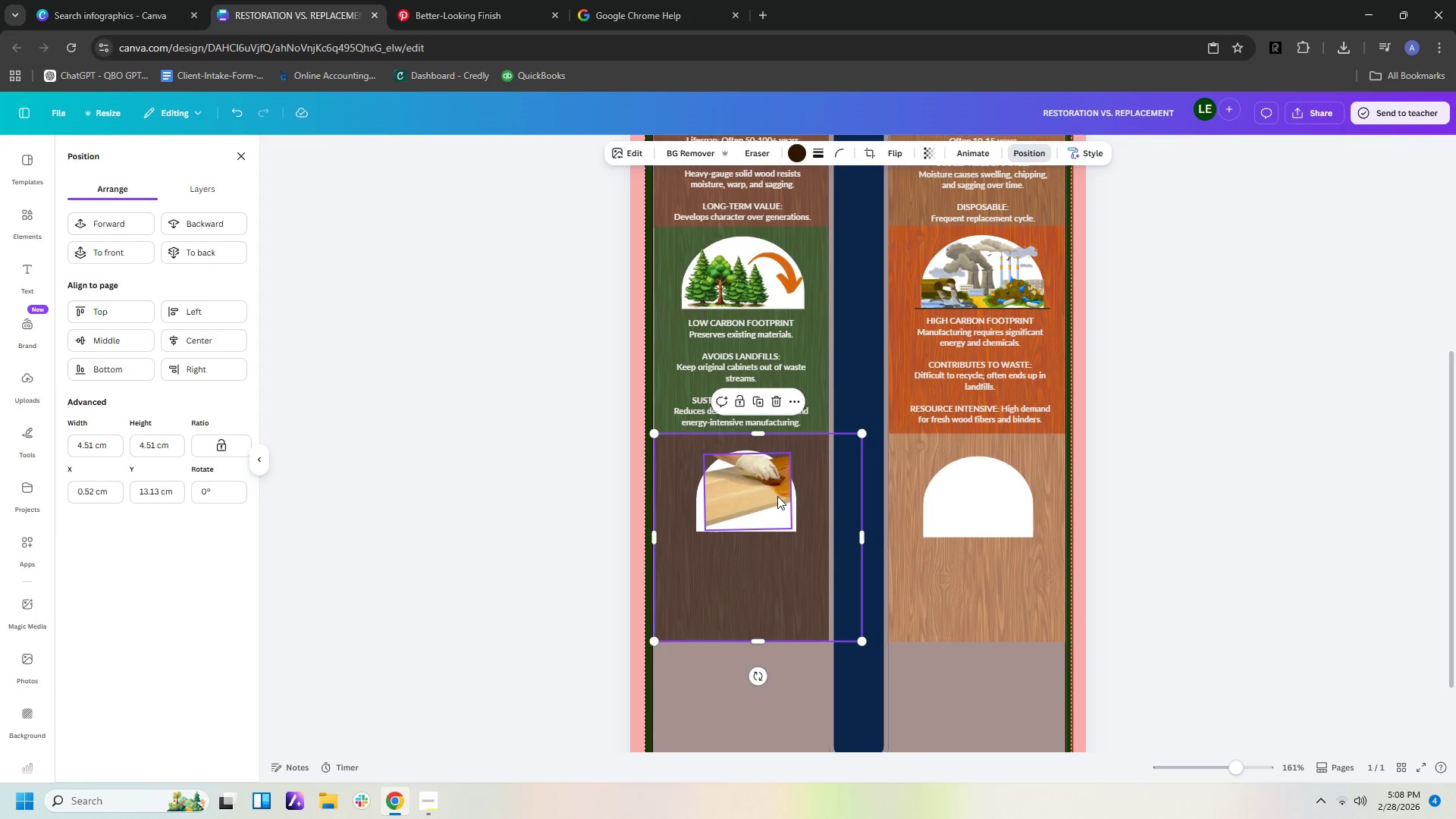 
left_click([773, 496])
 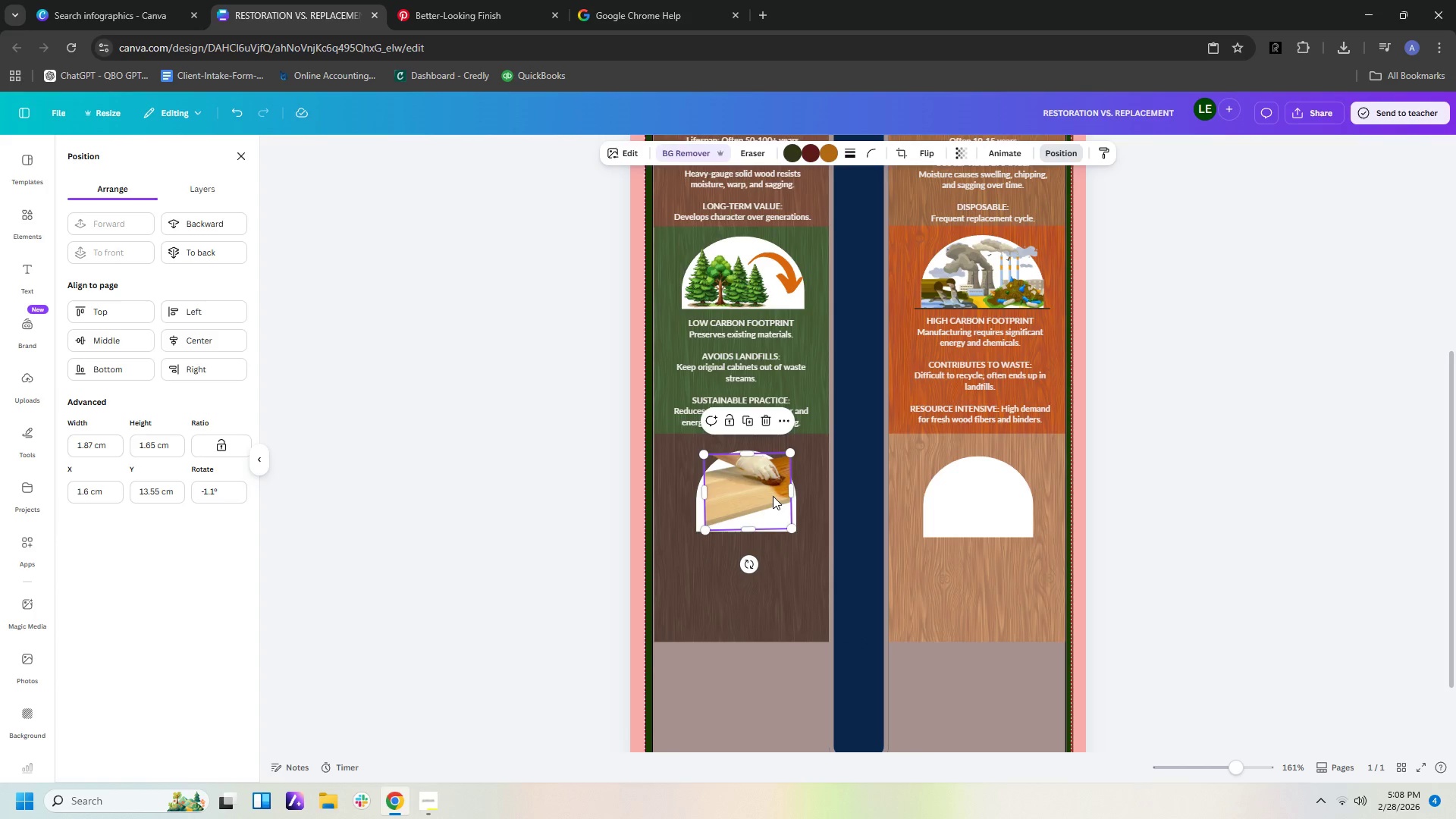 
key(Delete)
 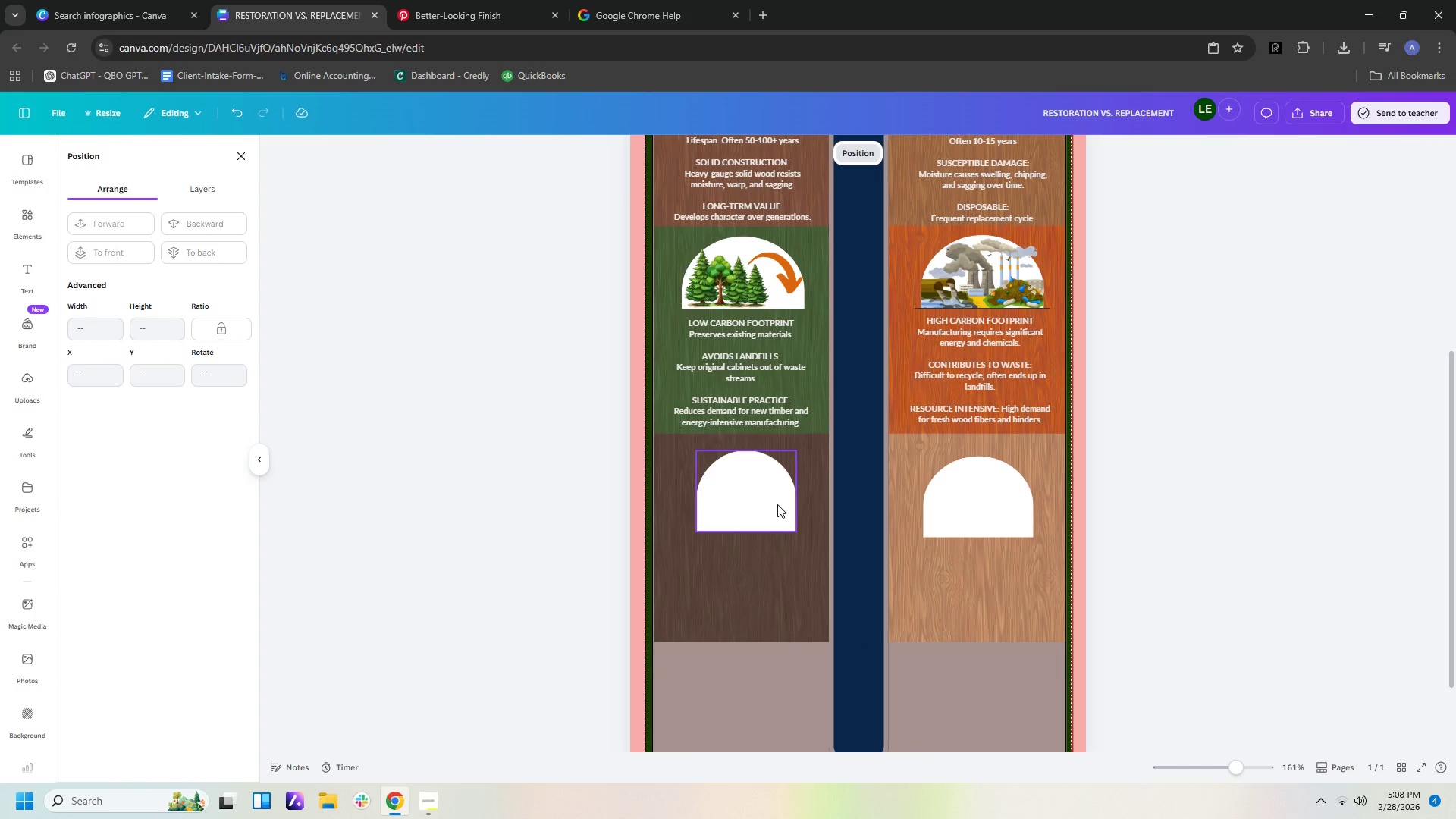 
right_click([777, 504])
 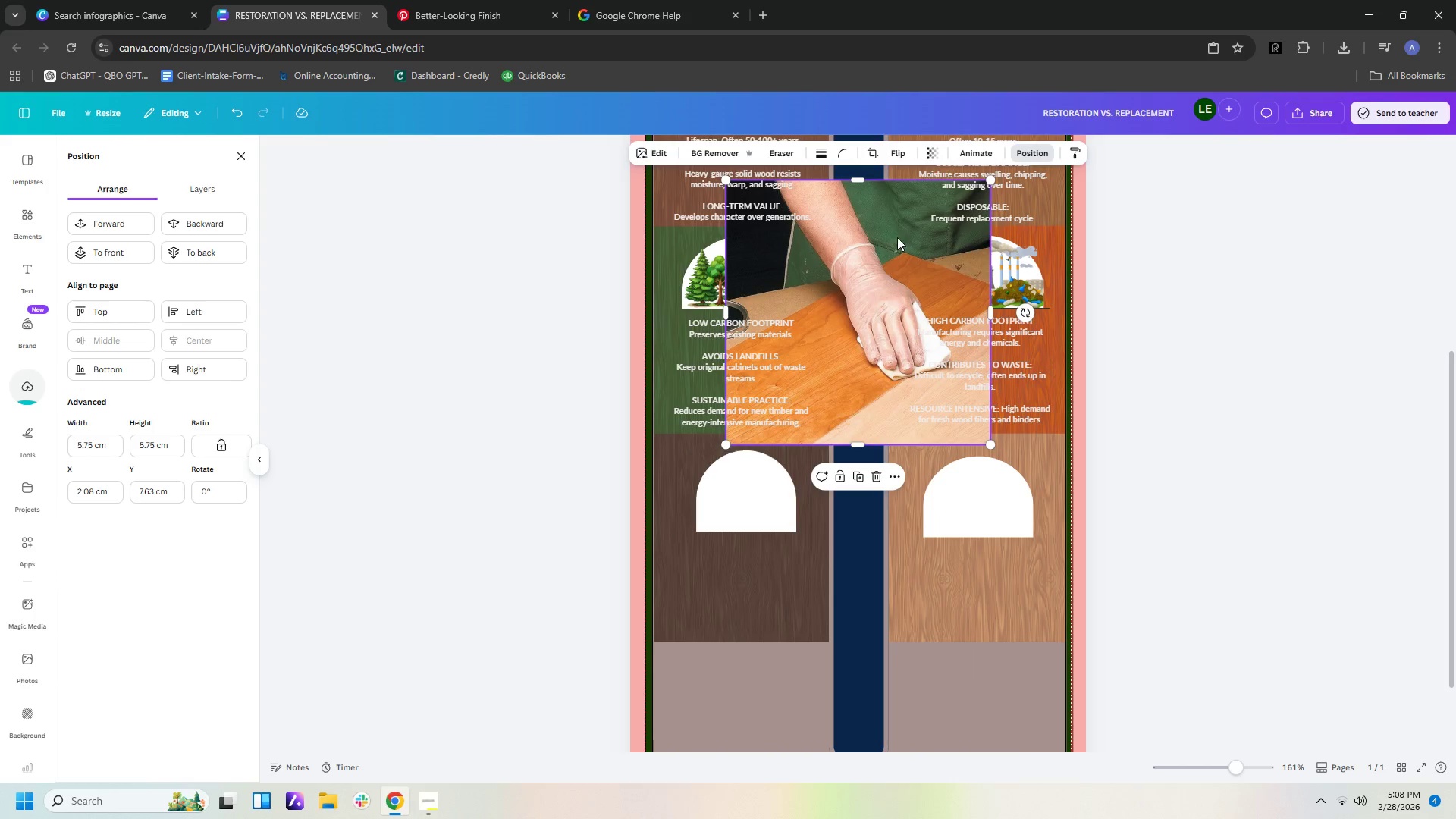 
left_click([711, 149])
 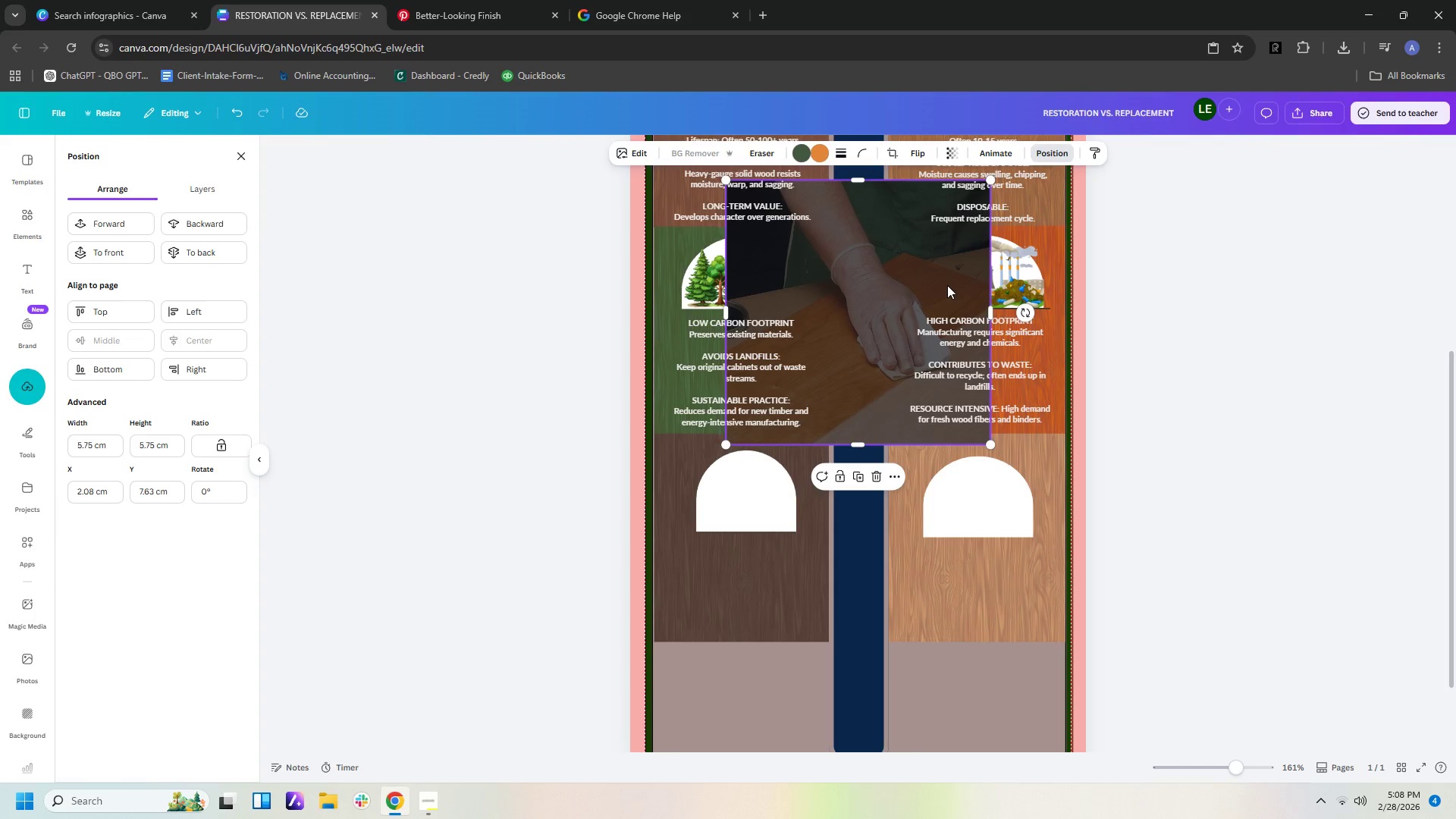 
left_click_drag(start_coordinate=[947, 285], to_coordinate=[887, 419])
 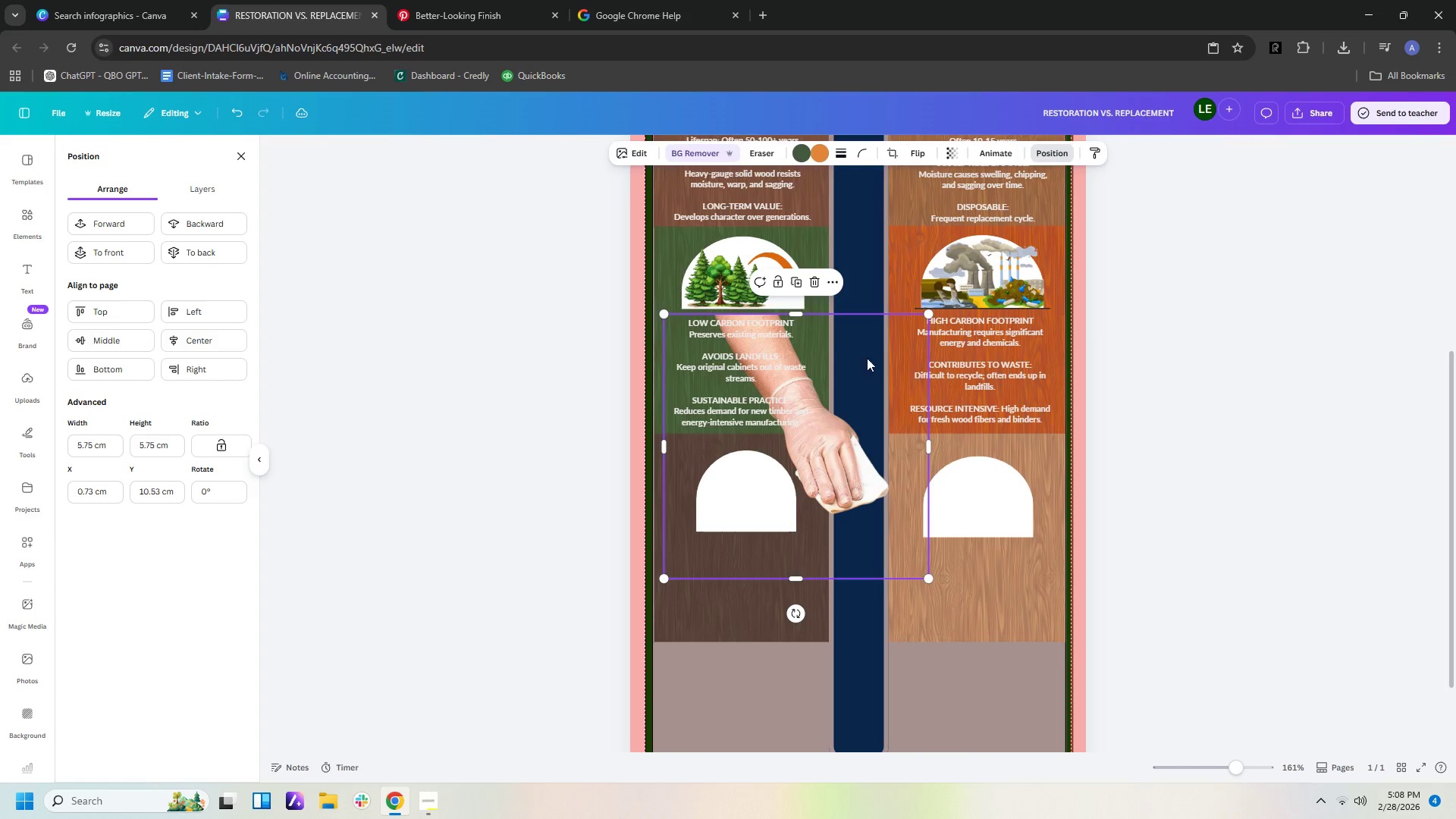 
left_click([868, 360])
 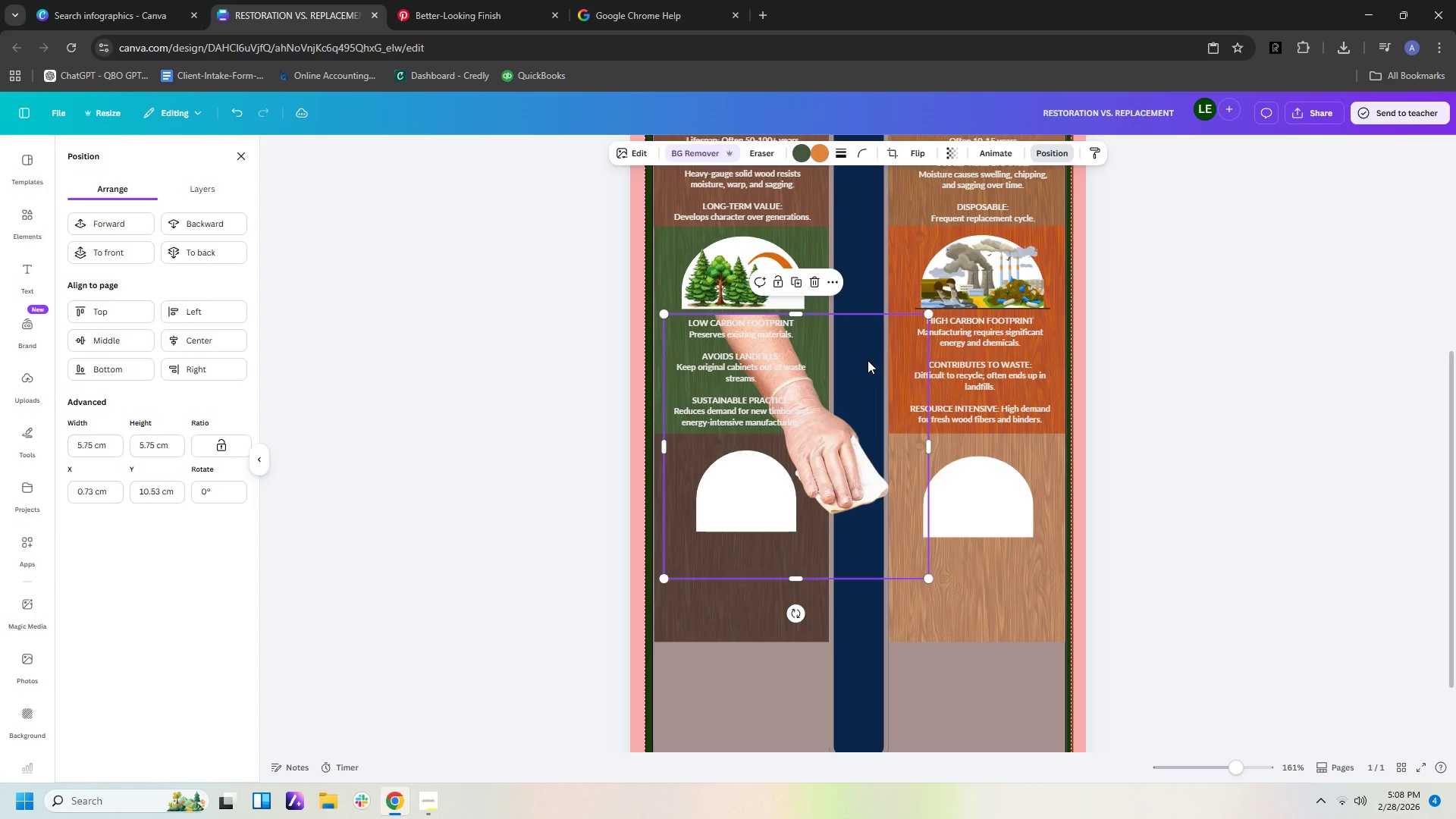 
key(Delete)
 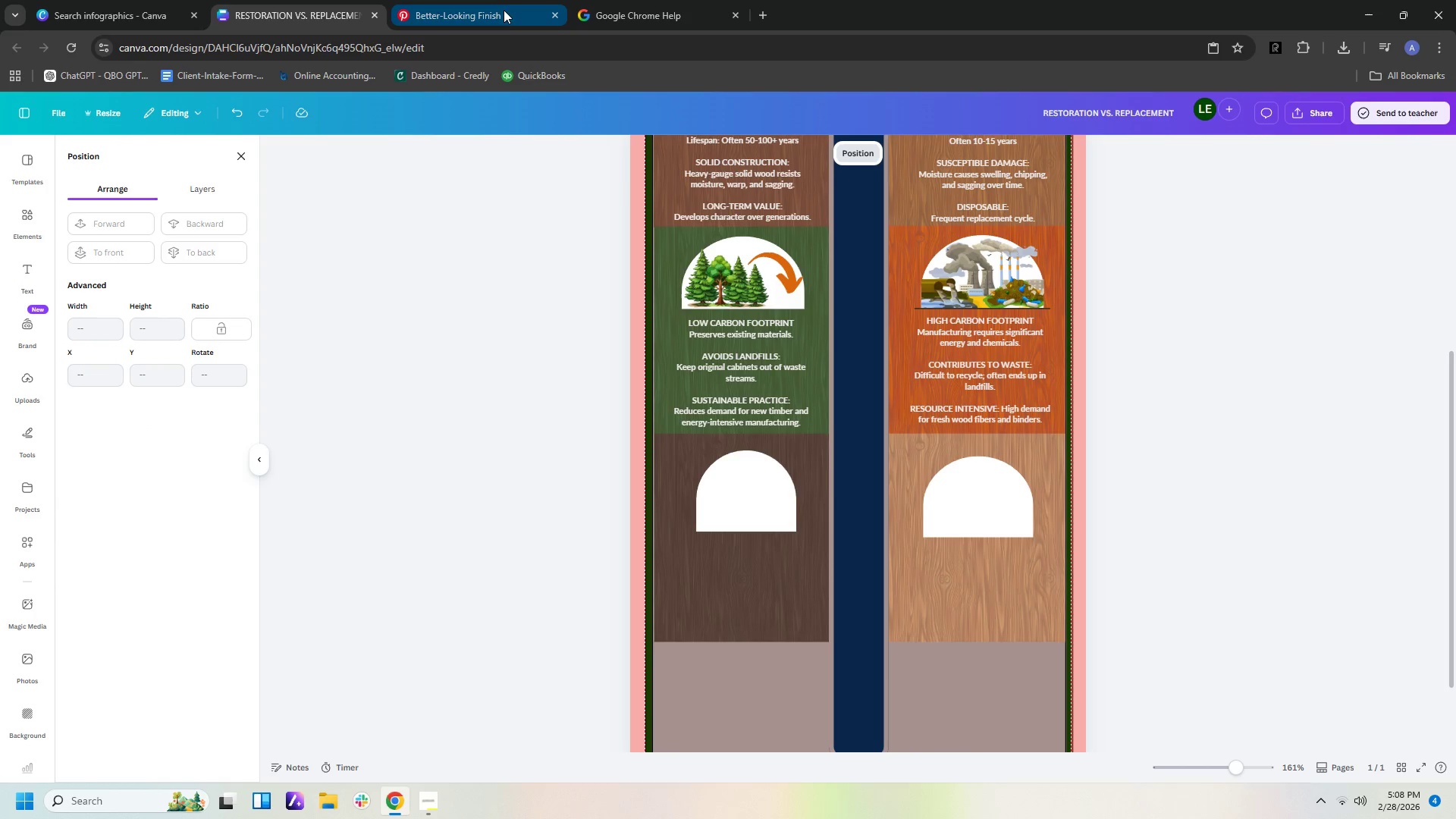 
left_click([498, 22])
 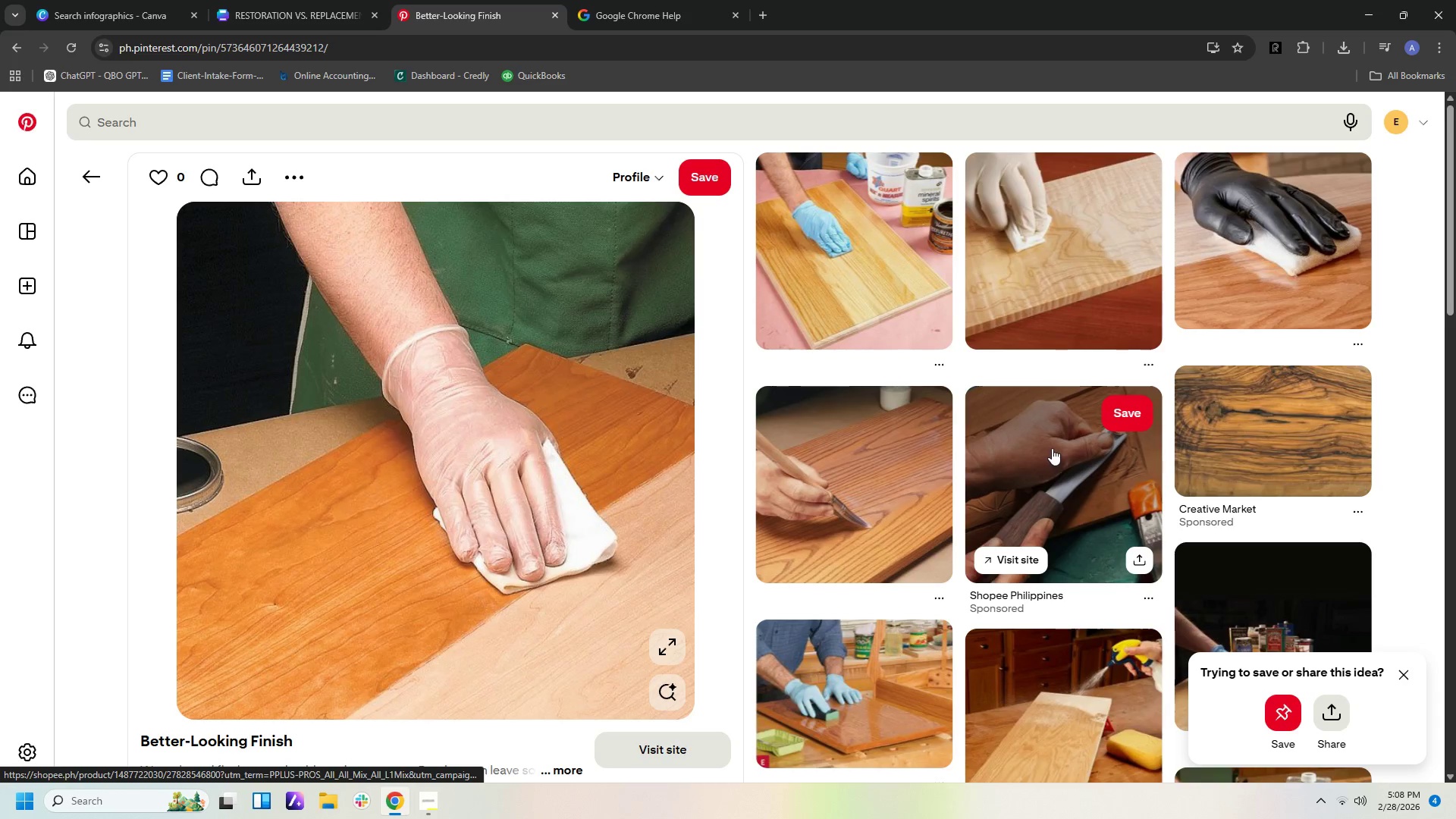 
left_click([876, 272])
 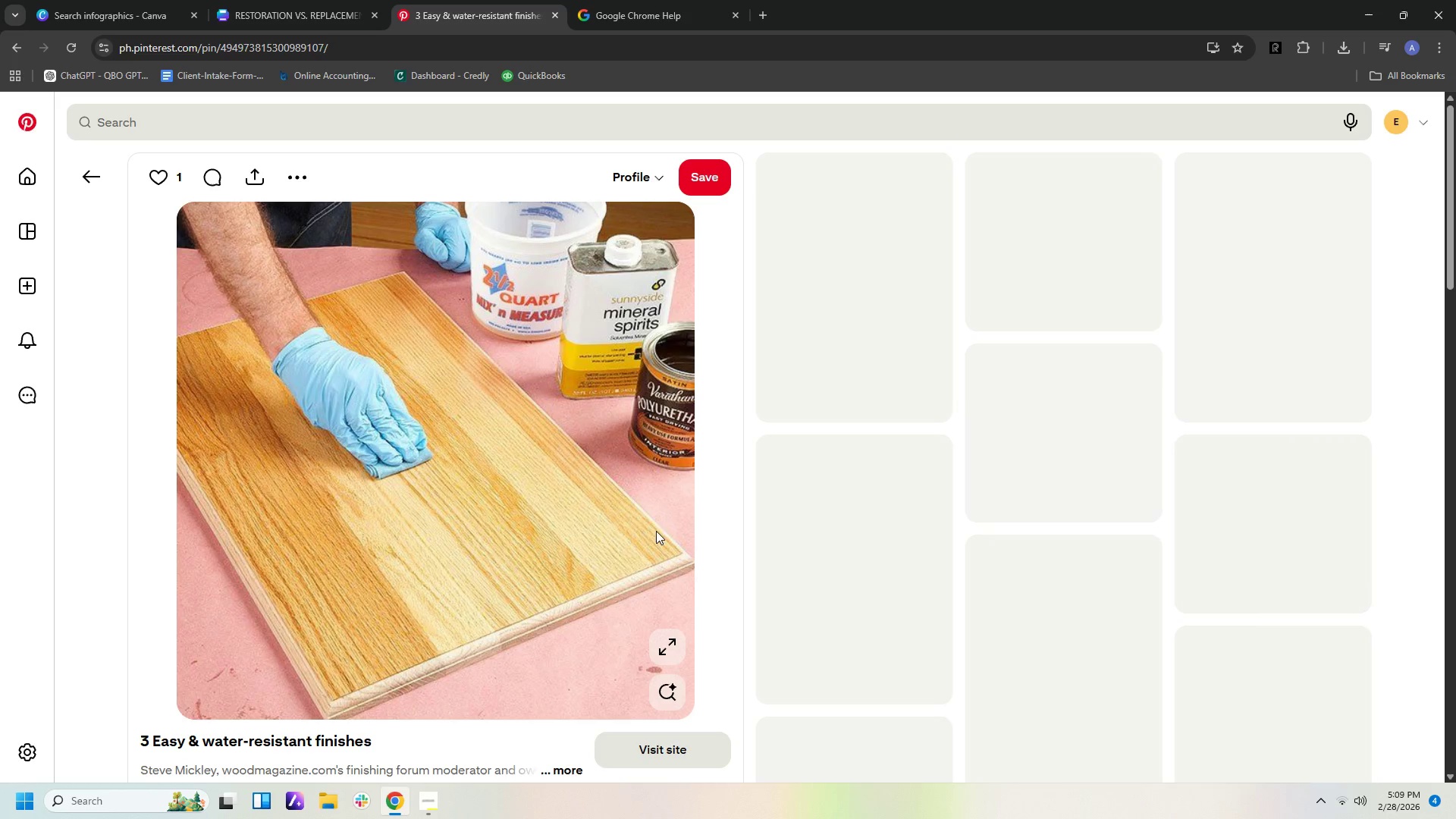 
right_click([471, 455])
 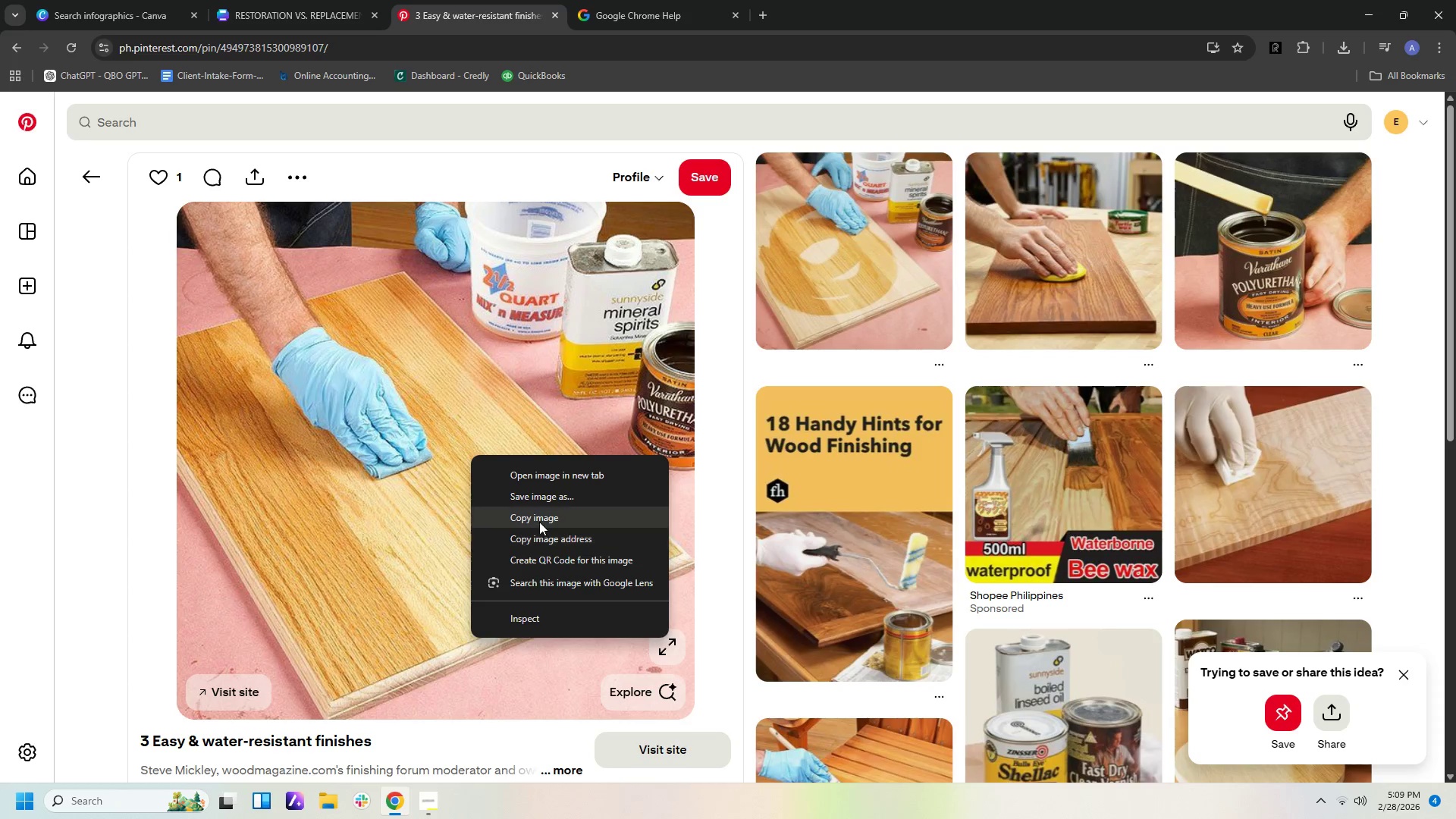 
left_click([539, 516])
 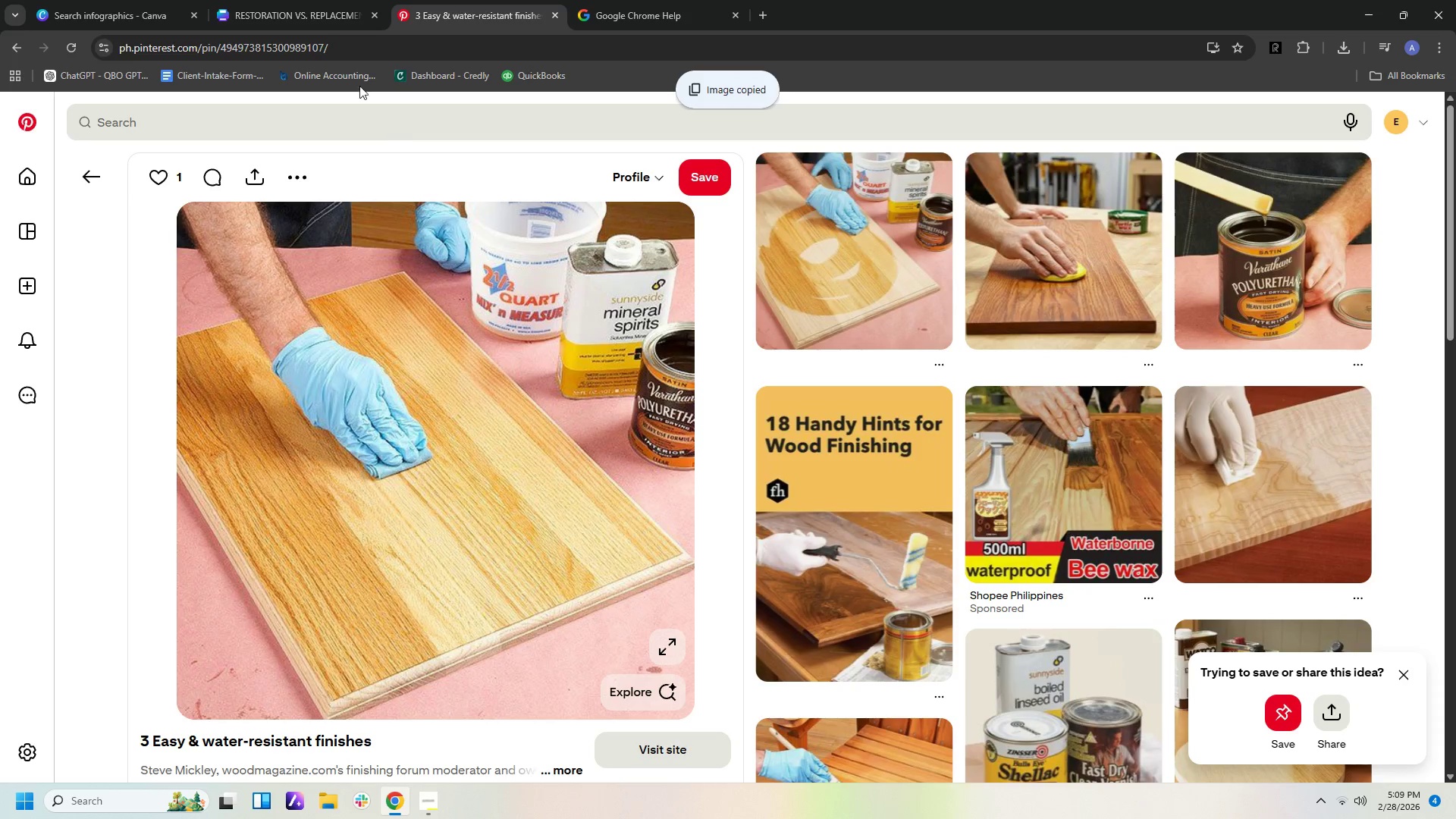 
left_click([323, 21])
 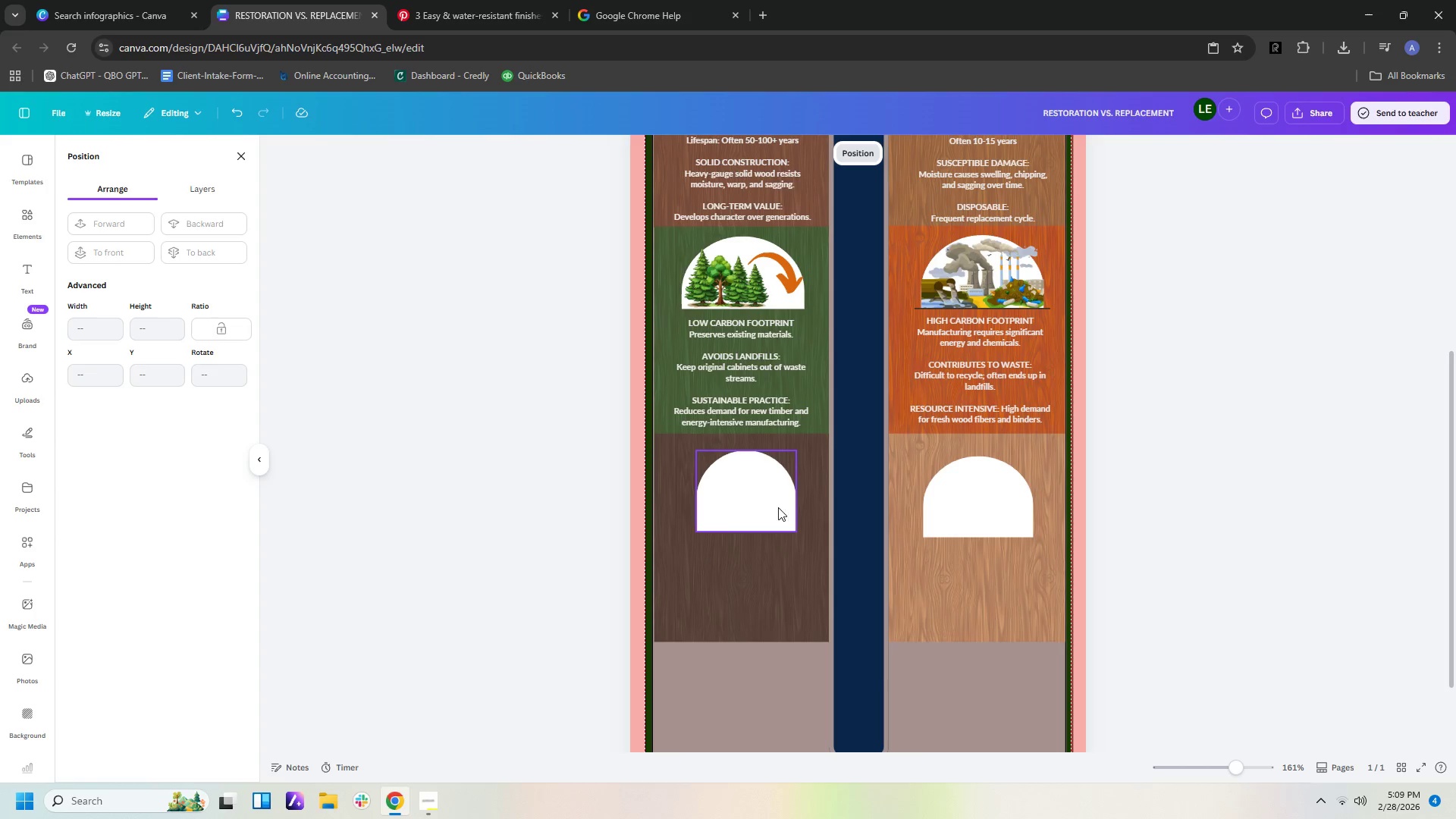 
right_click([736, 510])
 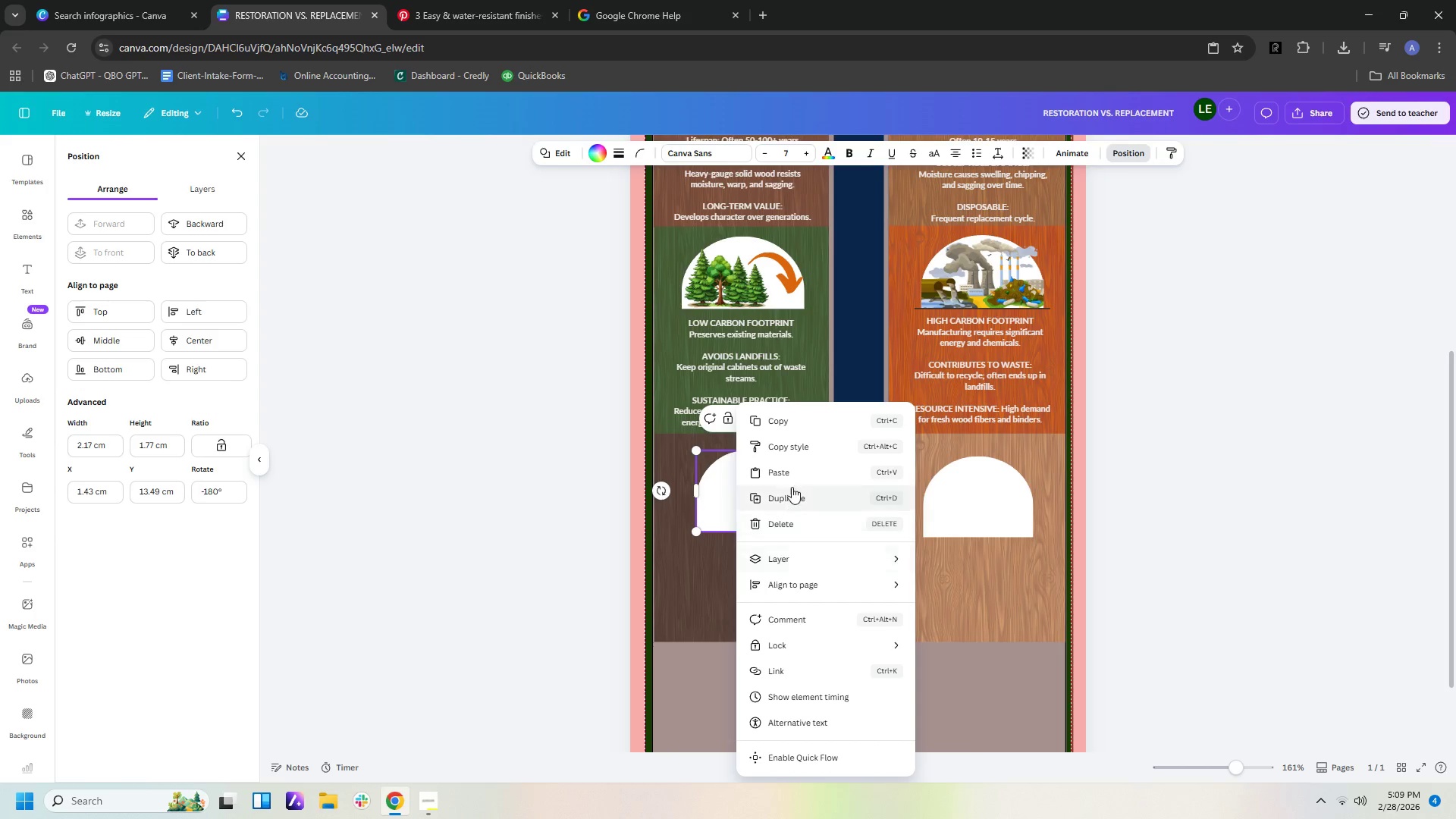 
left_click([793, 479])
 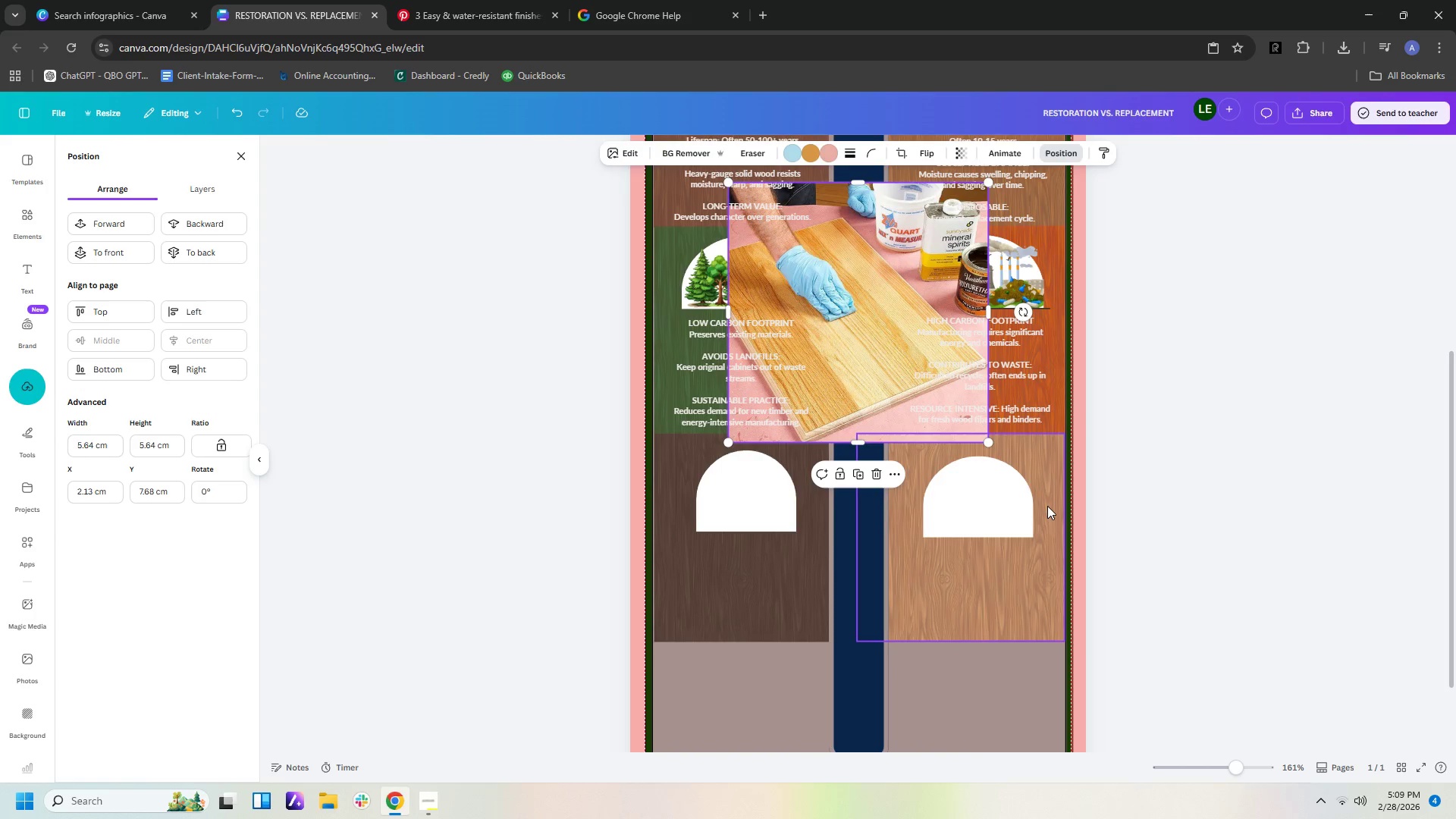 
wait(9.8)
 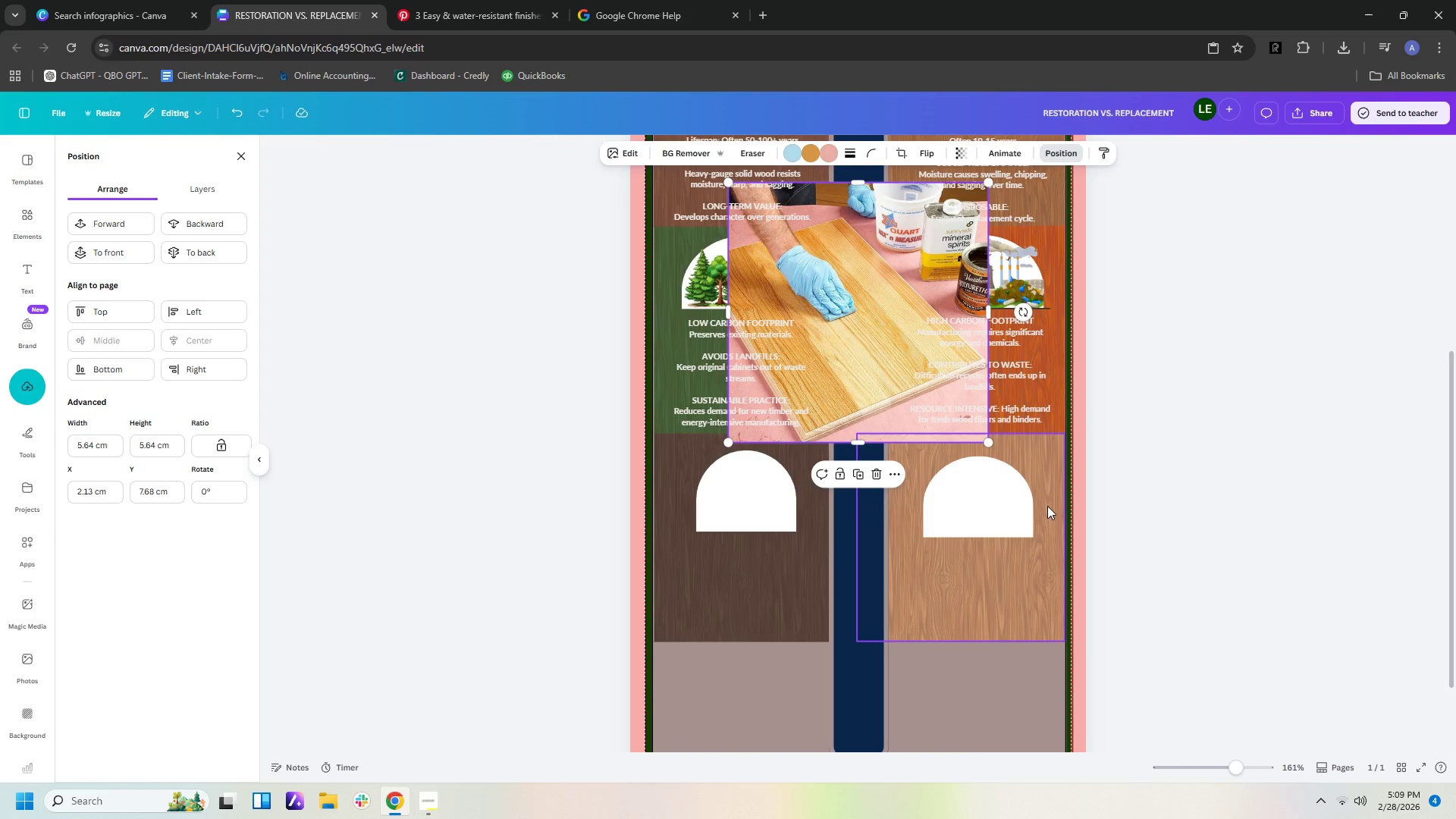 
left_click_drag(start_coordinate=[881, 403], to_coordinate=[827, 558])
 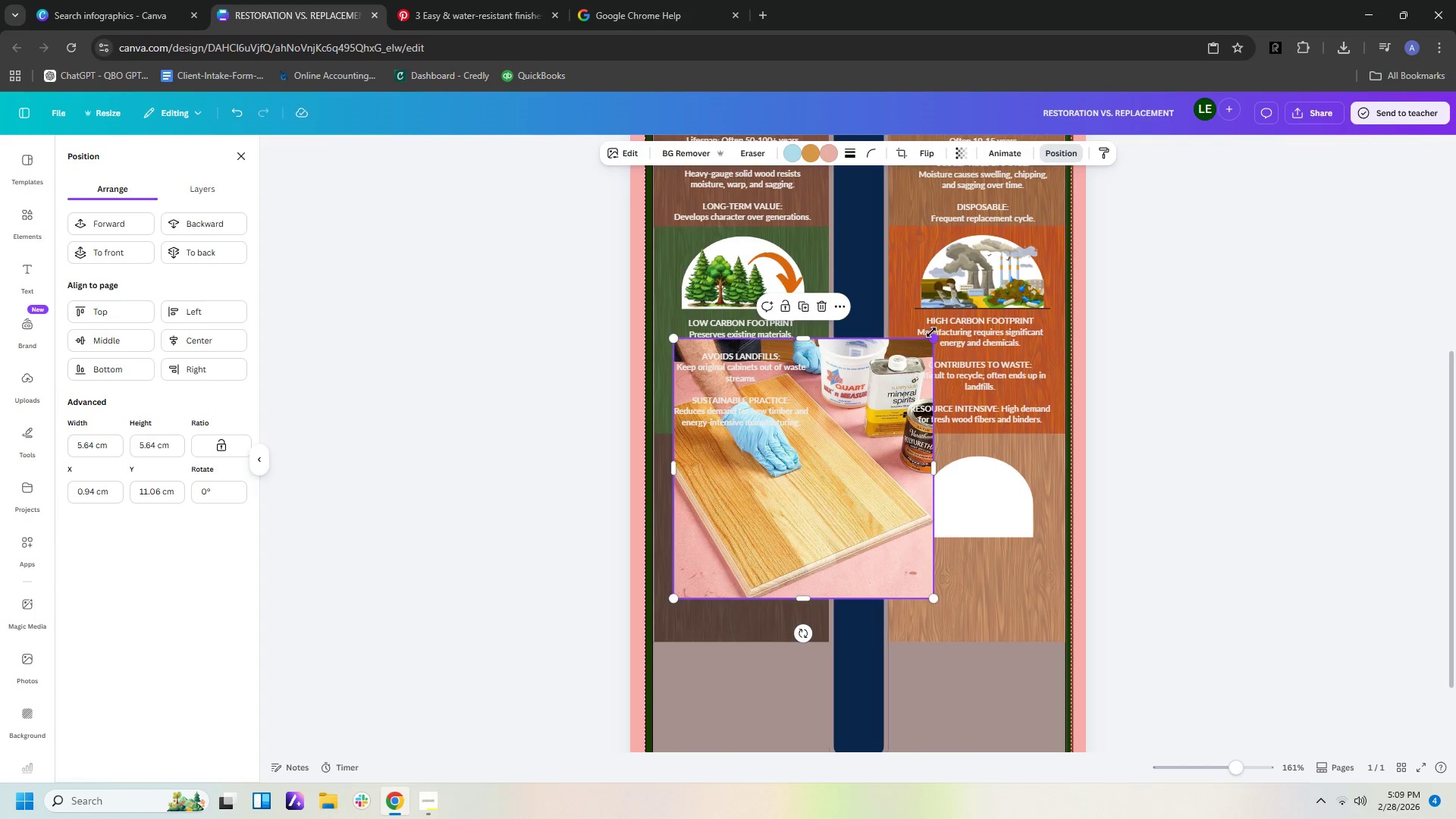 
left_click_drag(start_coordinate=[932, 333], to_coordinate=[795, 473])
 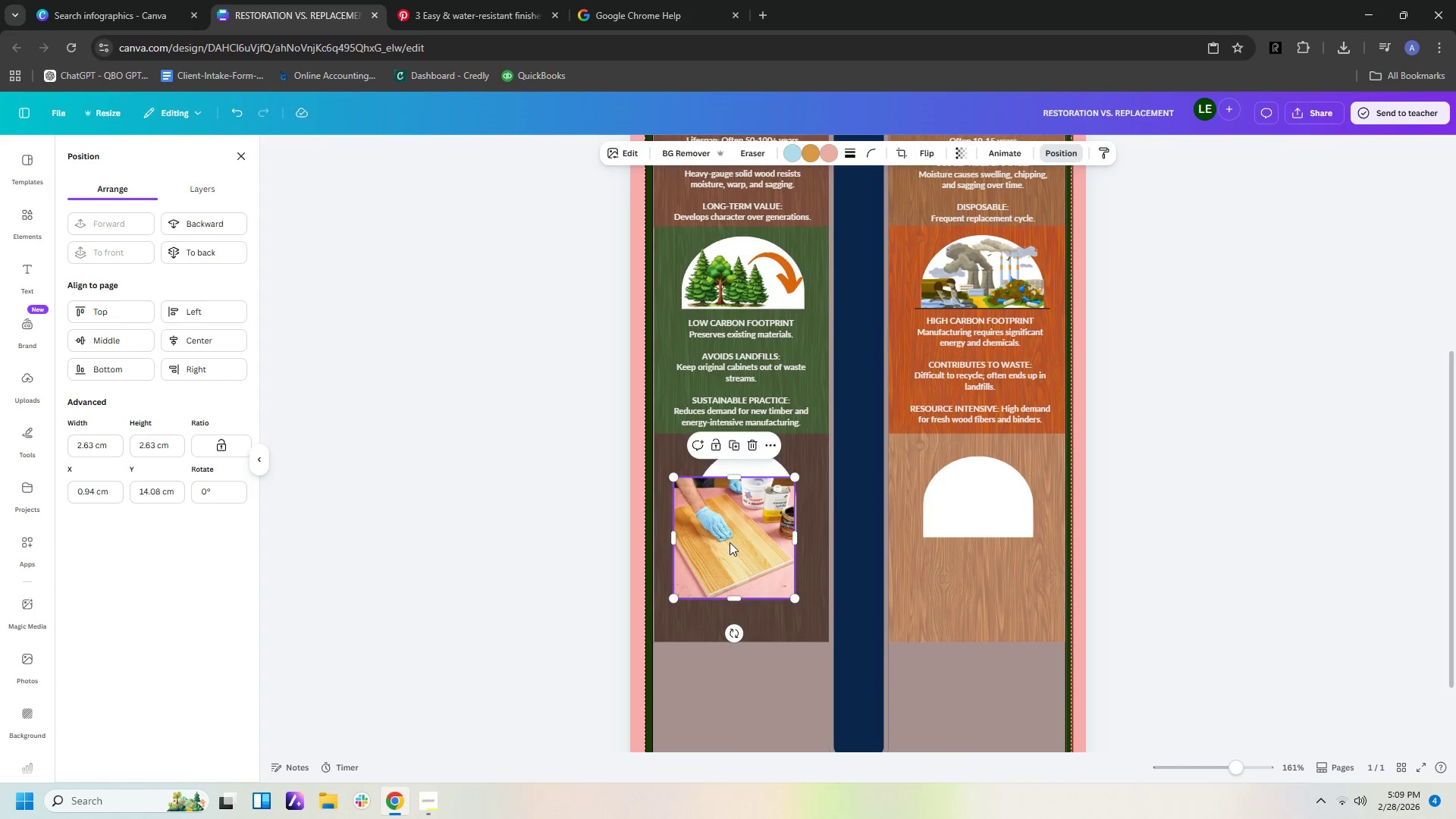 
left_click_drag(start_coordinate=[727, 541], to_coordinate=[745, 507])
 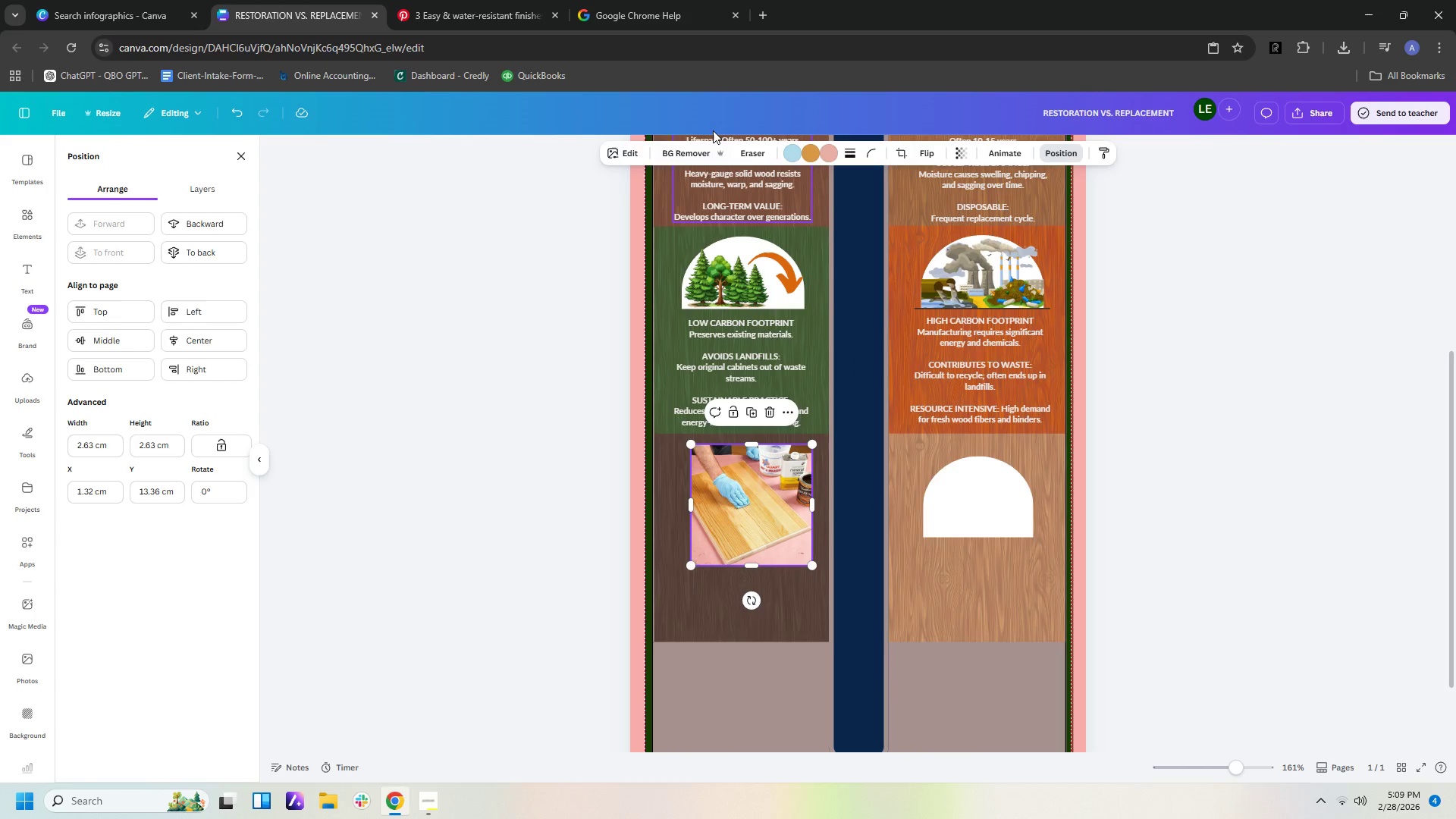 
left_click([709, 151])
 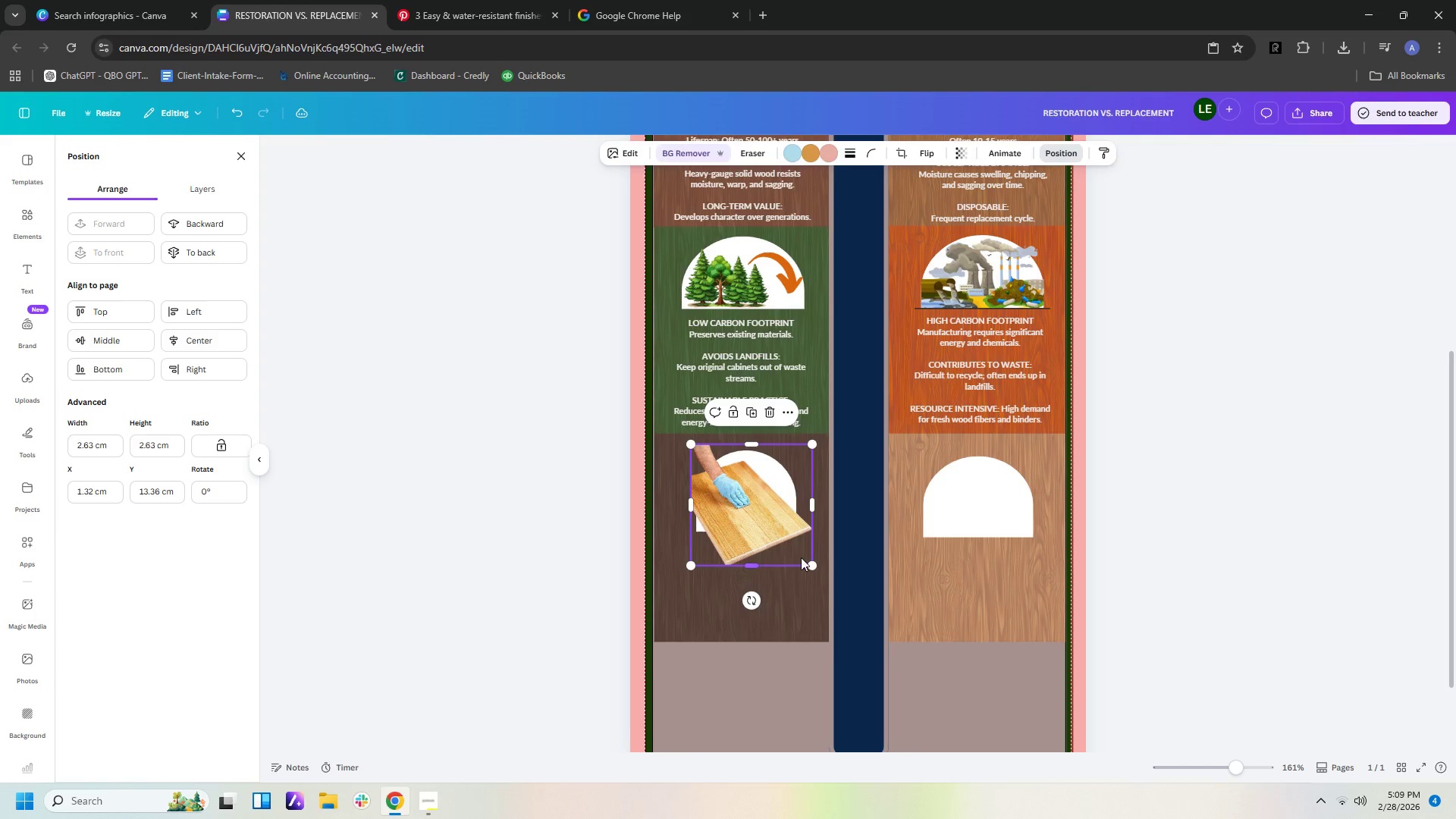 
wait(5.12)
 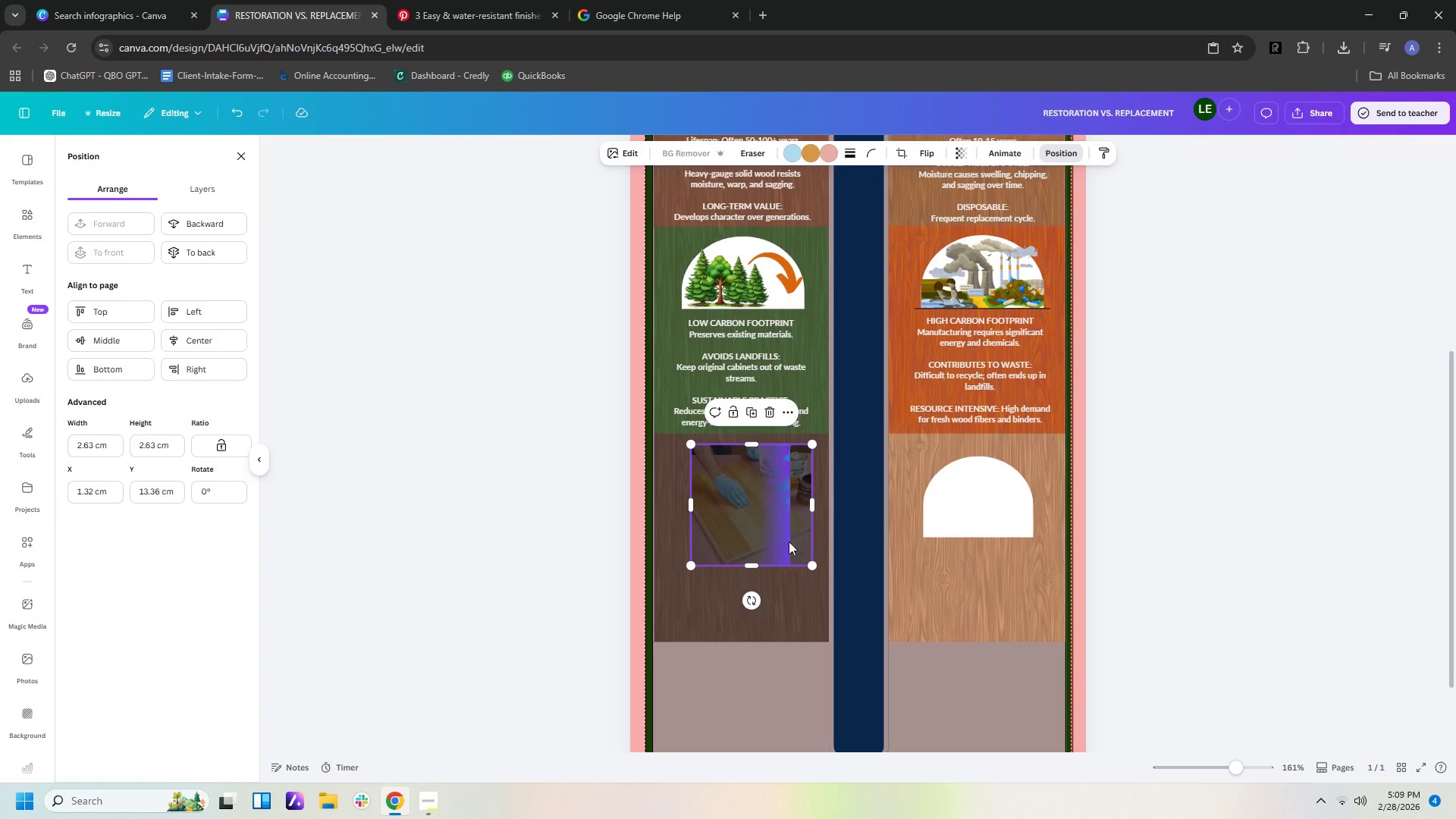 
left_click_drag(start_coordinate=[815, 565], to_coordinate=[778, 527])
 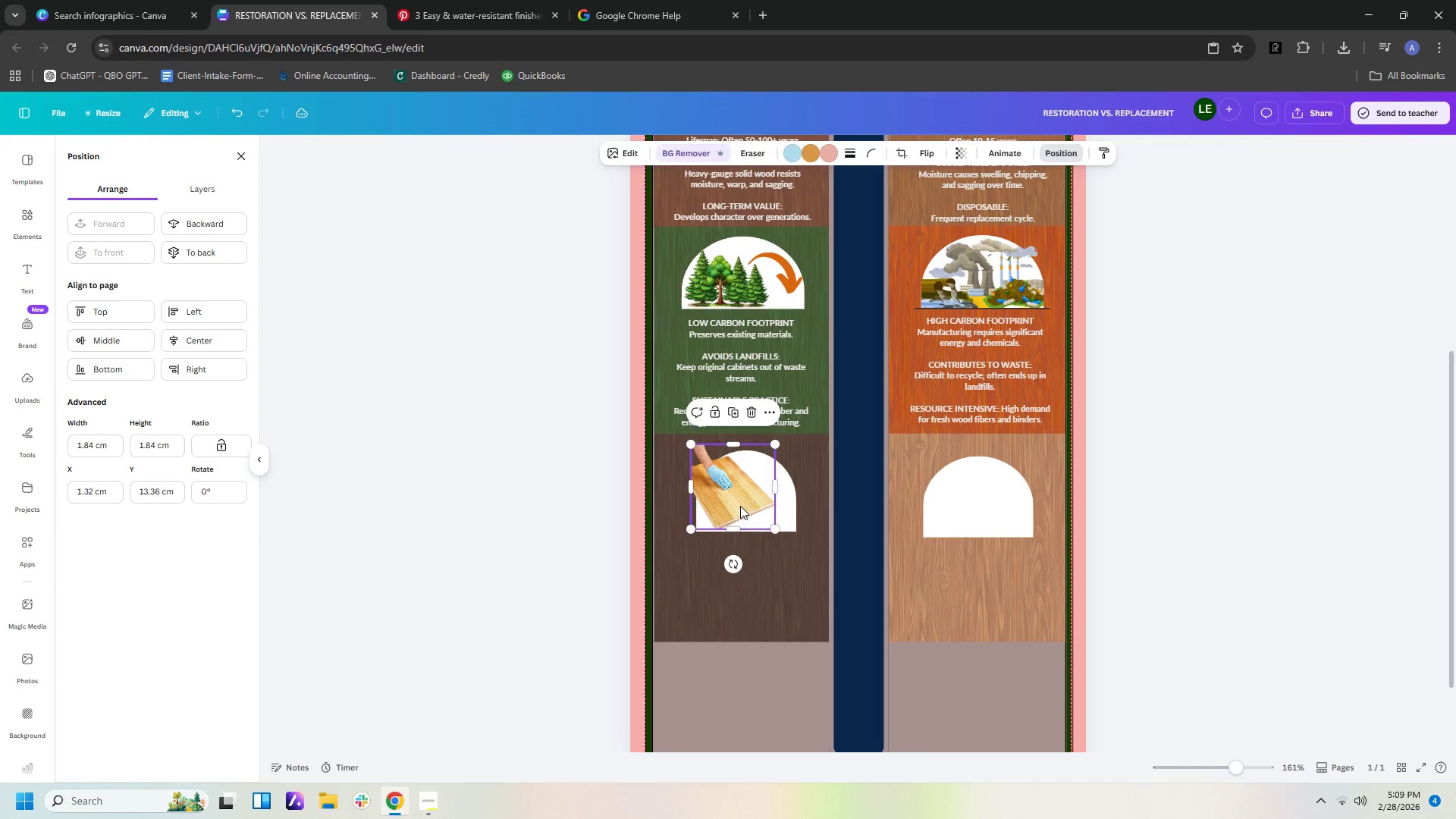 
left_click_drag(start_coordinate=[737, 500], to_coordinate=[743, 519])
 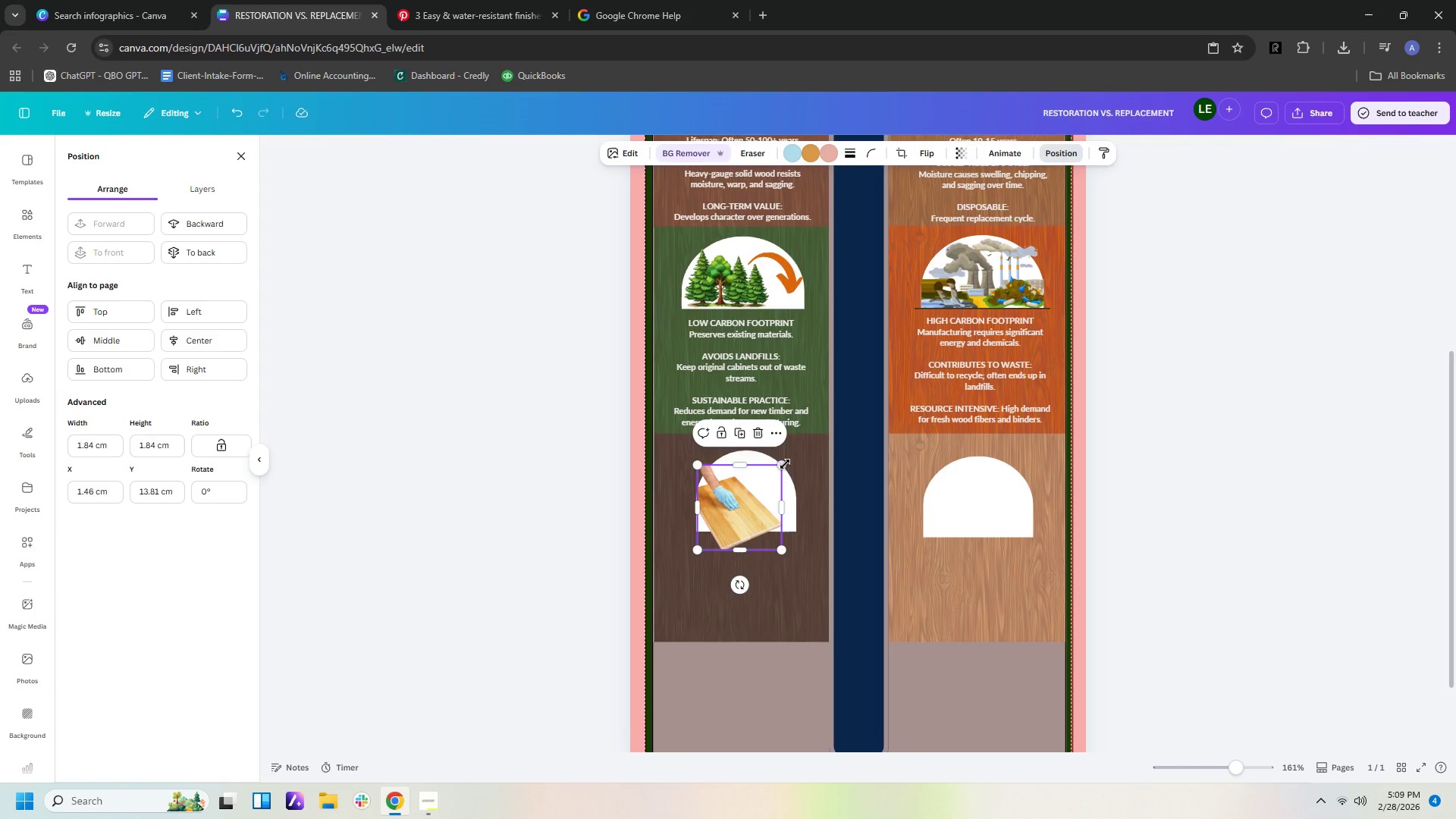 
left_click_drag(start_coordinate=[779, 464], to_coordinate=[795, 453])
 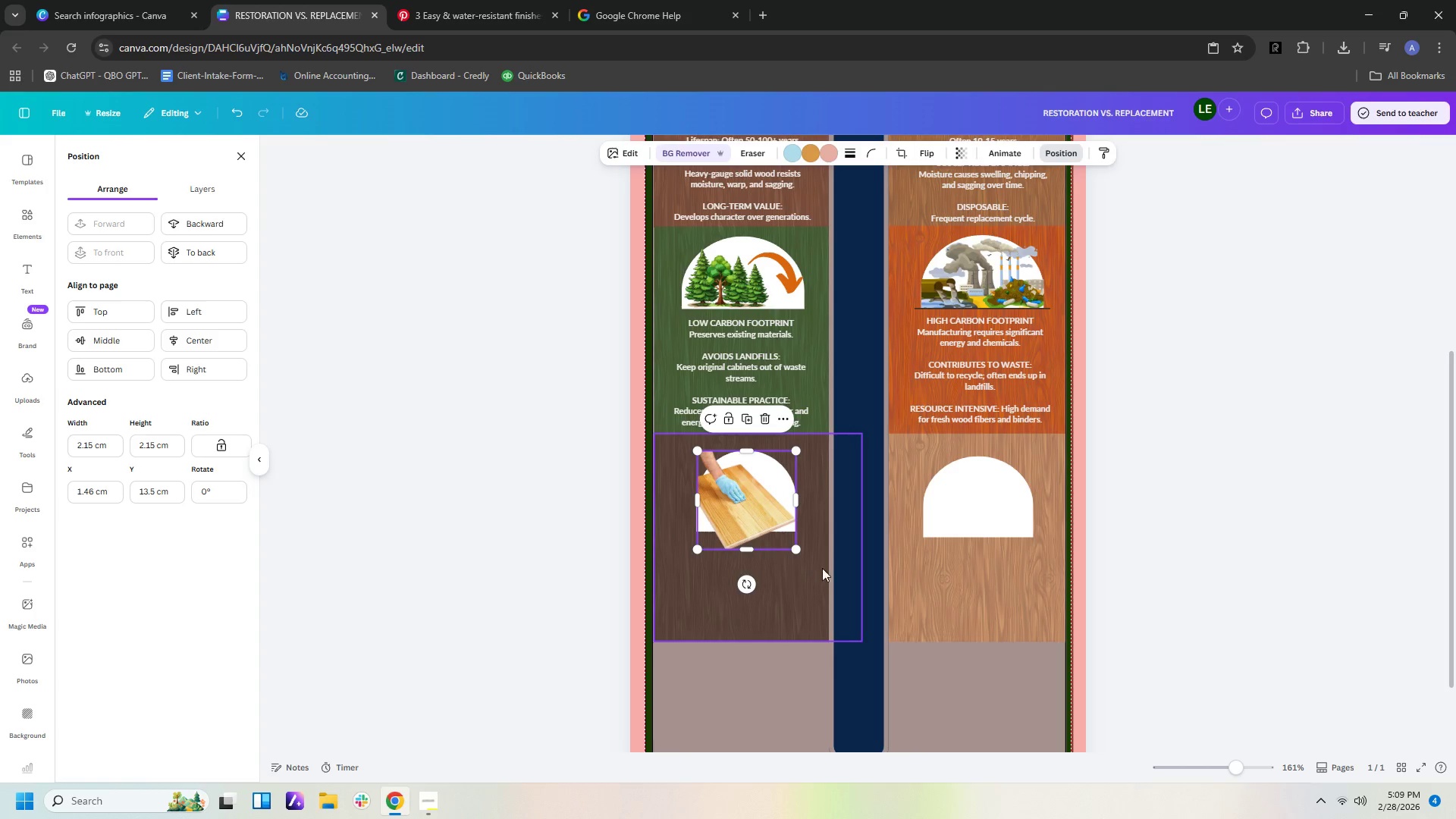 
left_click([825, 565])
 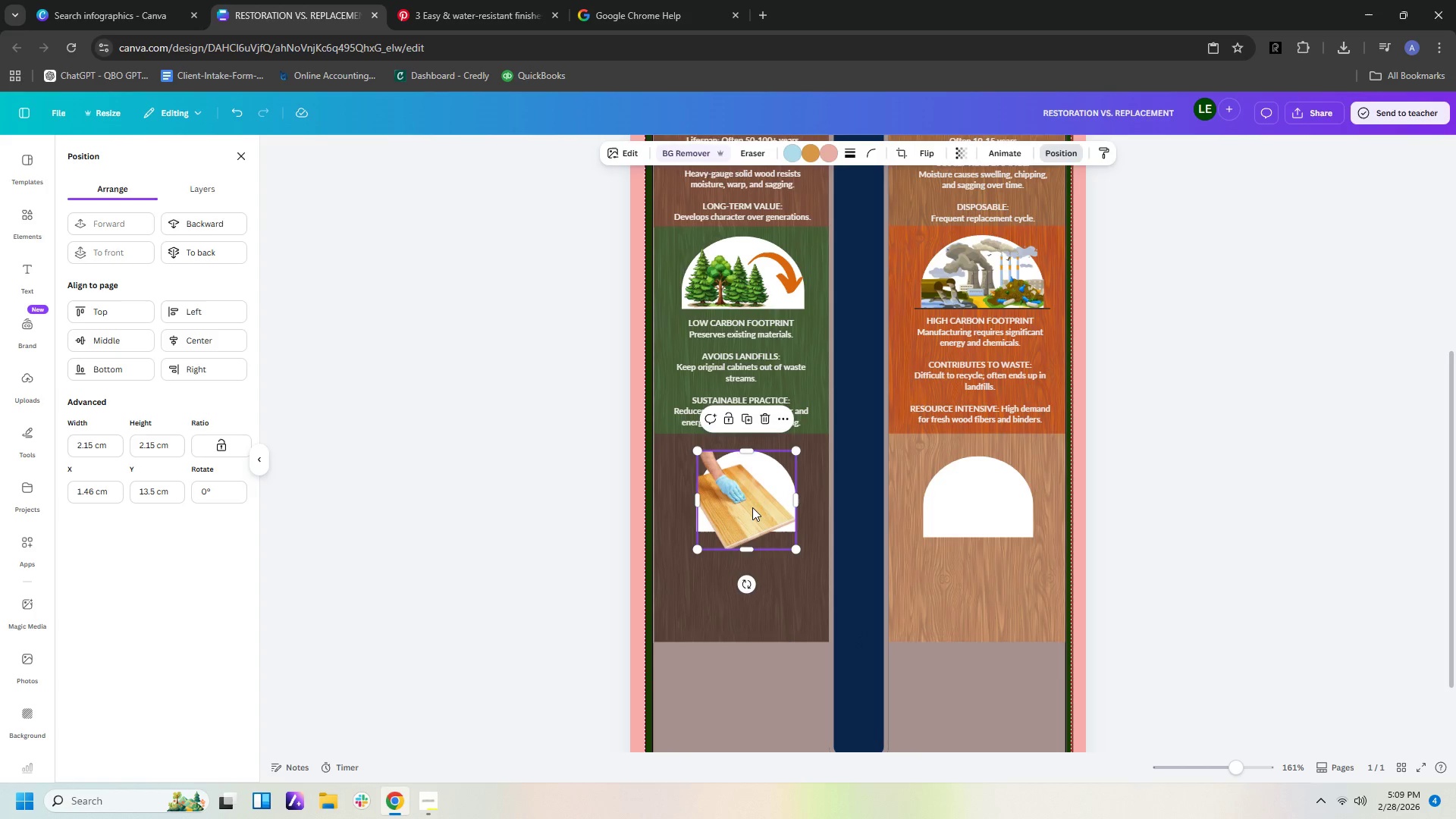 
left_click([824, 505])
 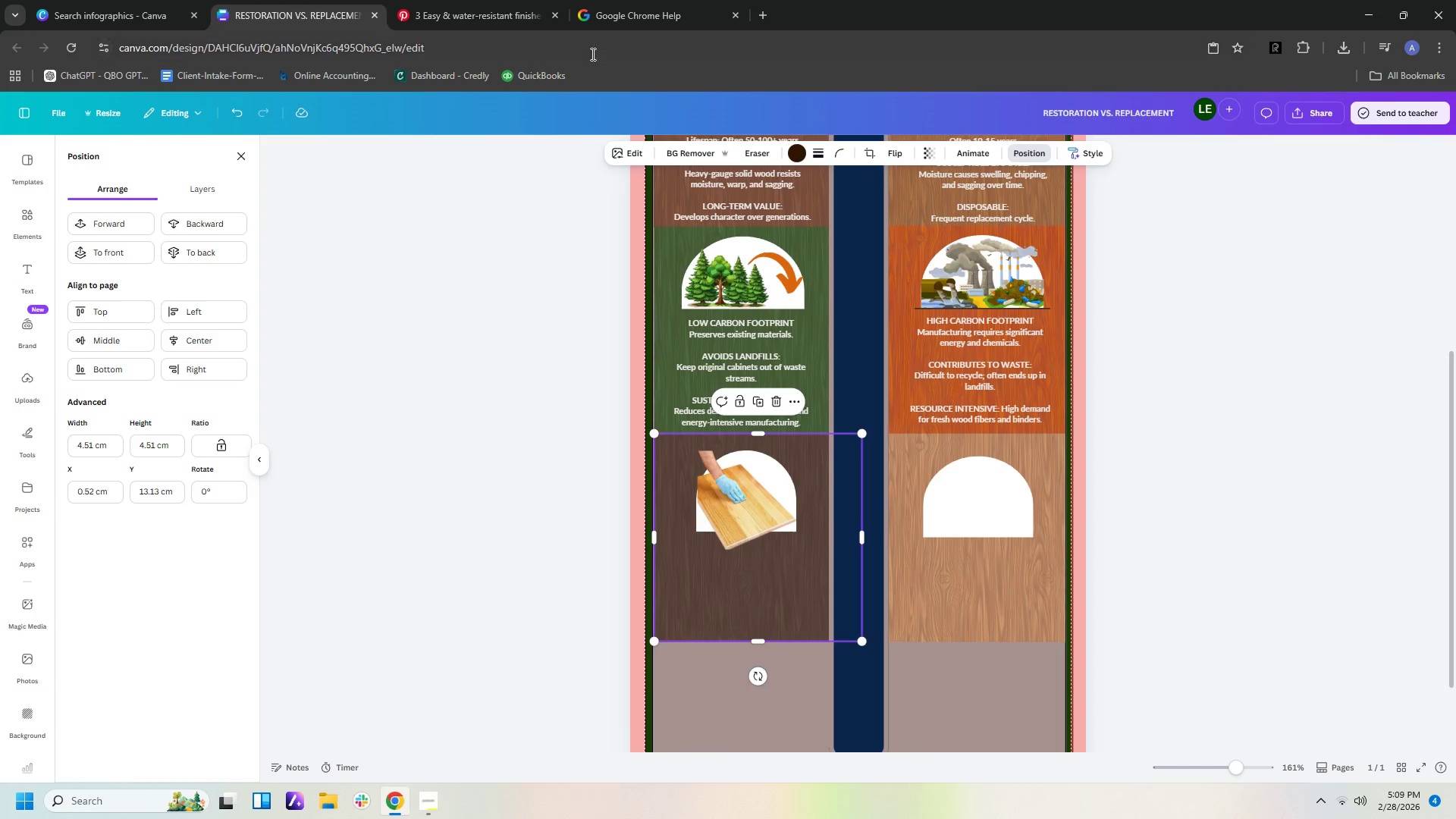 
left_click([507, 16])
 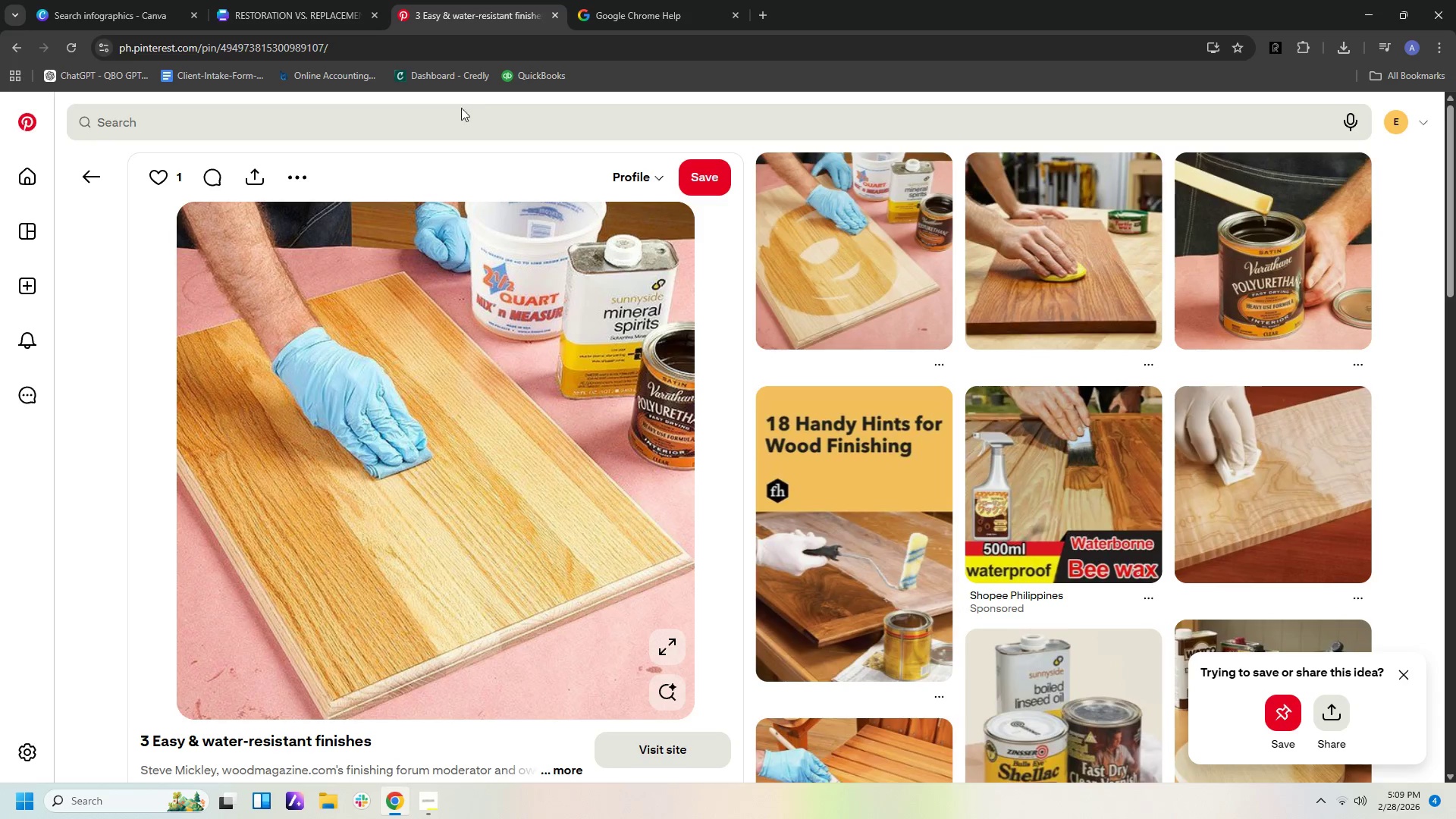 
left_click([457, 115])
 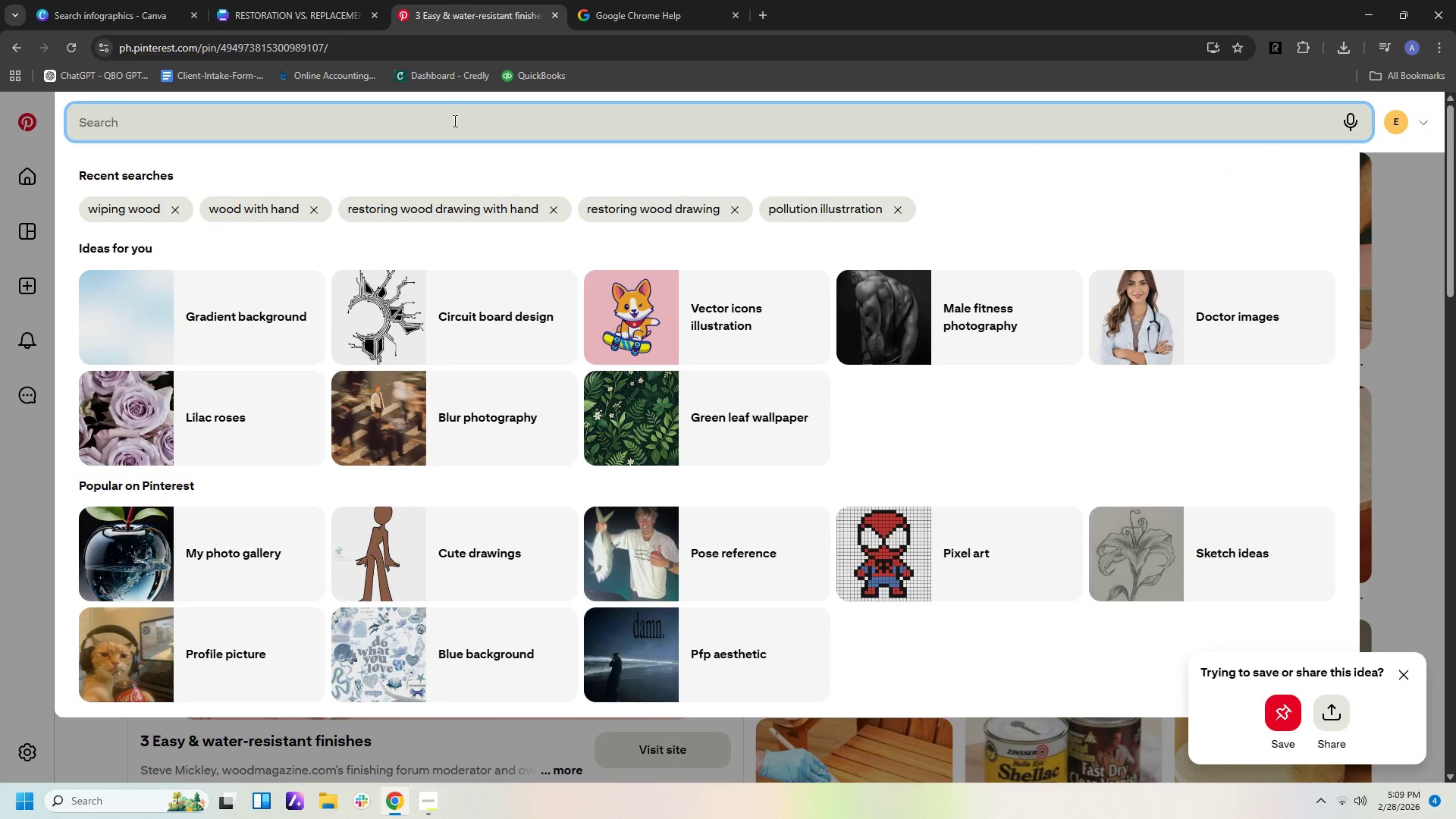 
type(damge )
key(Backspace)
key(Backspace)
key(Backspace)
type(age wood)
 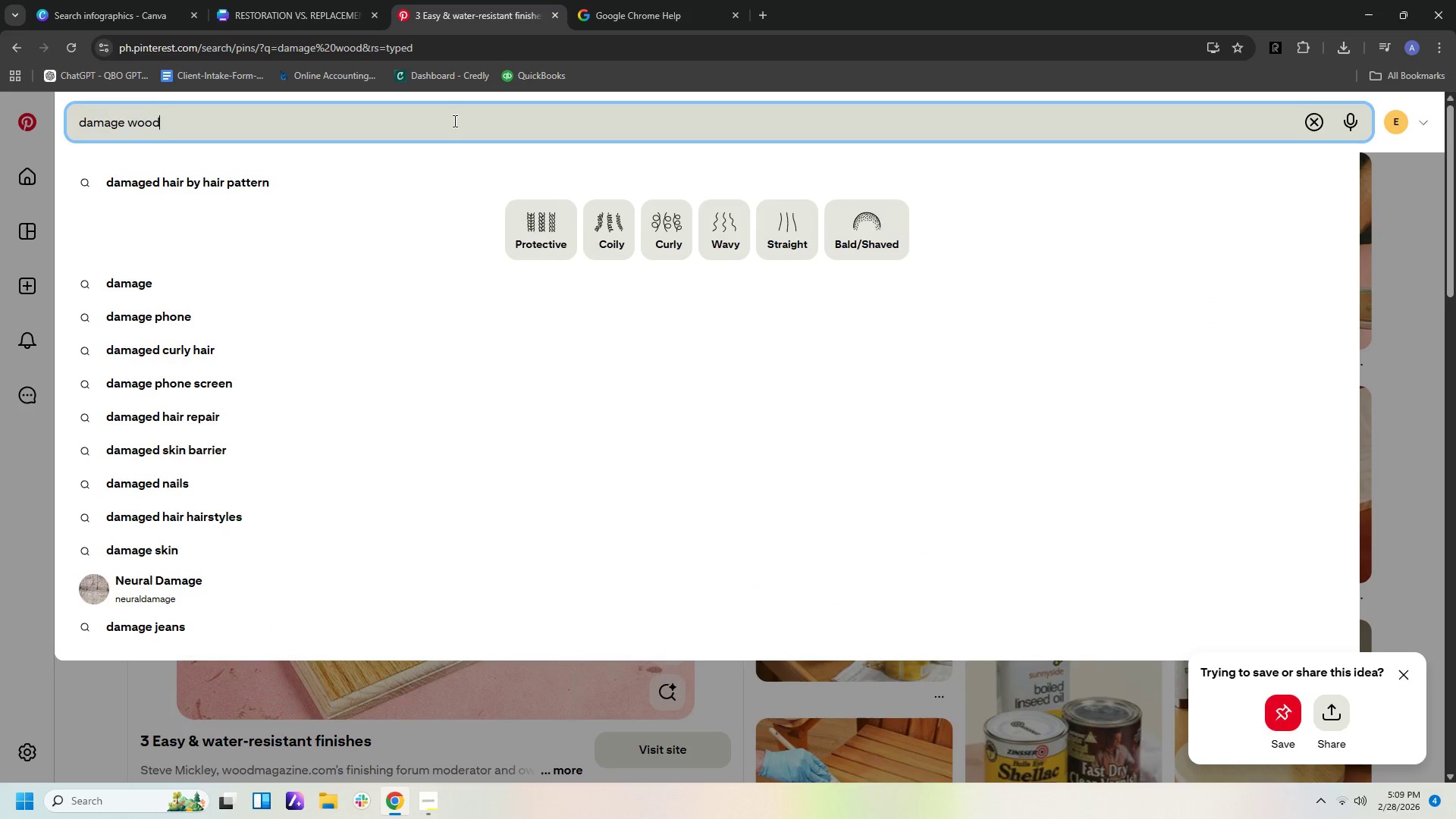 
key(Enter)
 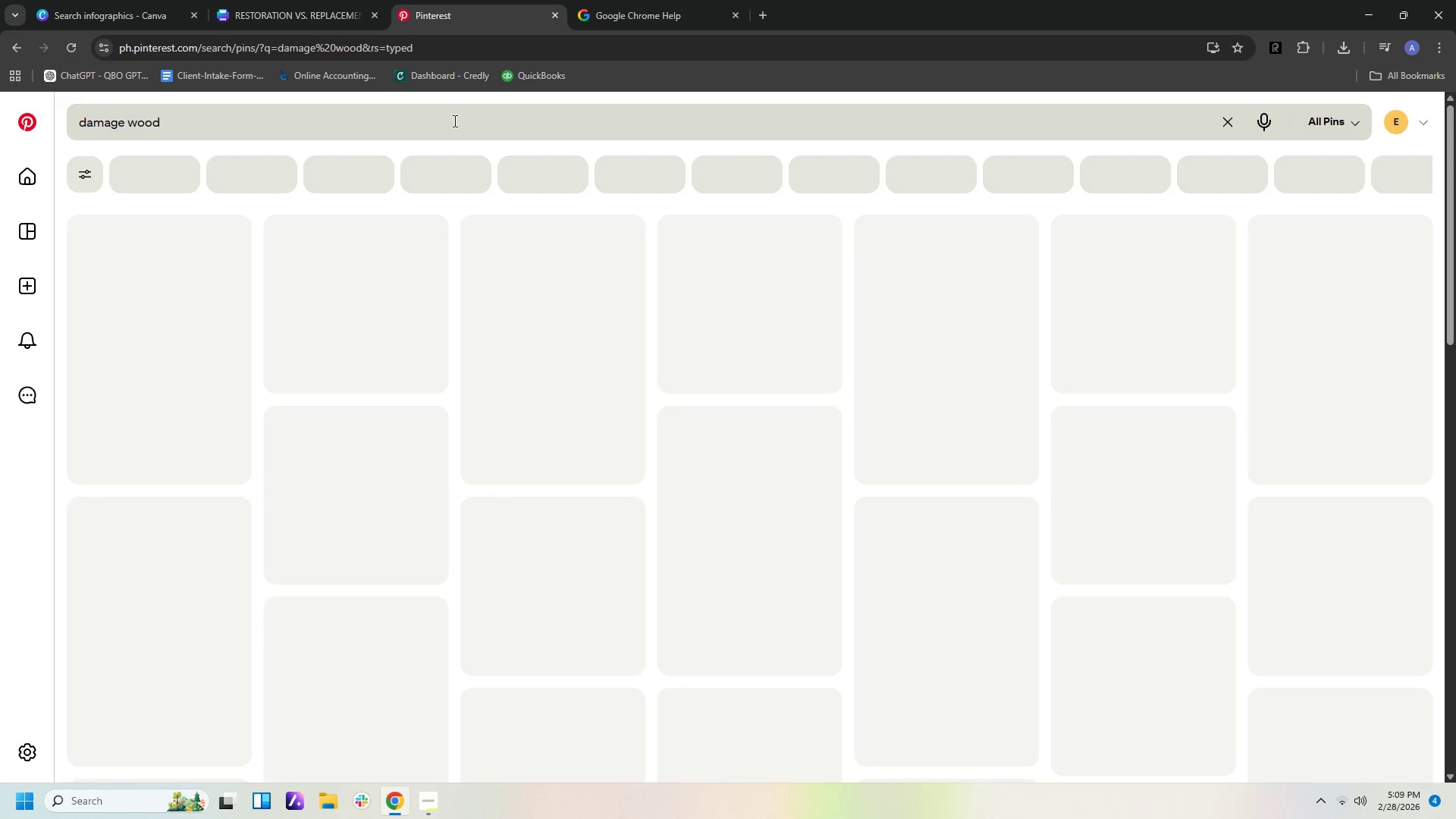 
left_click([423, 95])
 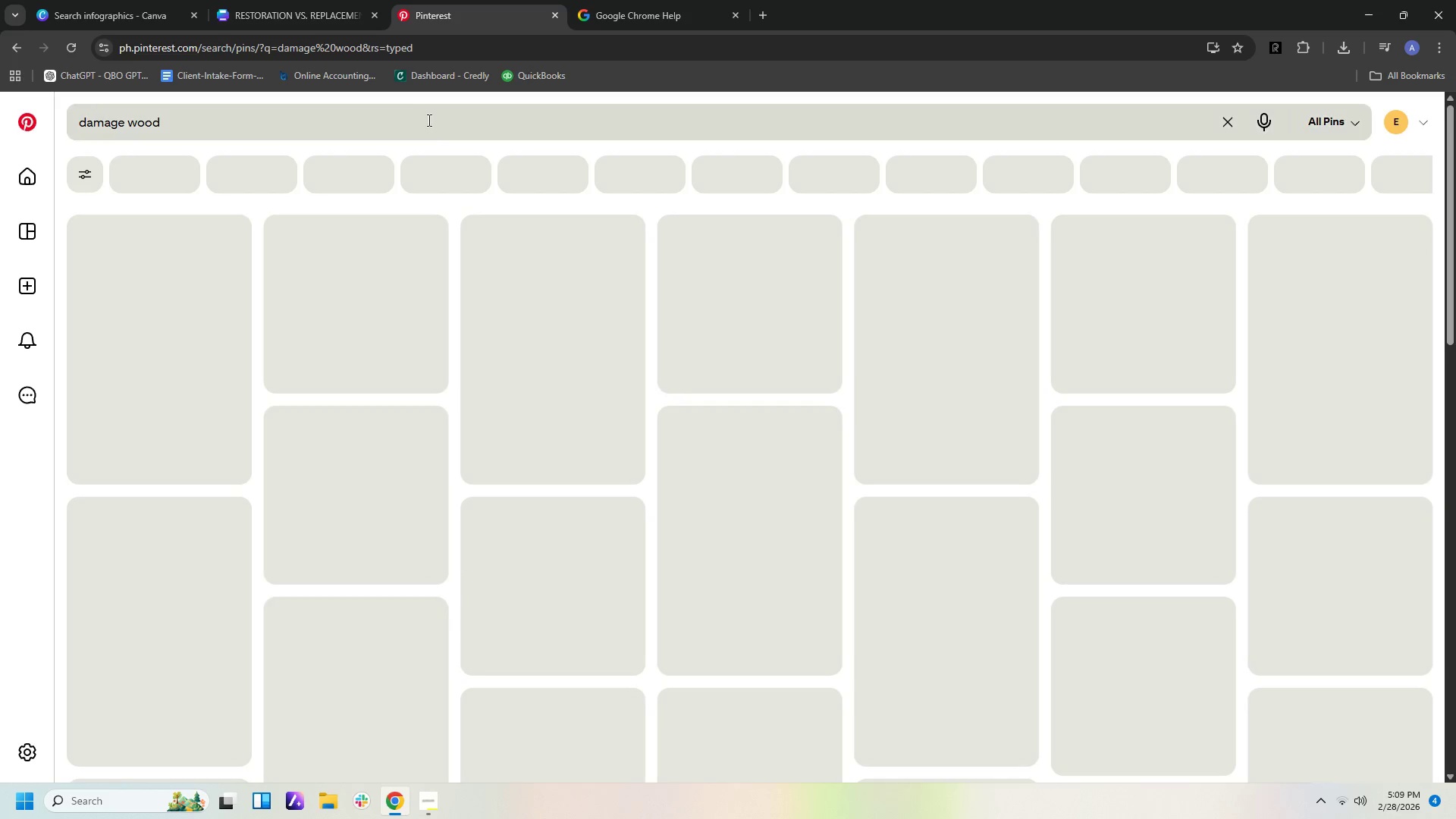 
left_click([433, 133])
 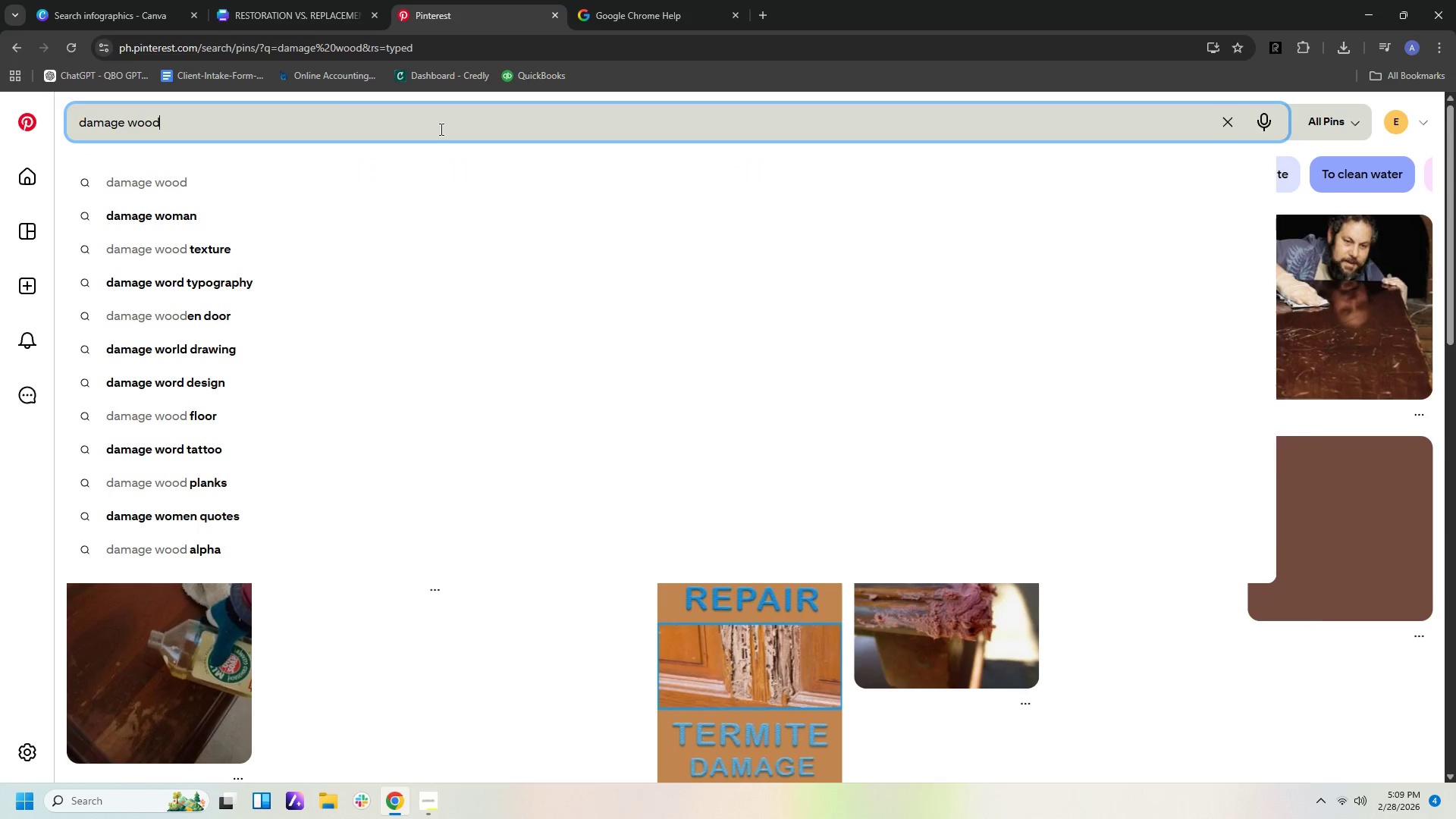 
type( with hand)
key(Backspace)
key(Backspace)
key(Backspace)
 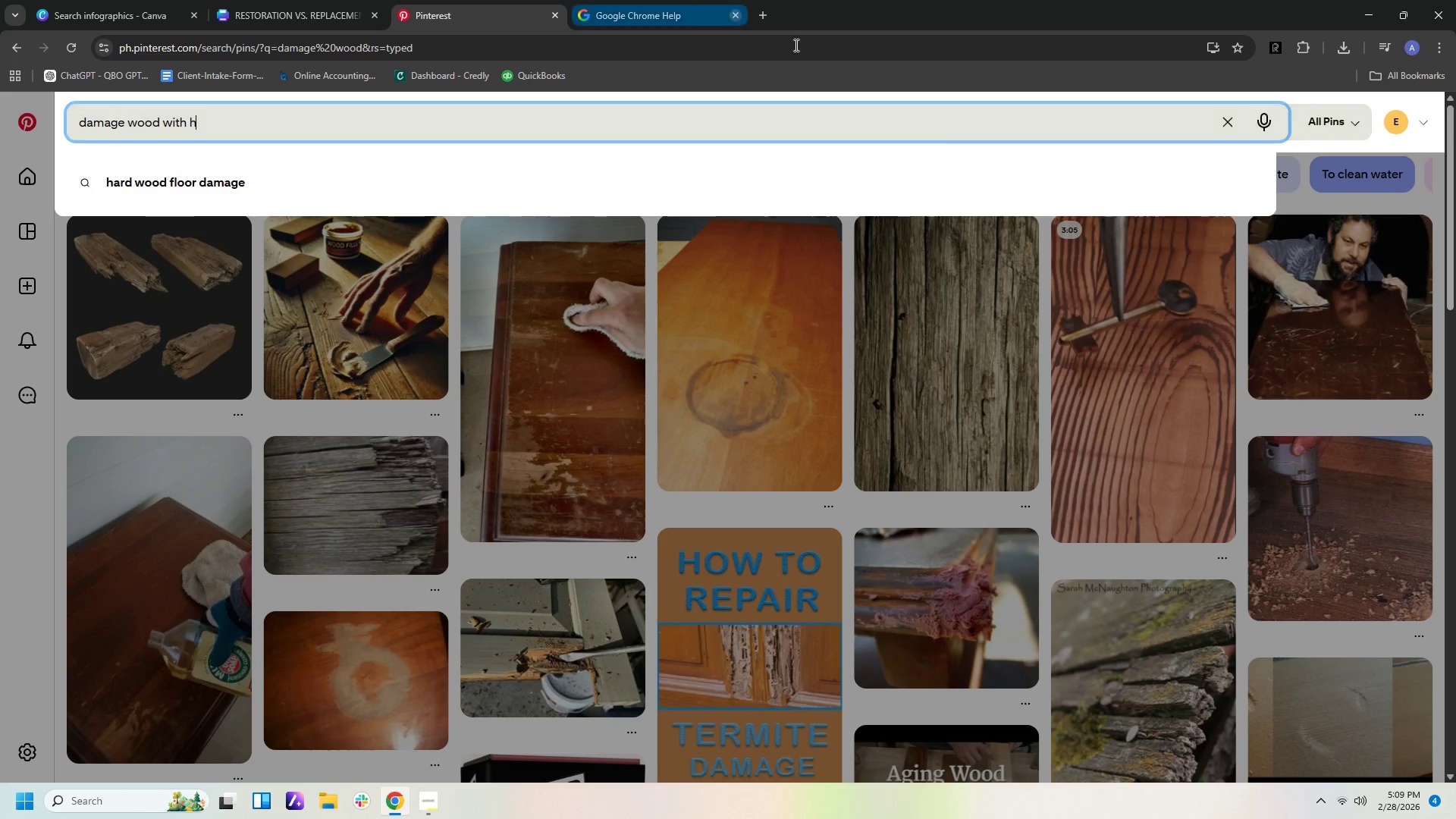 
scroll: coordinate [908, 374], scroll_direction: down, amount: 2.0
 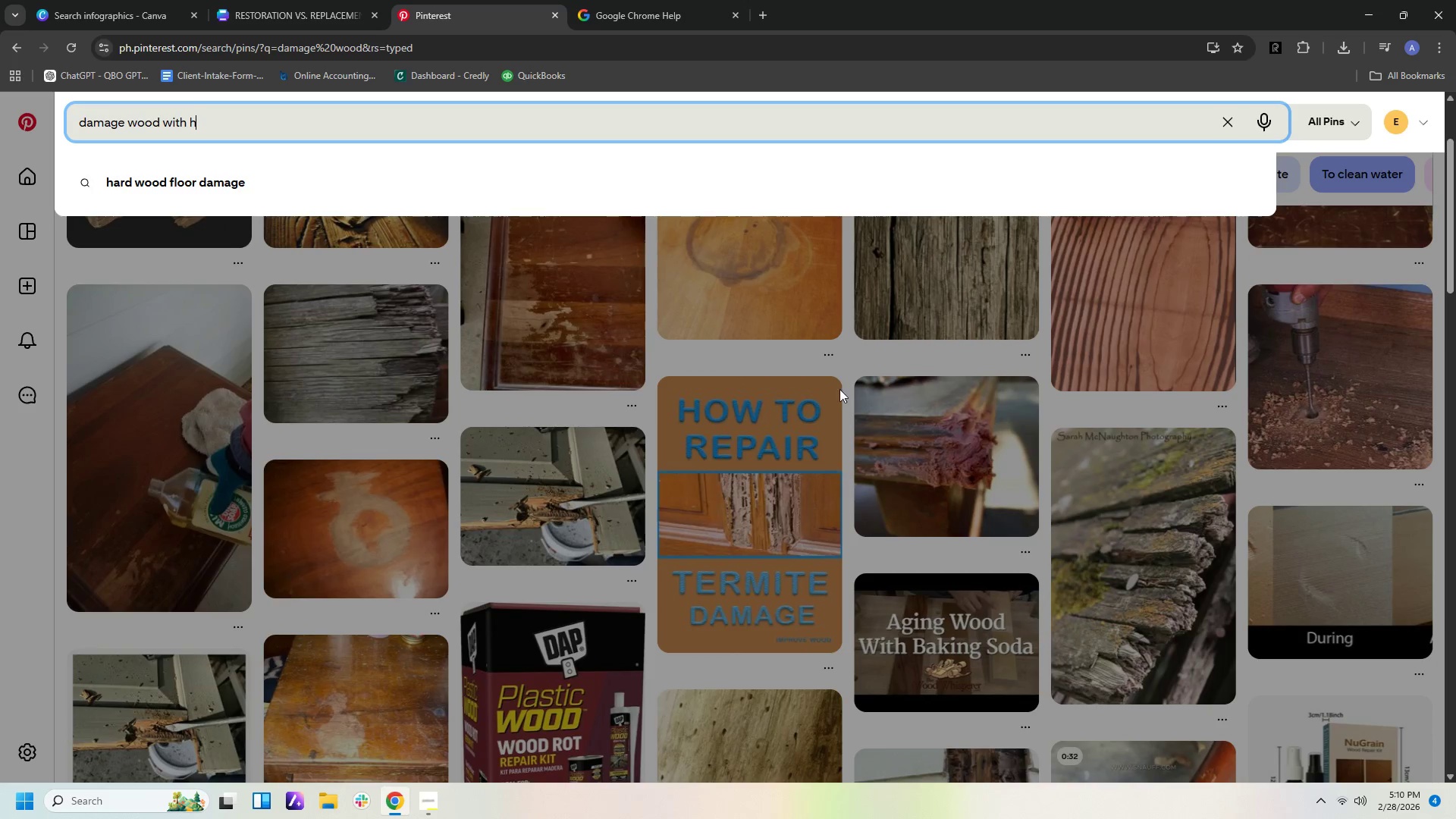 
left_click([839, 383])
 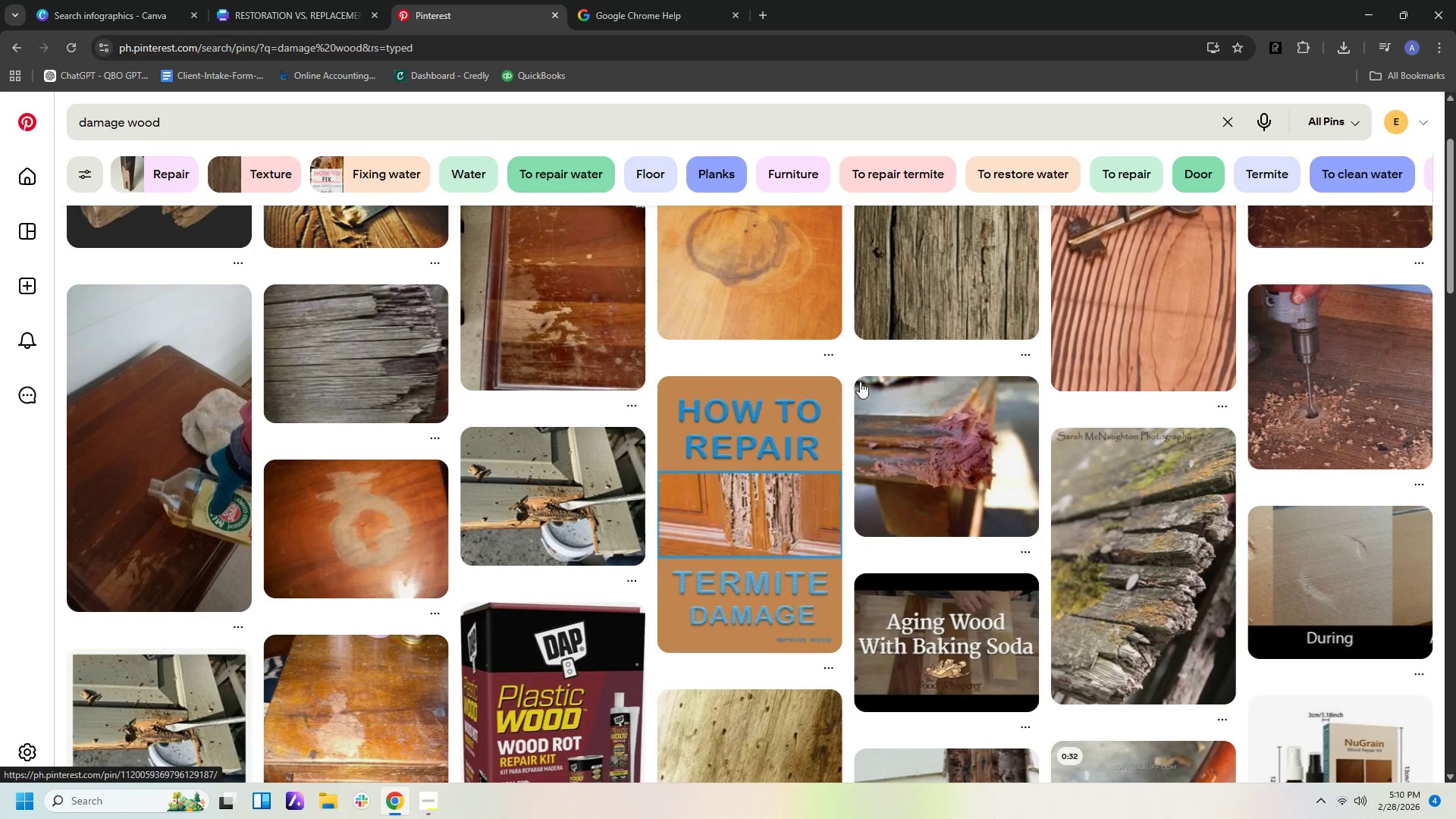 
scroll: coordinate [1163, 400], scroll_direction: up, amount: 4.0
 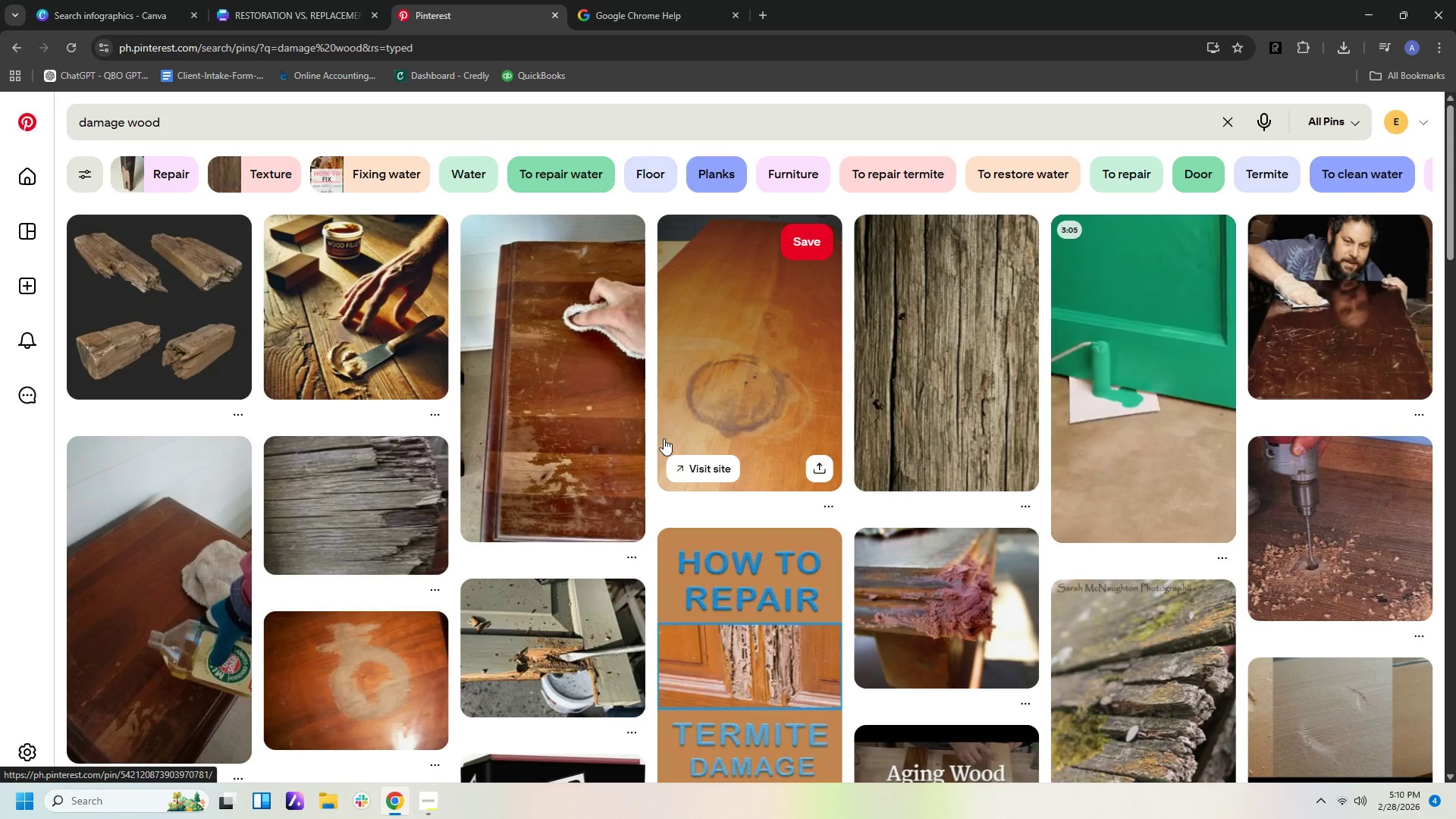 
left_click([584, 413])
 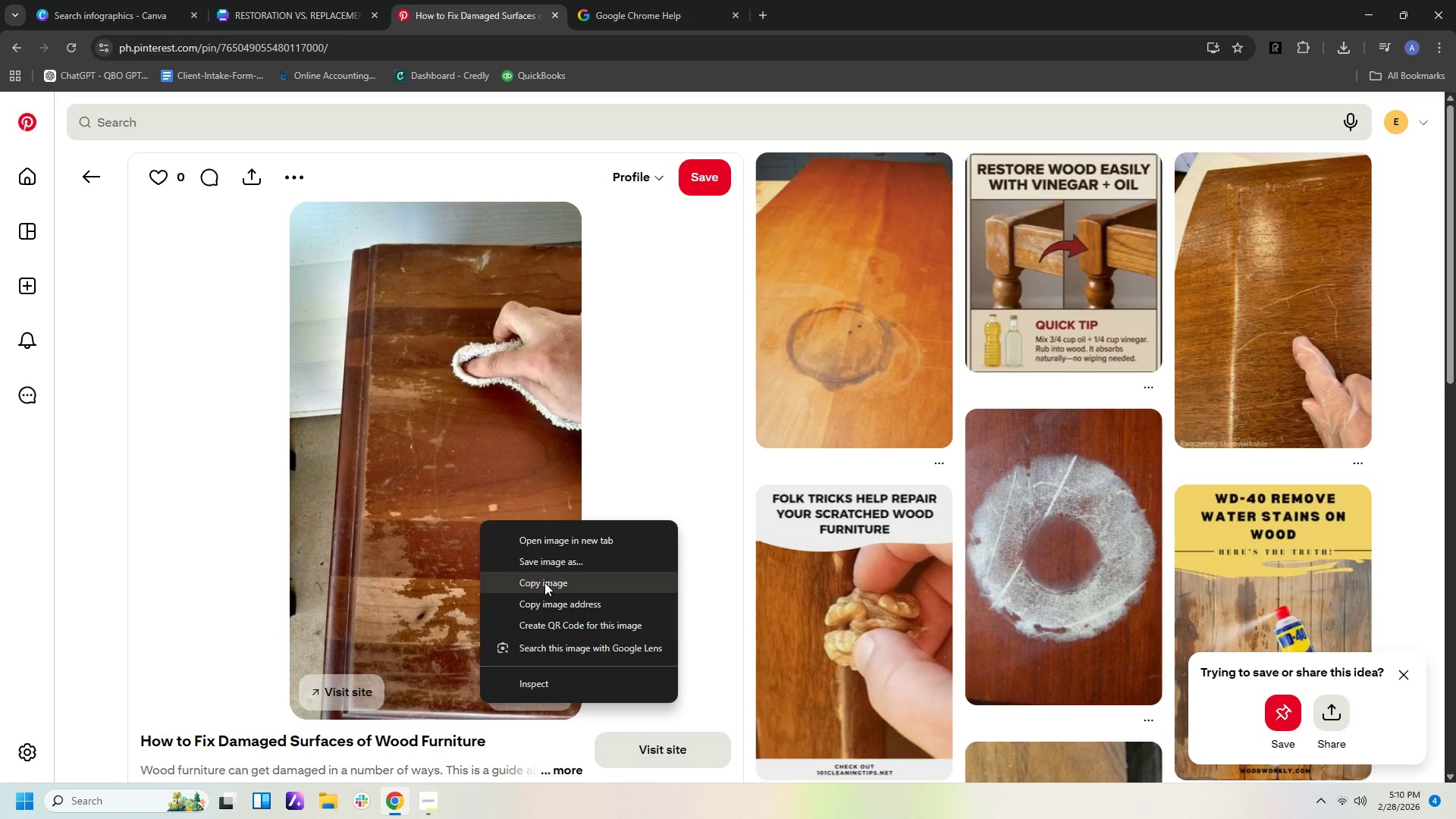 
left_click([544, 582])
 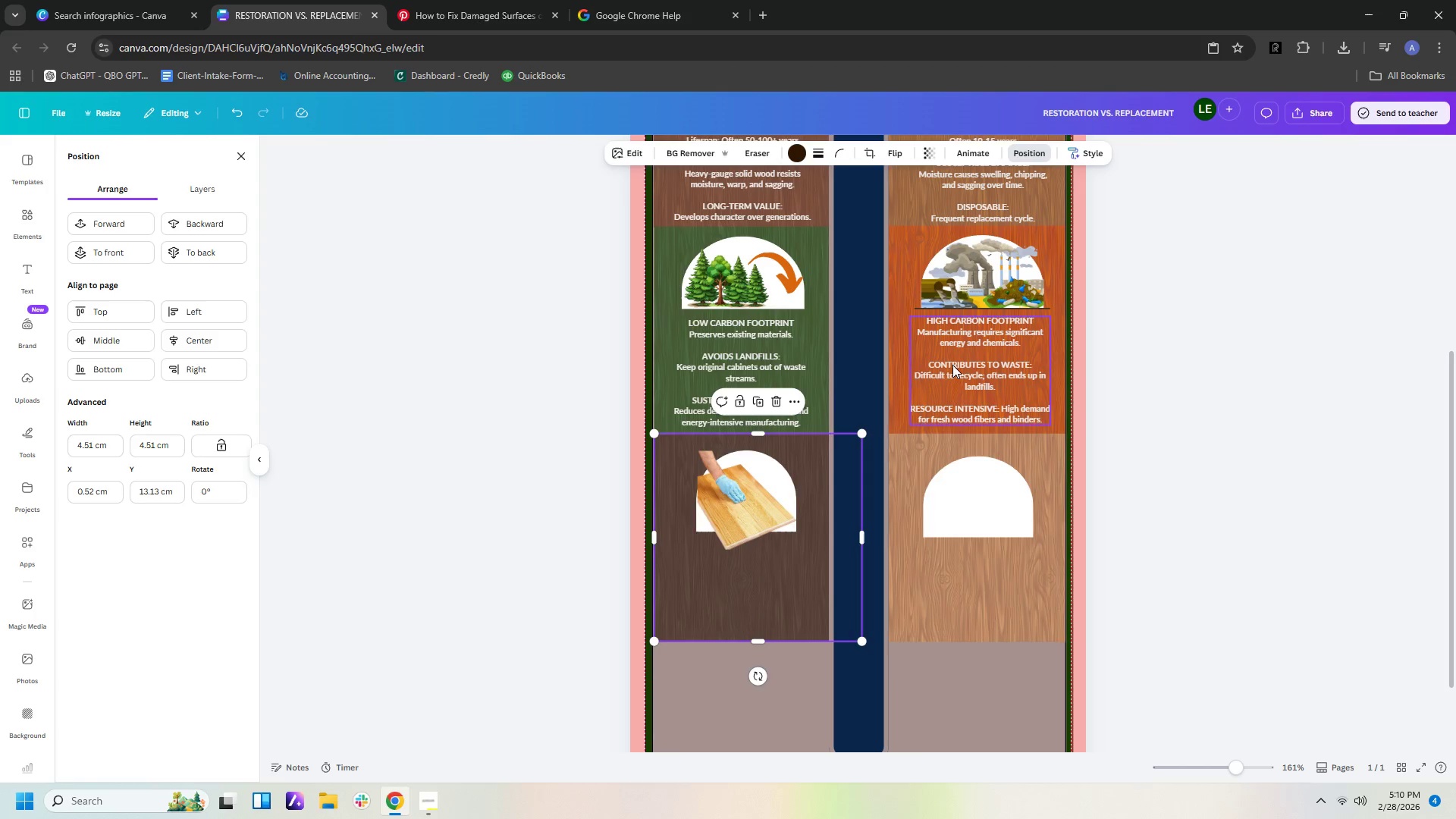 
right_click([1006, 478])
 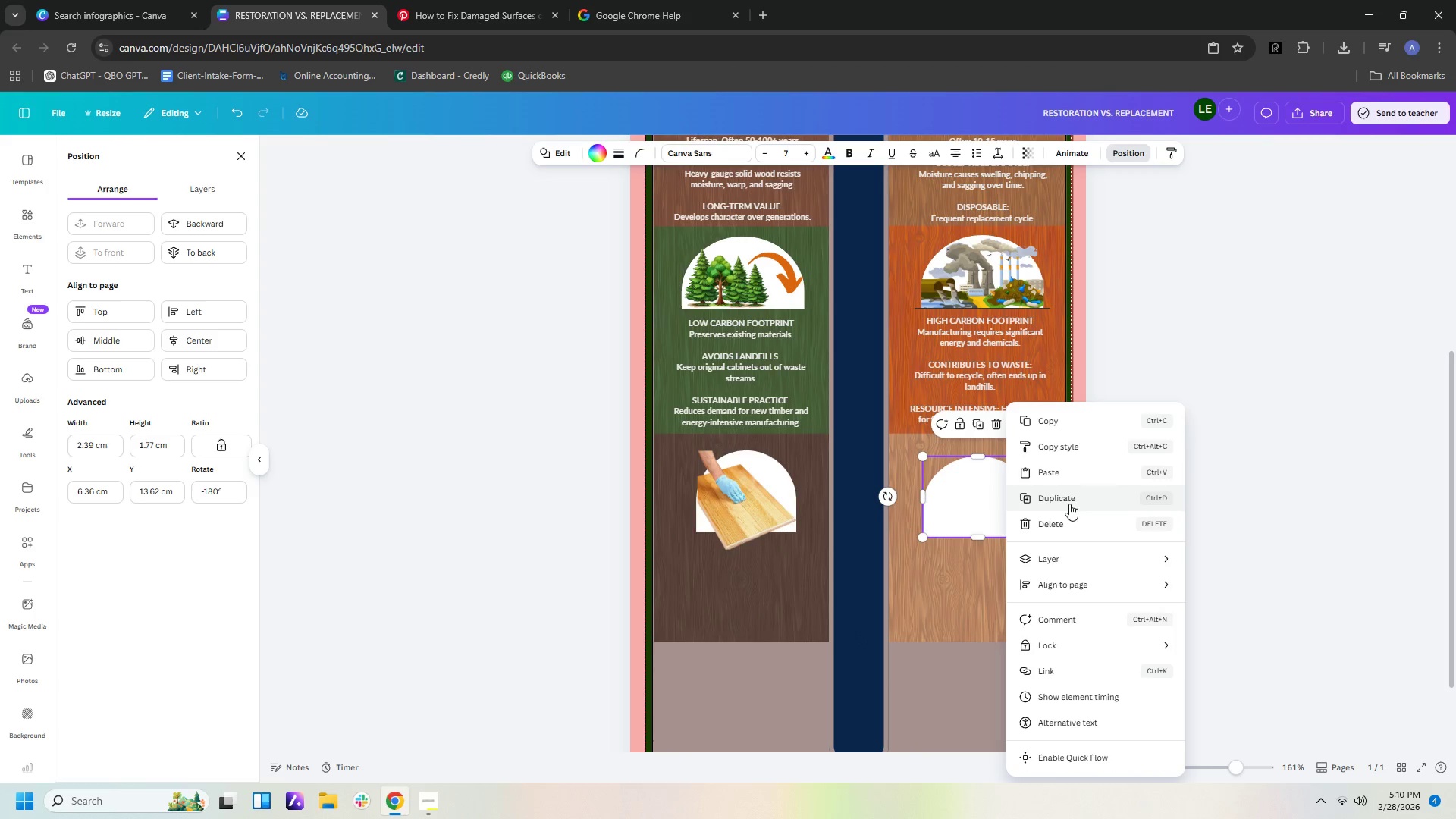 
left_click([1074, 472])
 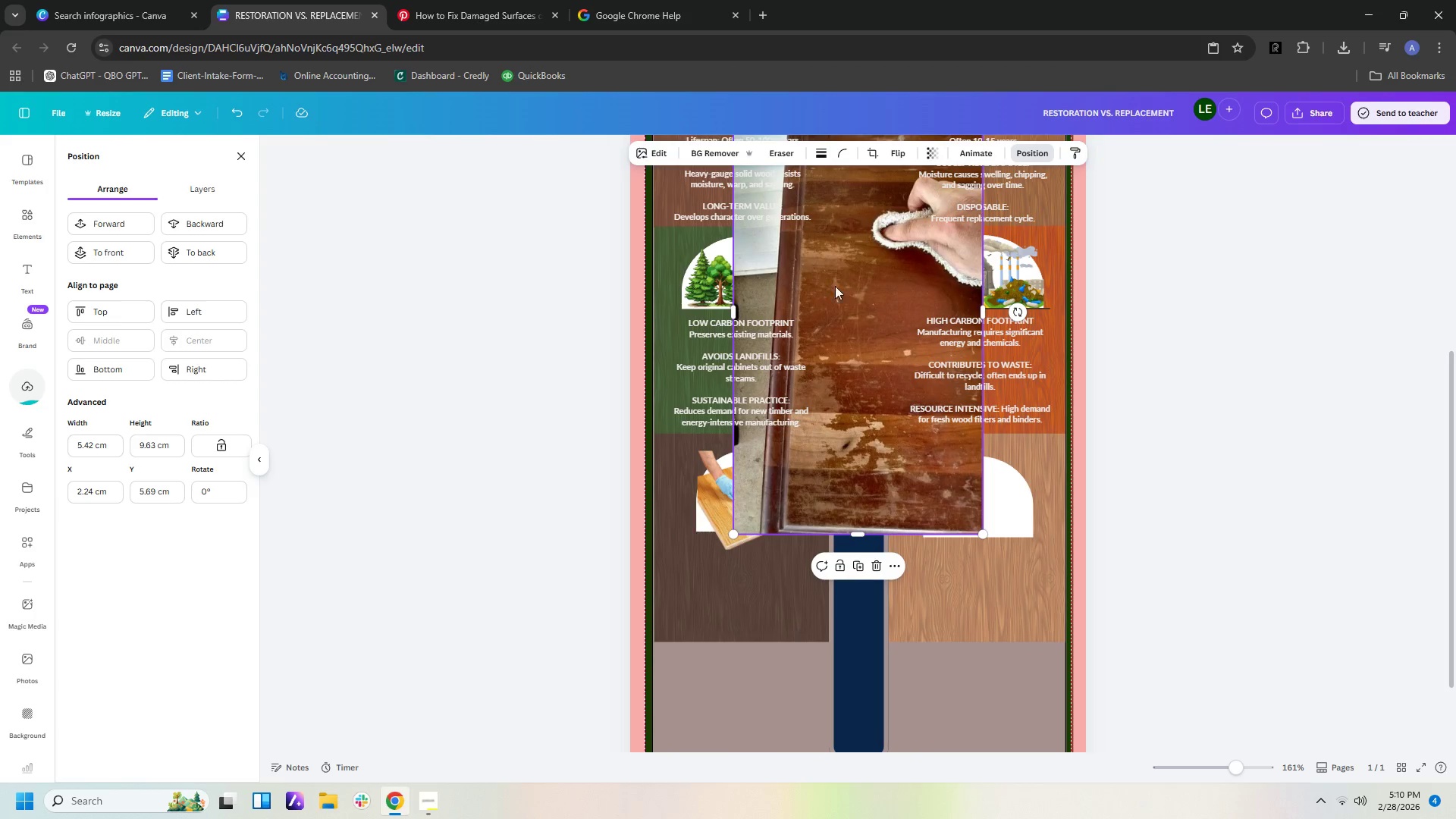 
left_click([887, 302])
 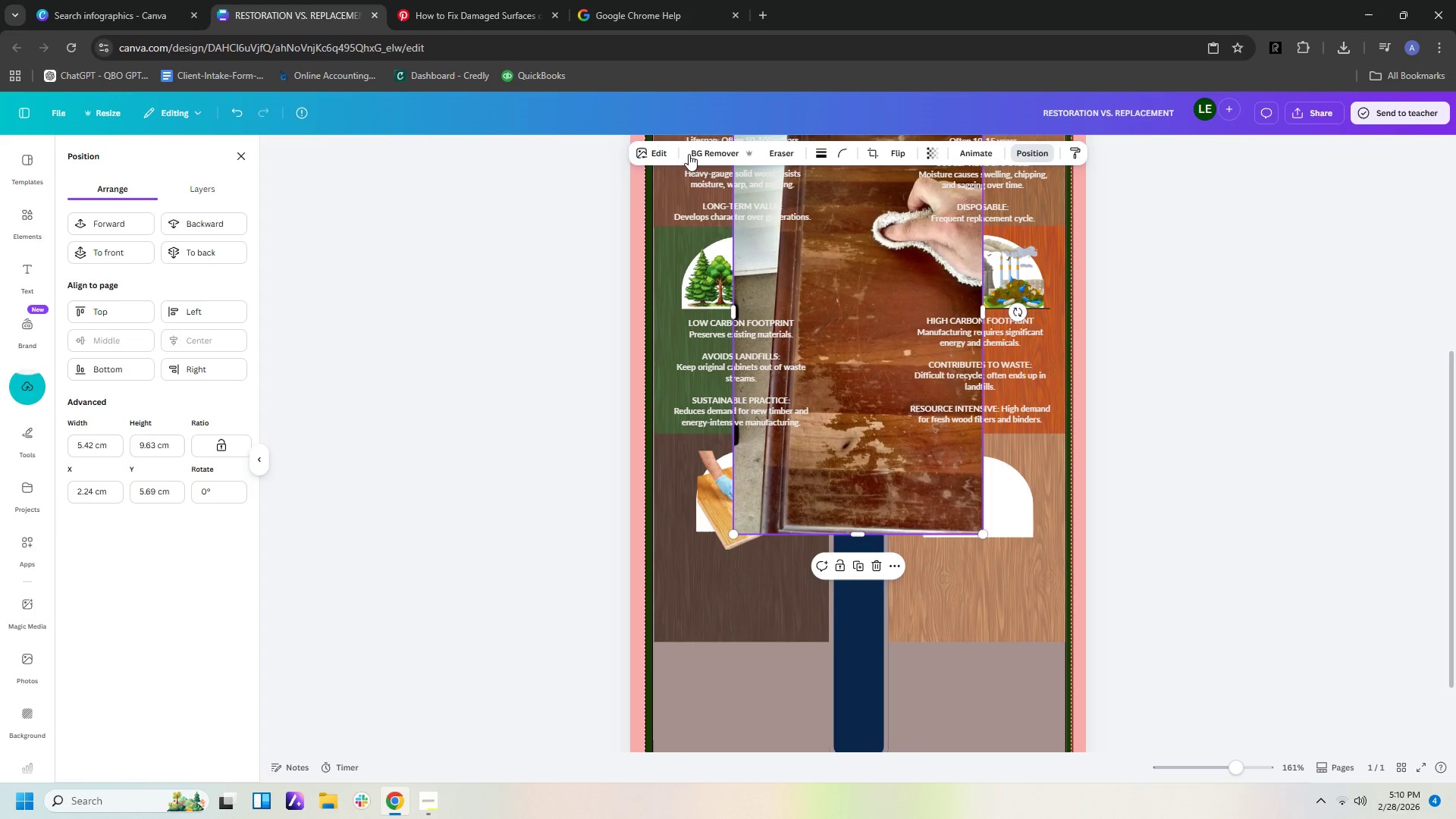 
left_click([695, 149])
 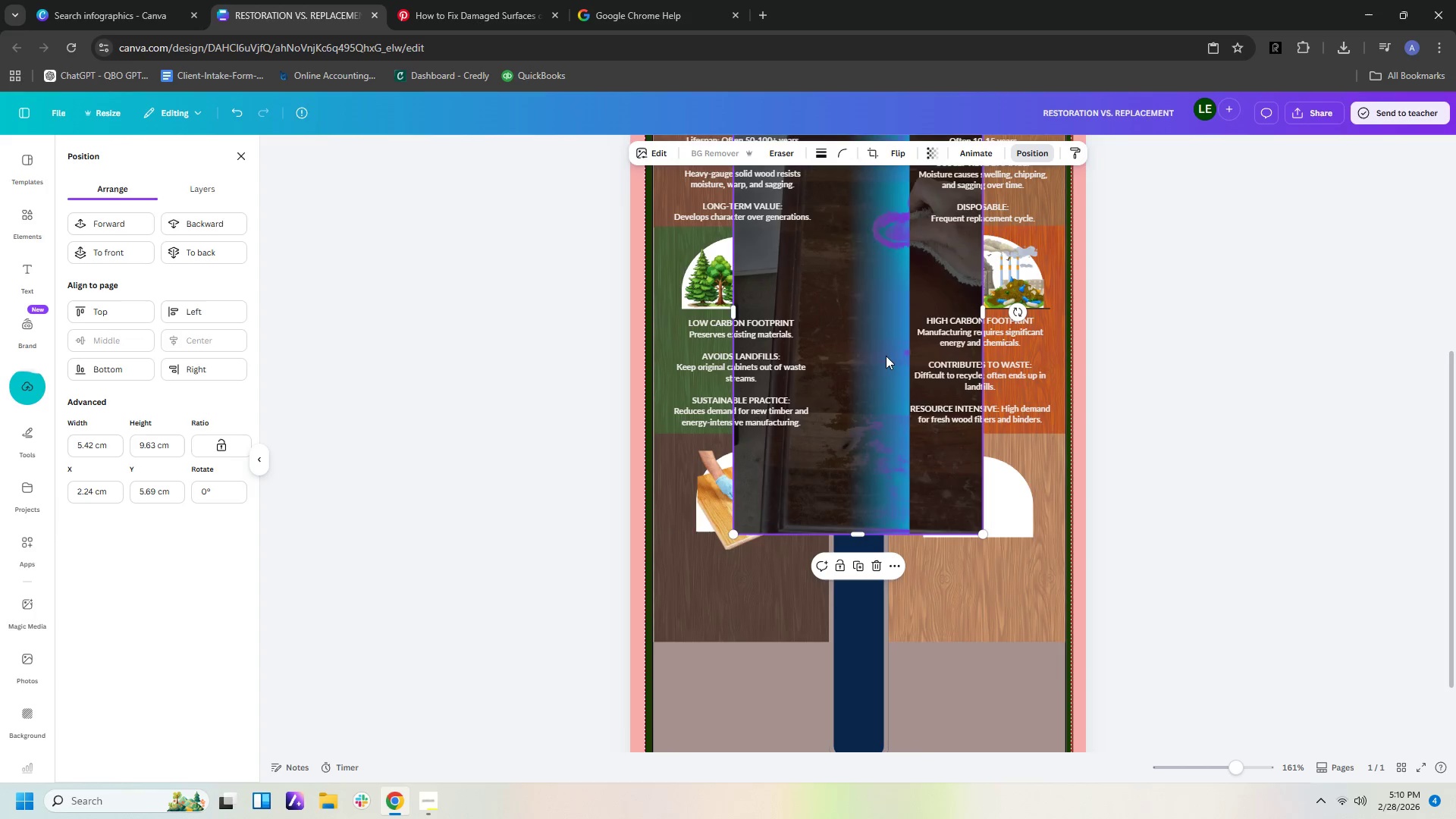 
left_click_drag(start_coordinate=[884, 357], to_coordinate=[906, 482])
 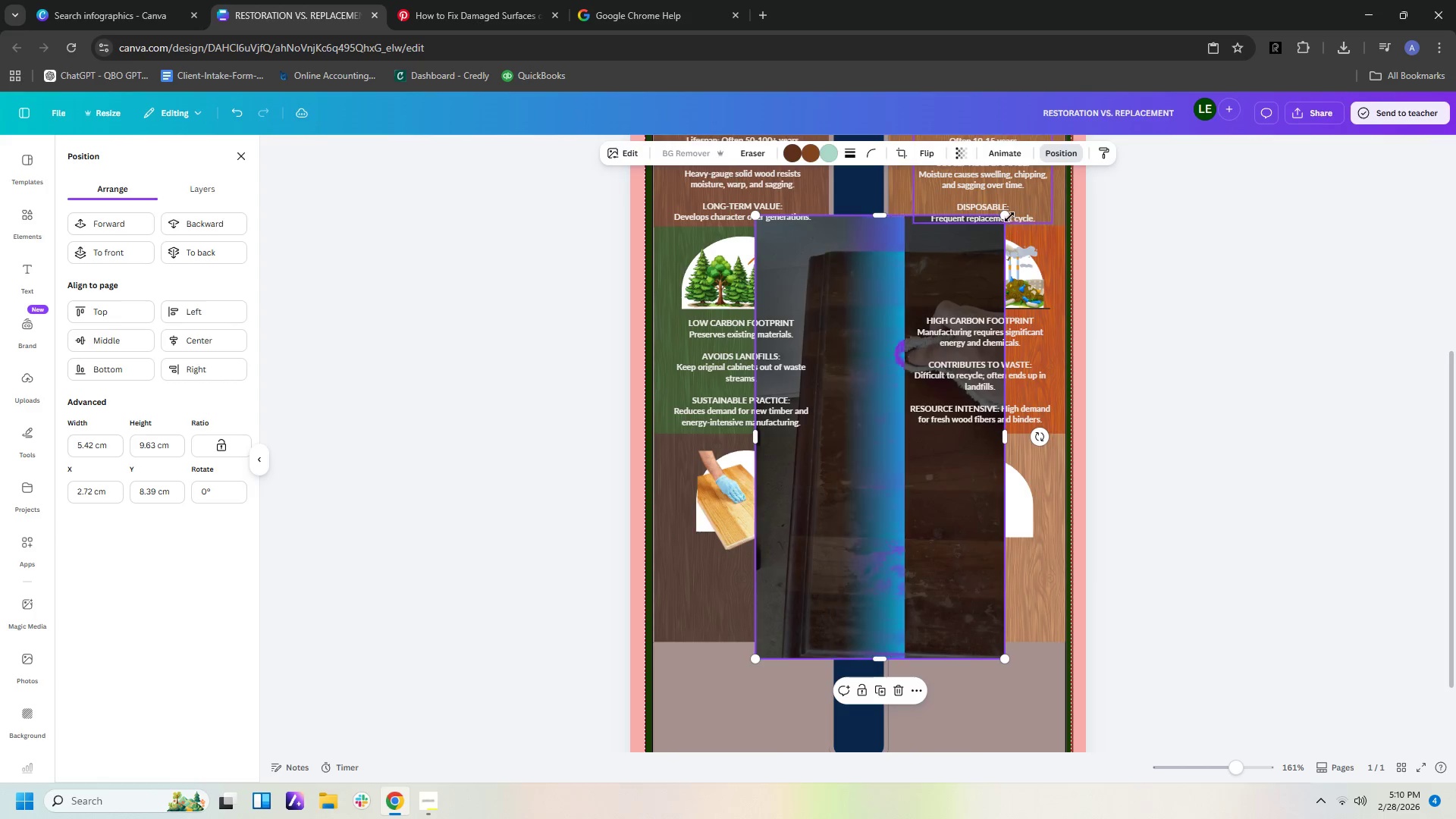 
left_click_drag(start_coordinate=[1006, 214], to_coordinate=[874, 499])
 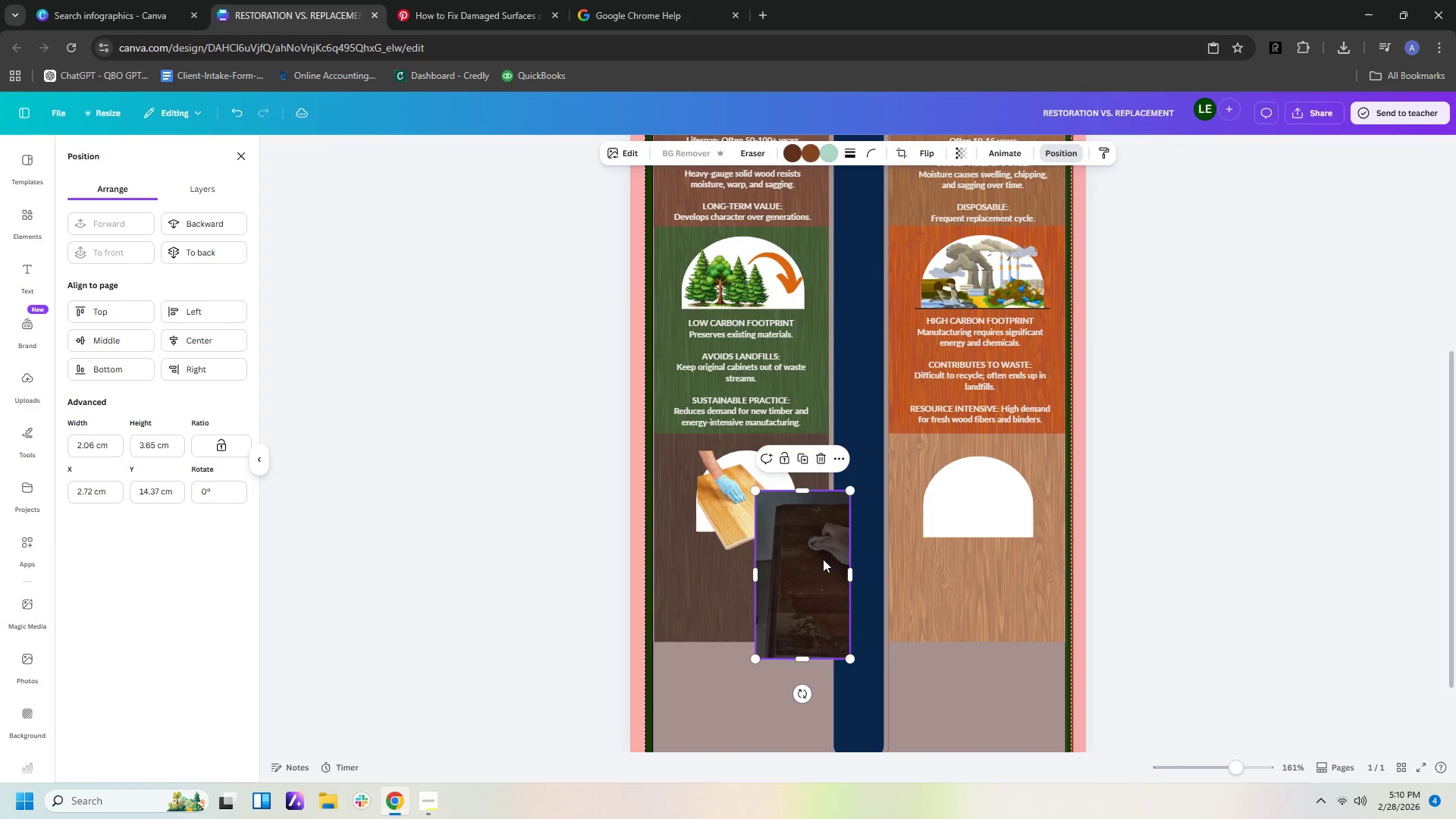 
left_click_drag(start_coordinate=[821, 562], to_coordinate=[988, 510])
 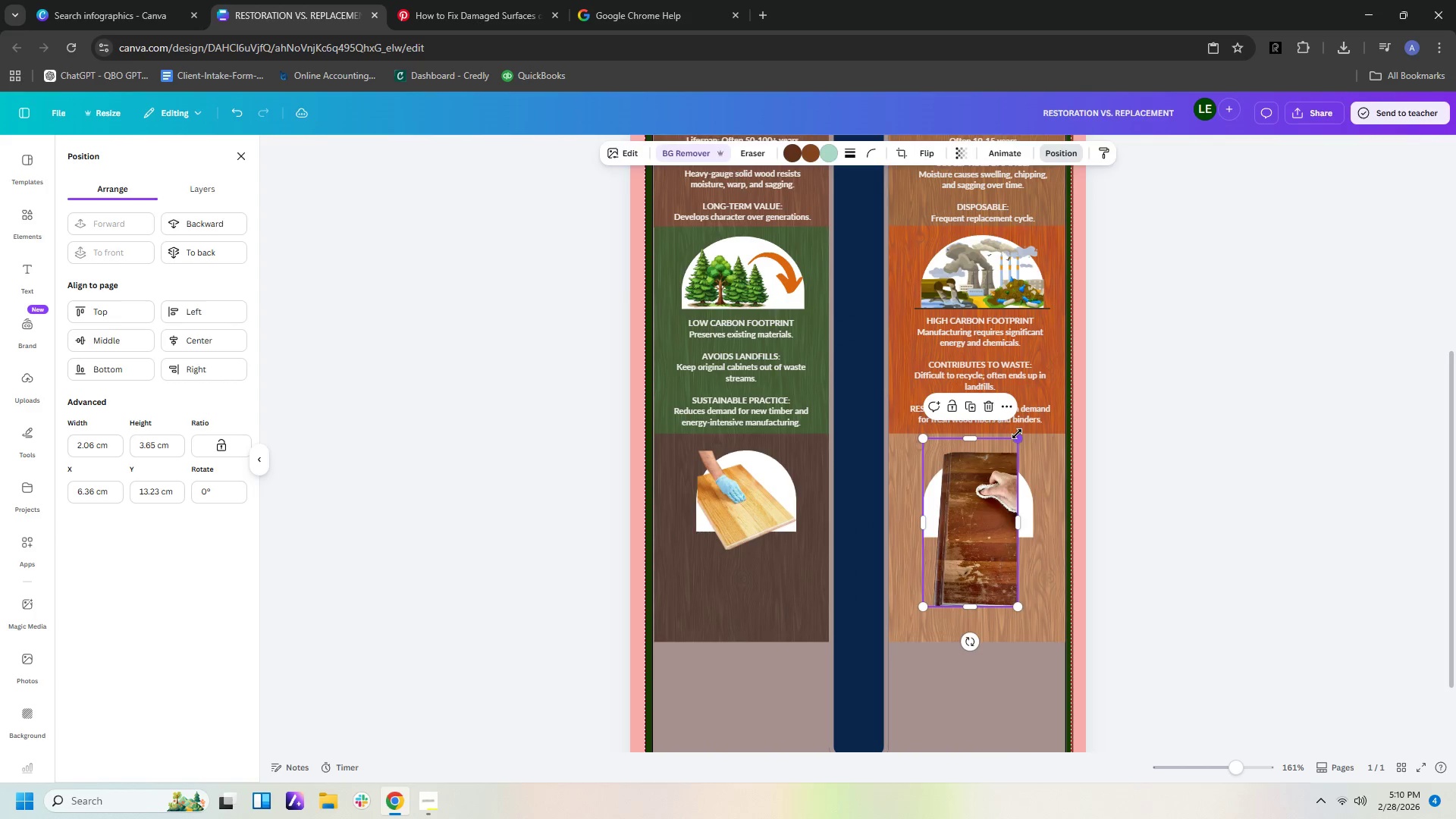 
left_click_drag(start_coordinate=[1017, 434], to_coordinate=[980, 480])
 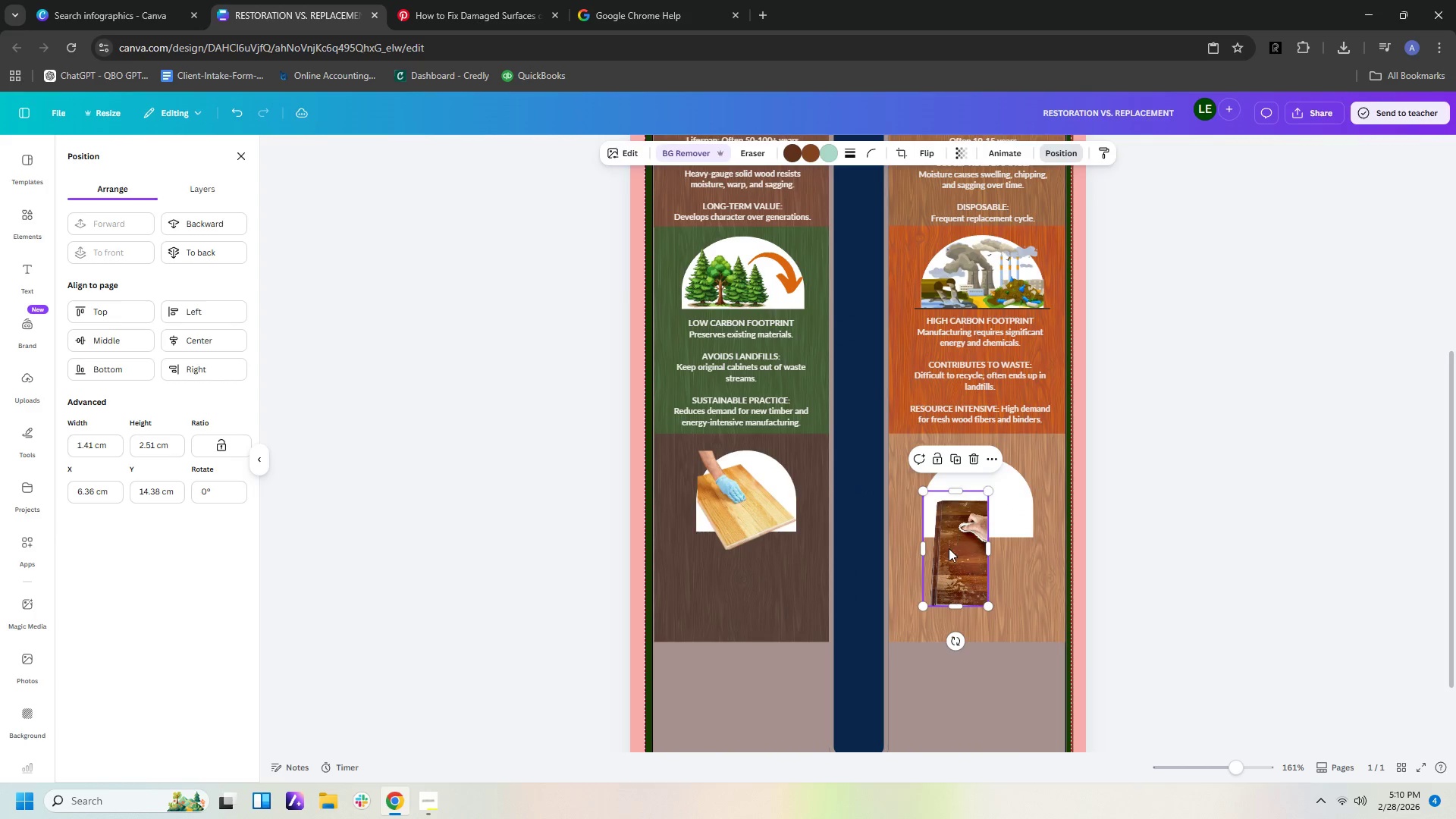 
left_click_drag(start_coordinate=[949, 548], to_coordinate=[974, 513])
 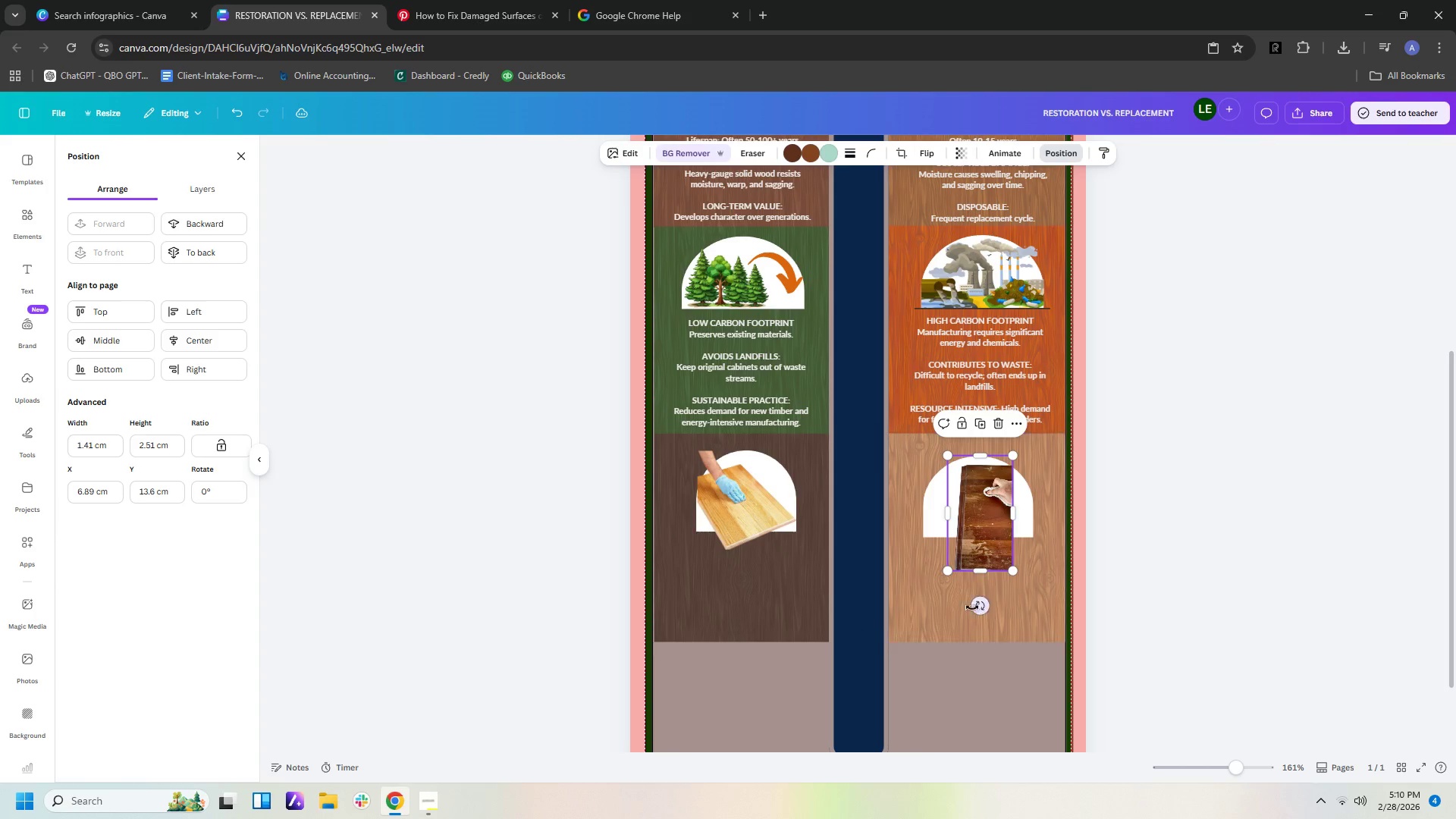 
left_click_drag(start_coordinate=[974, 607], to_coordinate=[921, 554])
 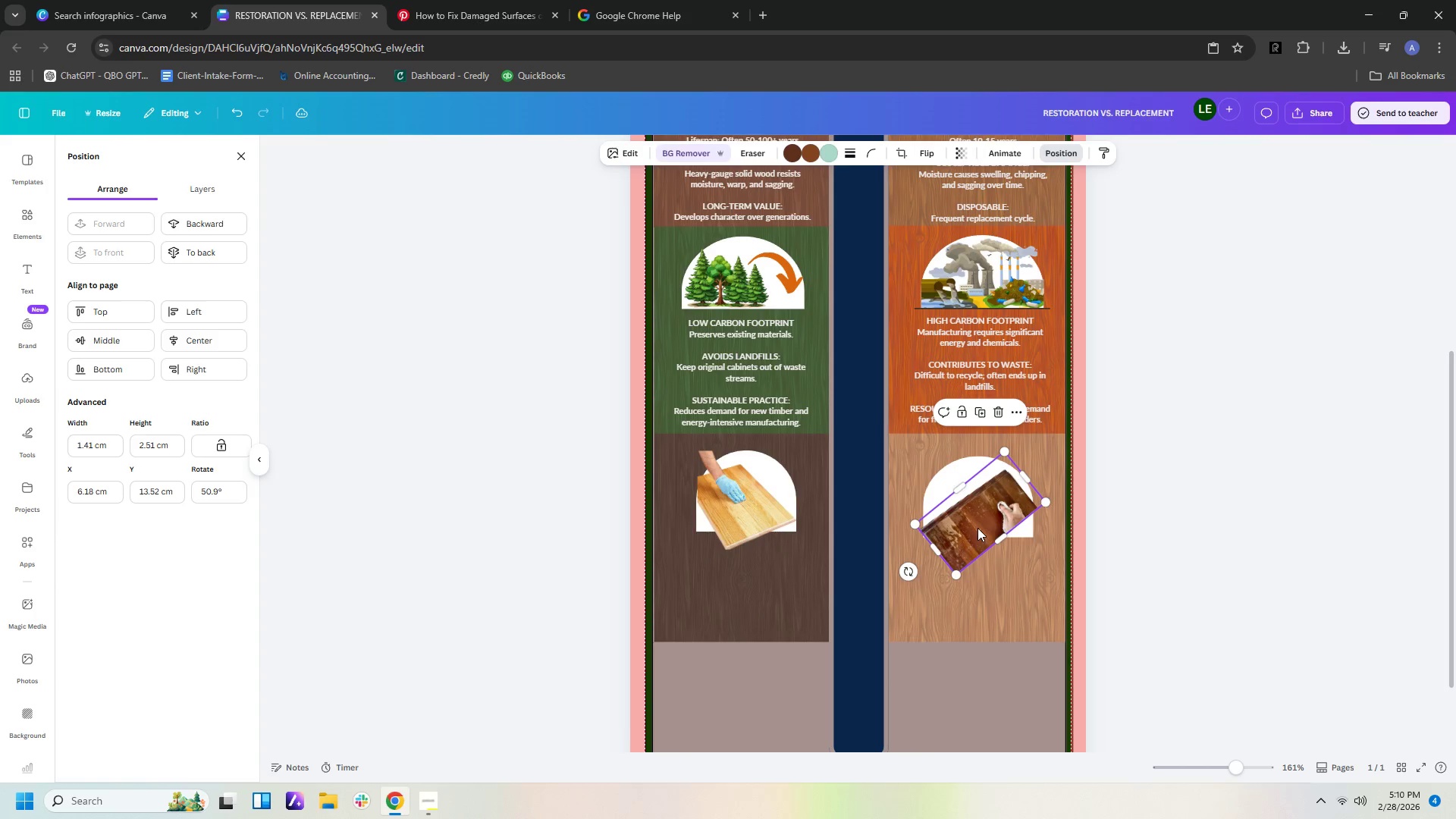 
left_click_drag(start_coordinate=[981, 525], to_coordinate=[986, 513])
 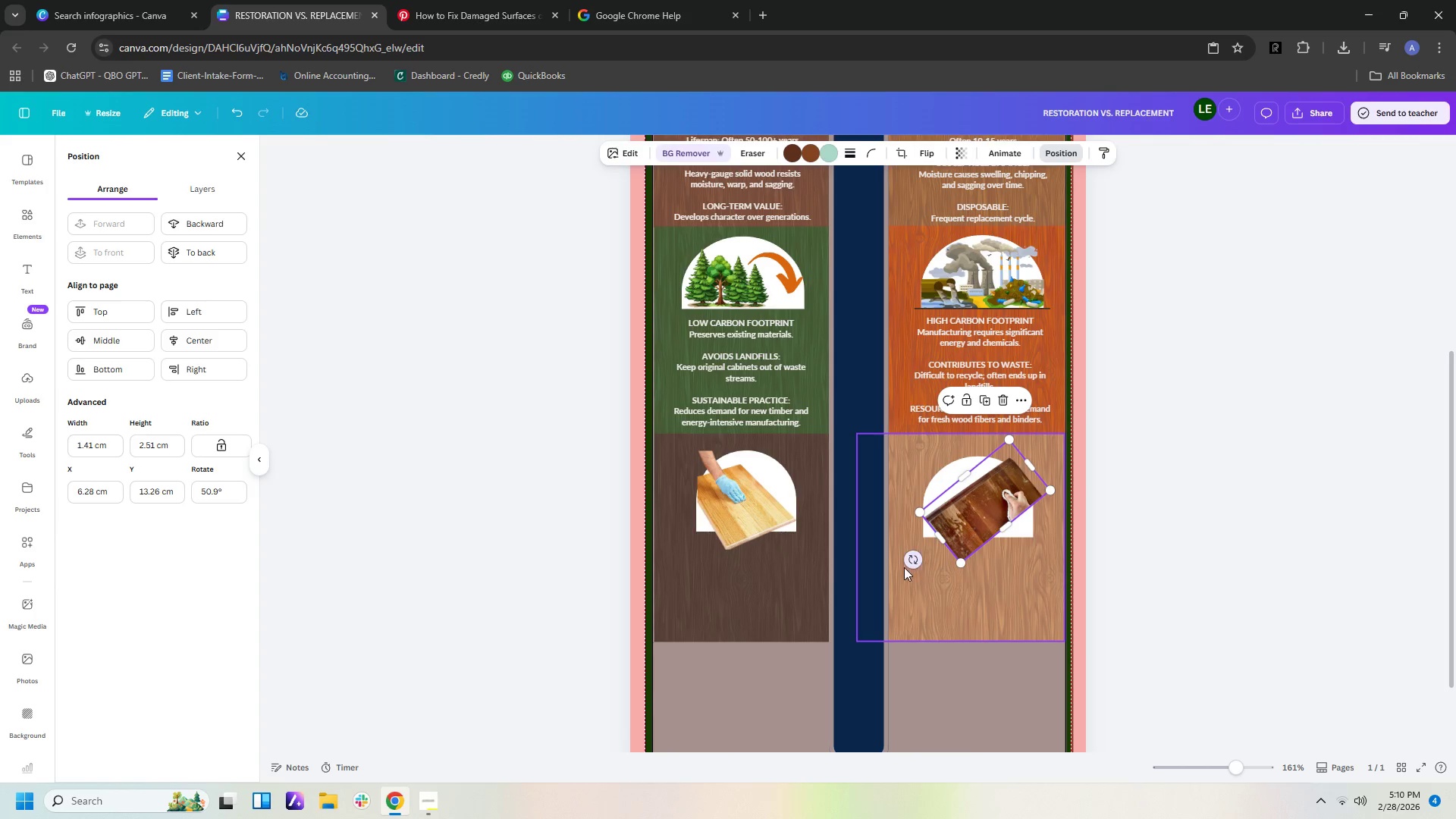 
left_click_drag(start_coordinate=[913, 559], to_coordinate=[1033, 532])
 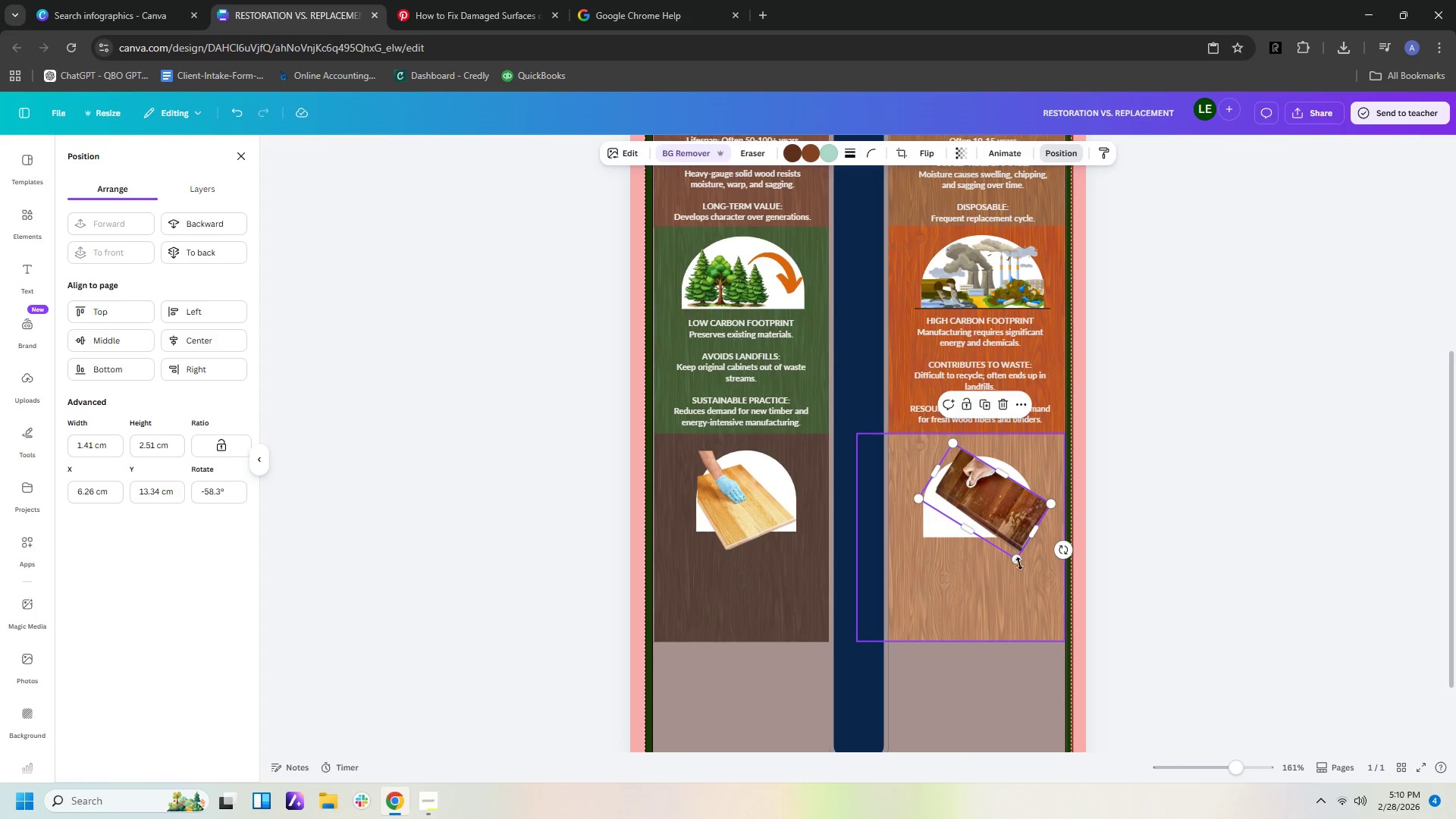 
left_click_drag(start_coordinate=[1017, 560], to_coordinate=[999, 550])
 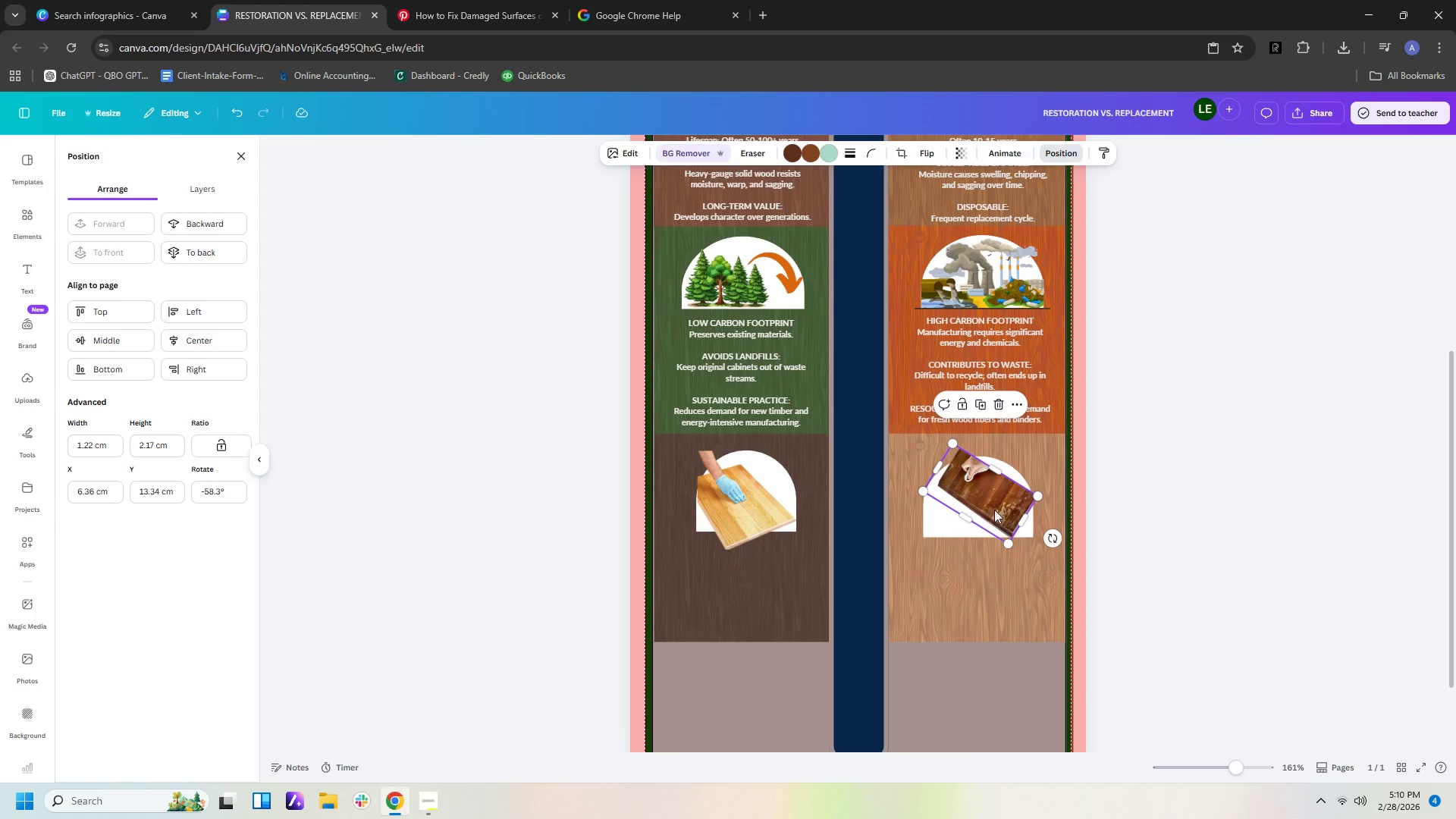 
left_click_drag(start_coordinate=[994, 506], to_coordinate=[987, 513])
 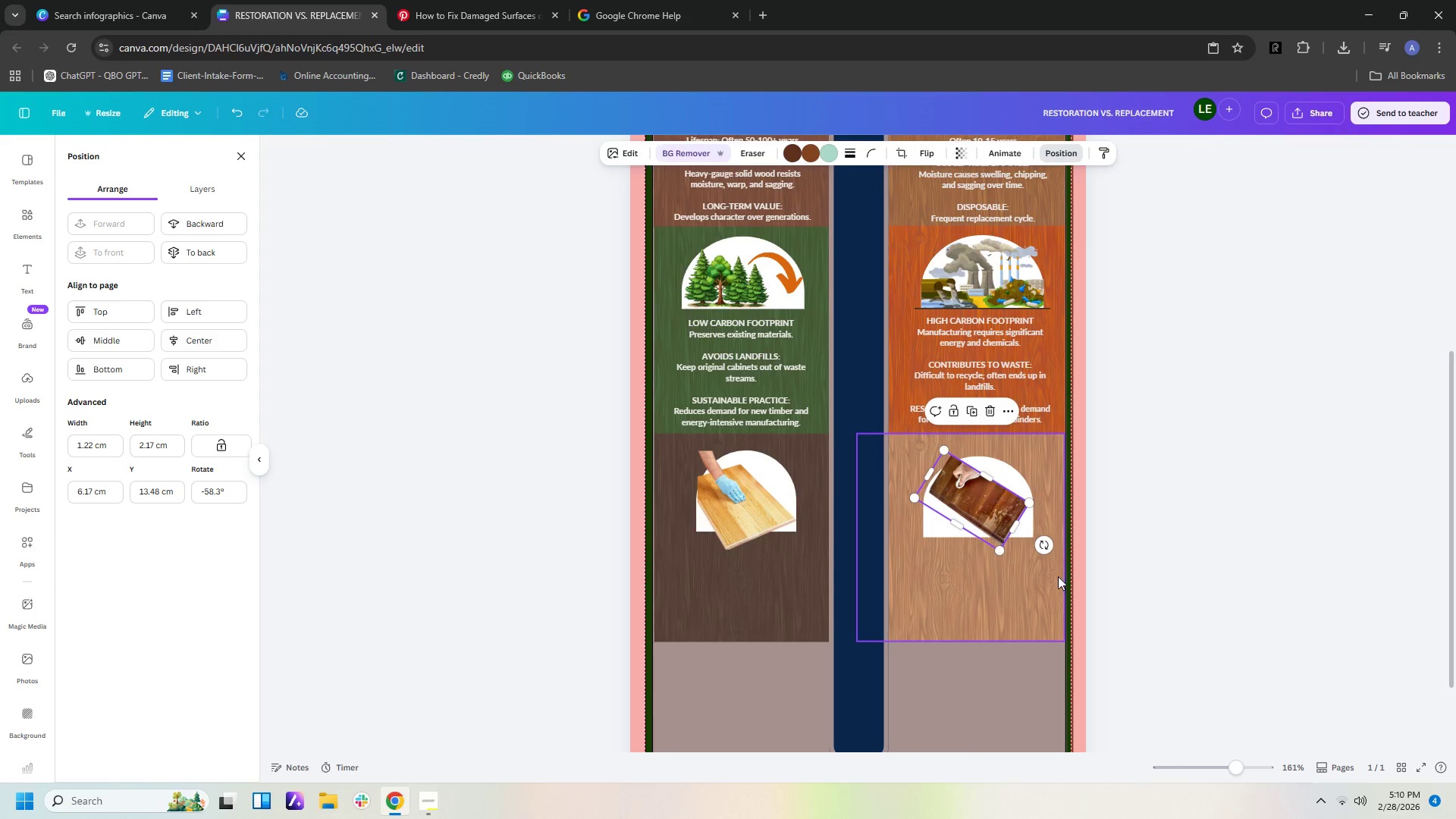 
left_click([1057, 576])
 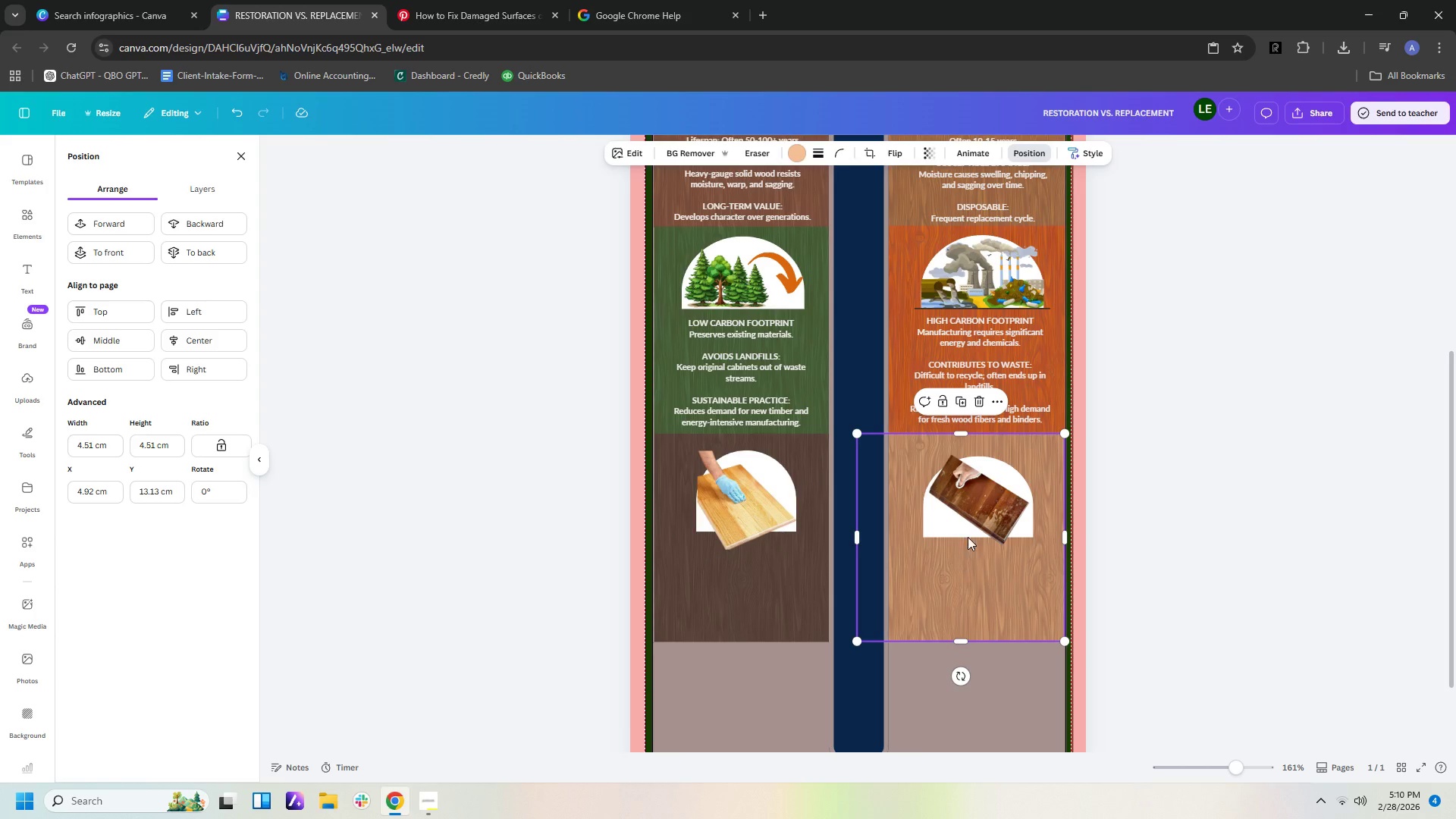 
wait(7.28)
 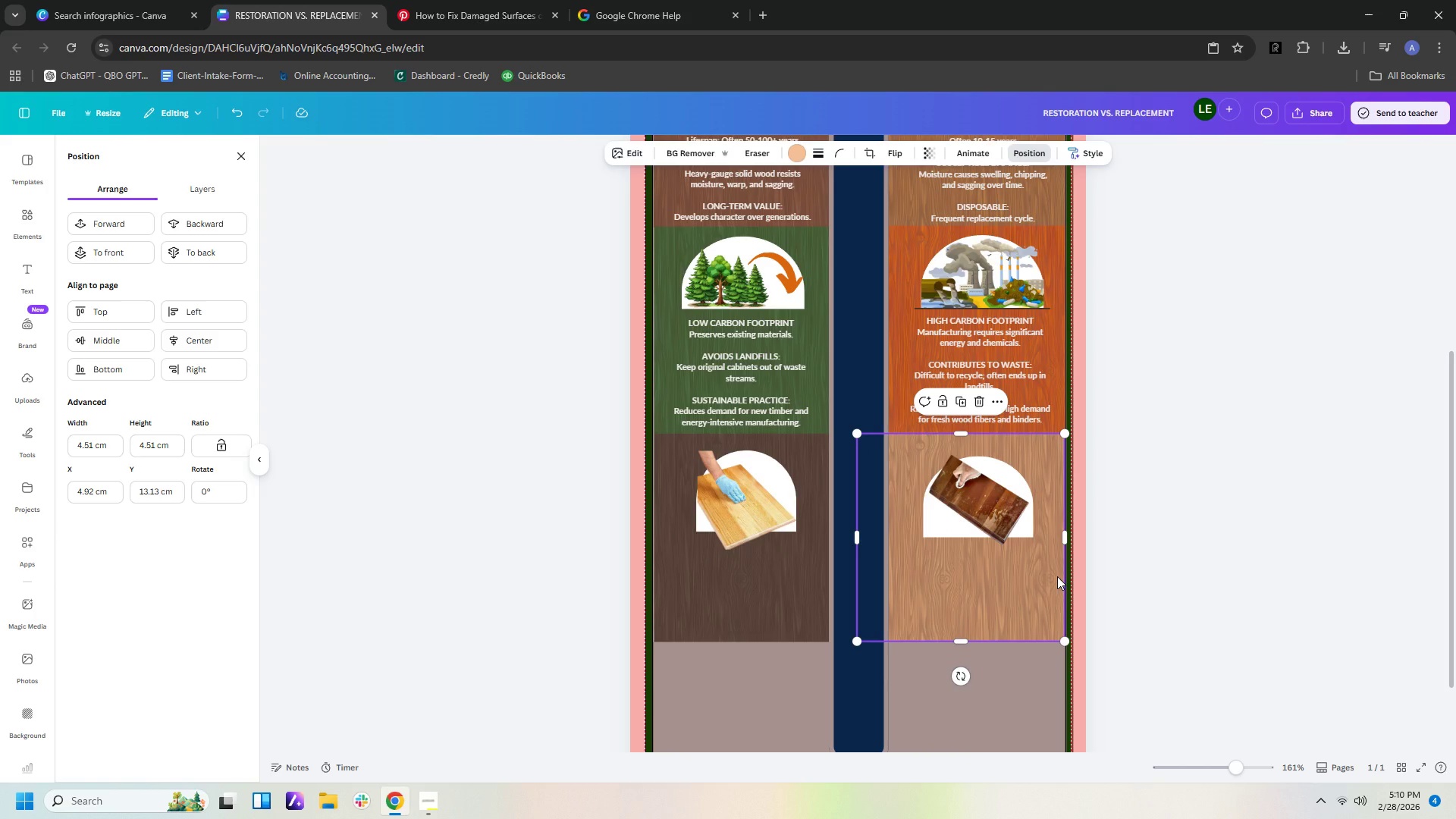 
left_click_drag(start_coordinate=[989, 504], to_coordinate=[987, 500])
 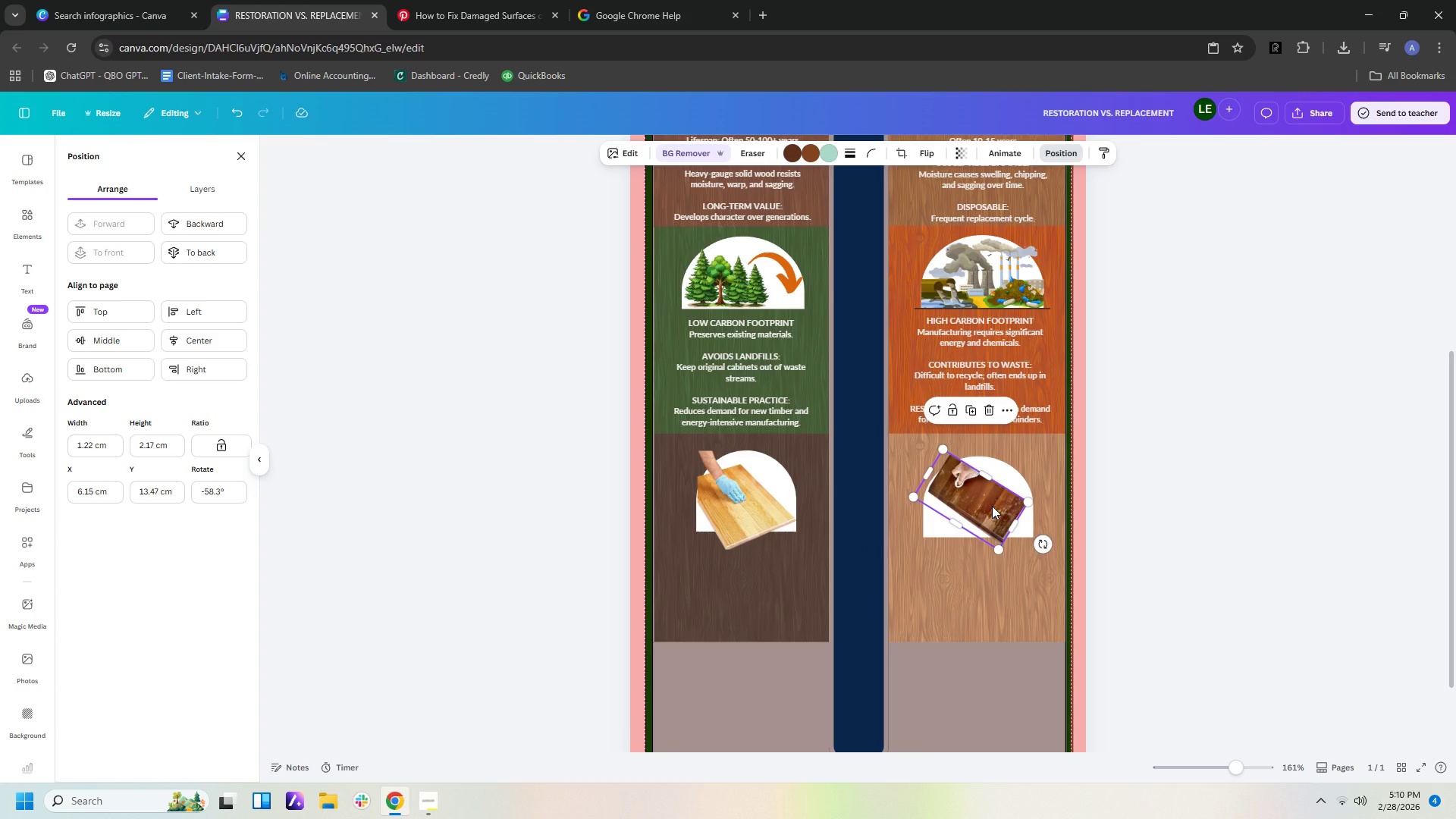 
wait(6.55)
 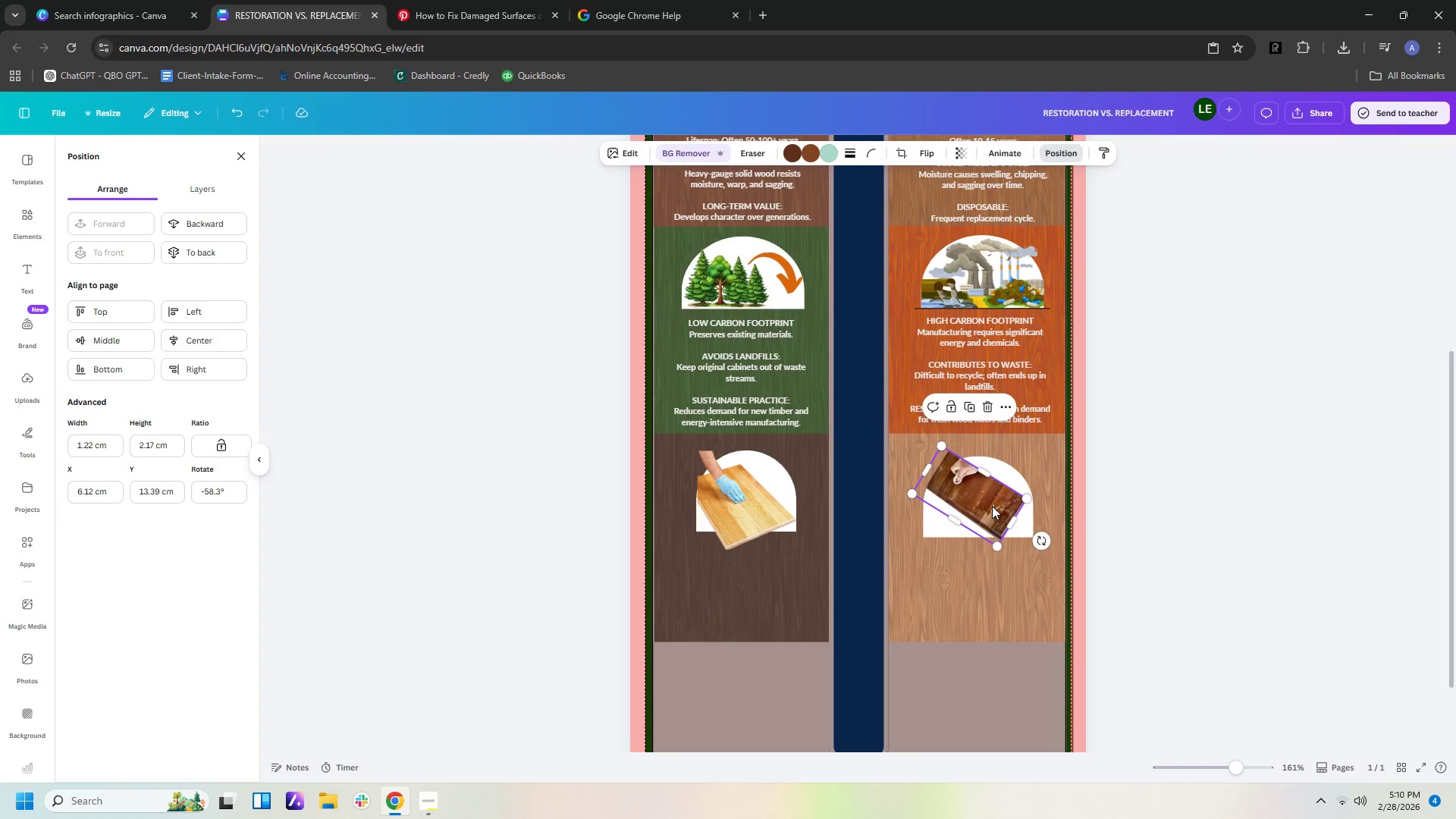 
left_click([674, 152])
 